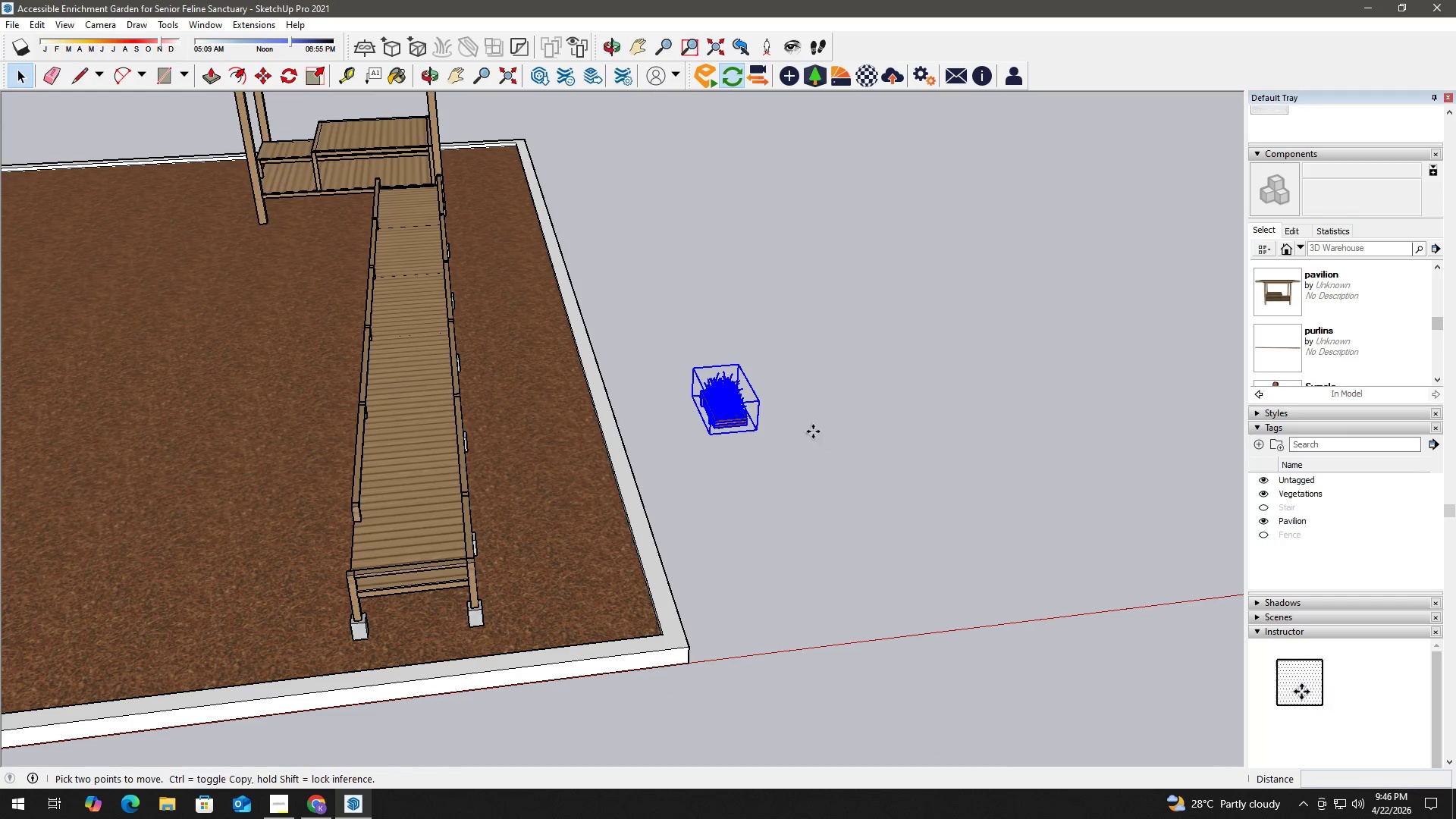 
key(Space)
 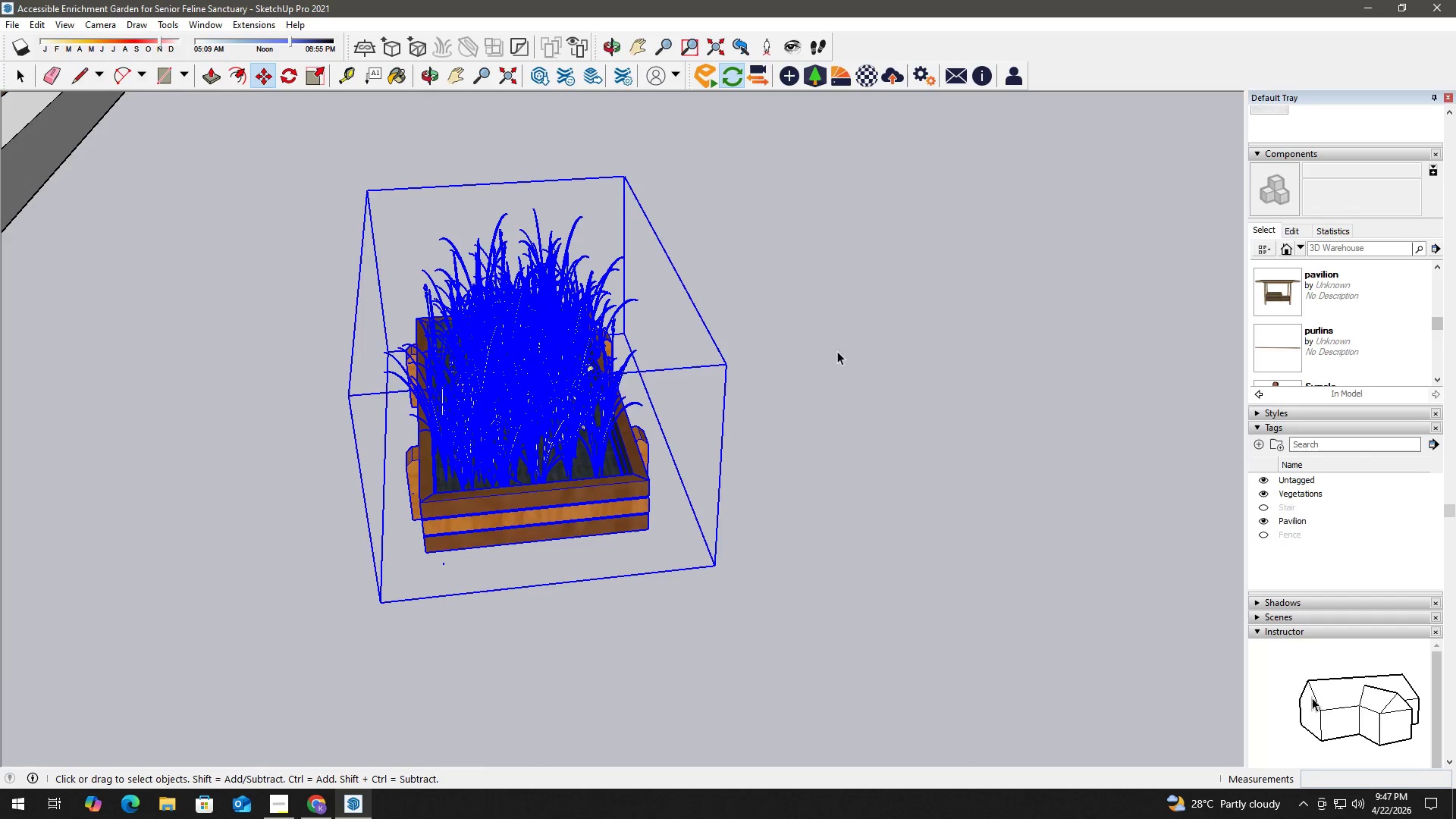 
scroll: coordinate [636, 356], scroll_direction: up, amount: 17.0
 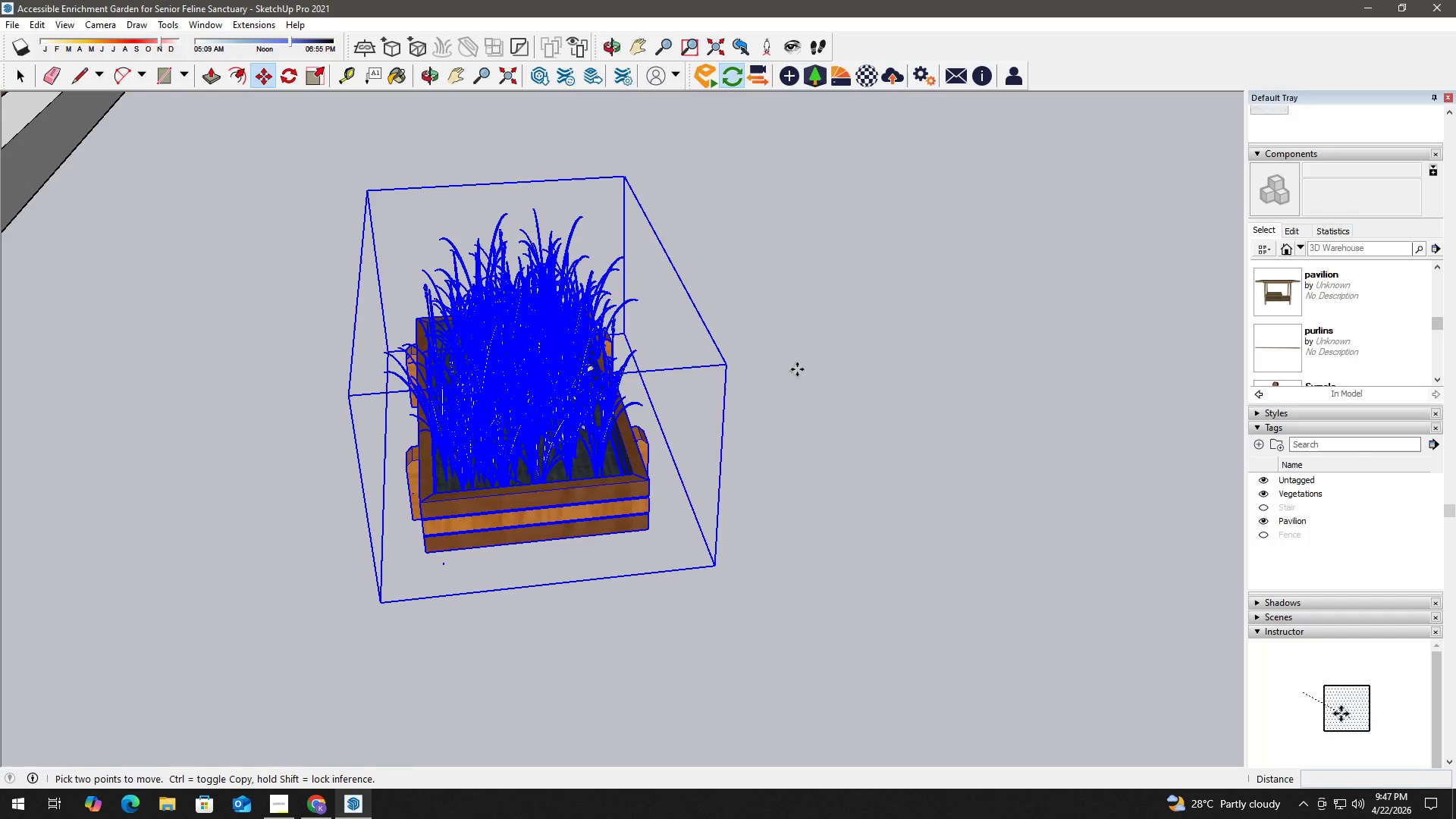 
left_click([841, 350])
 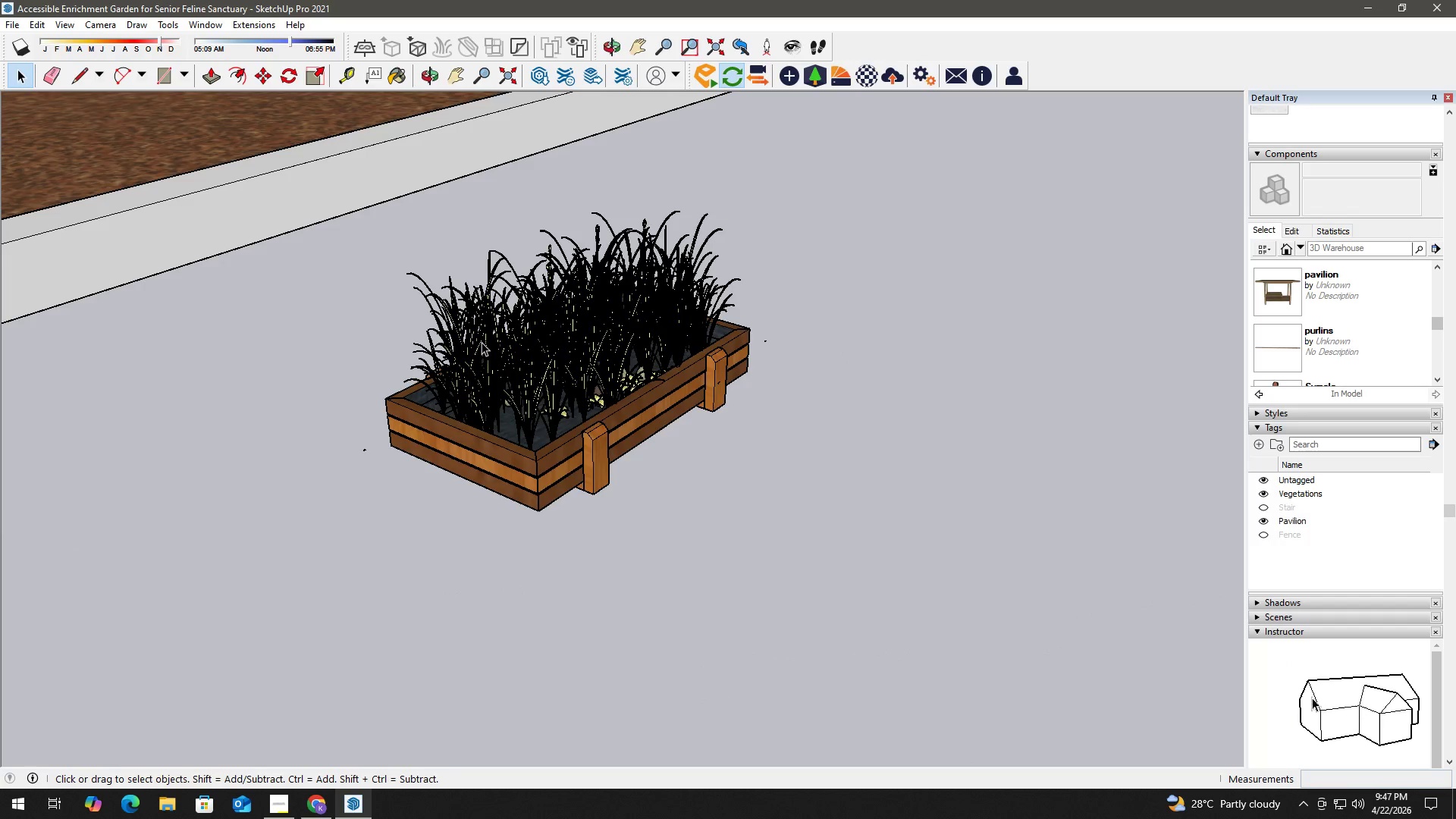 
left_click([551, 457])
 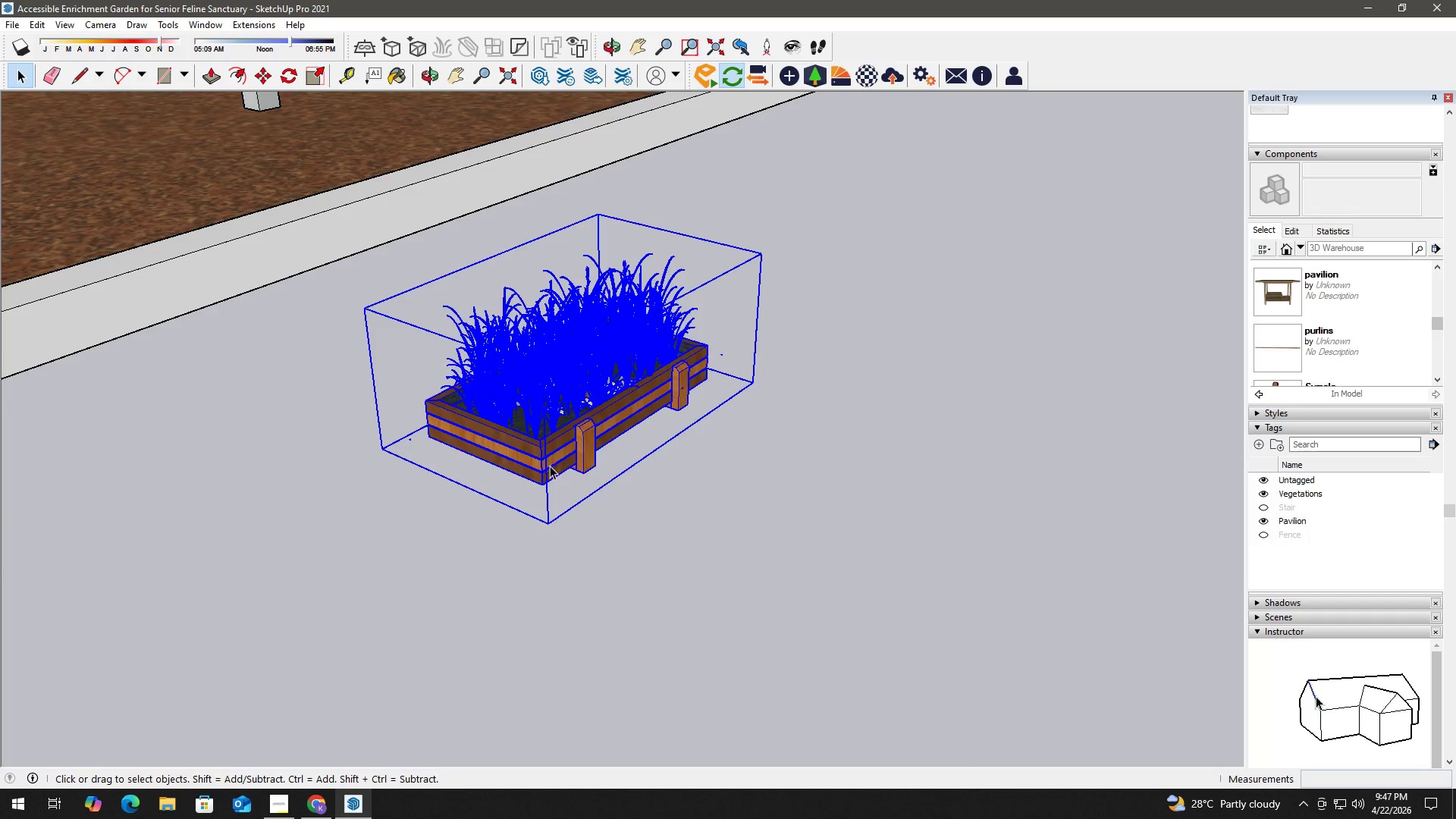 
scroll: coordinate [557, 412], scroll_direction: down, amount: 3.0
 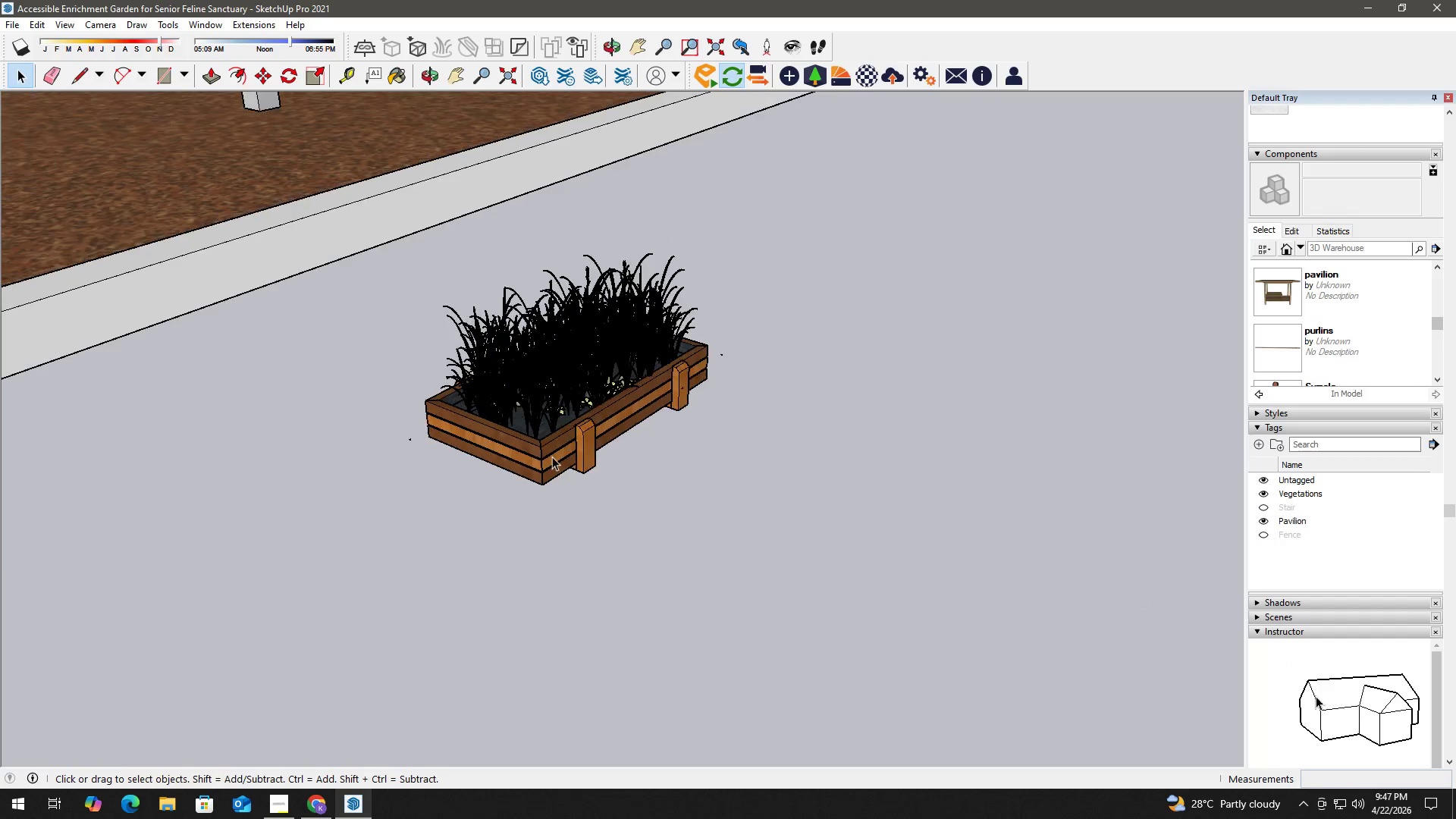 
key(M)
 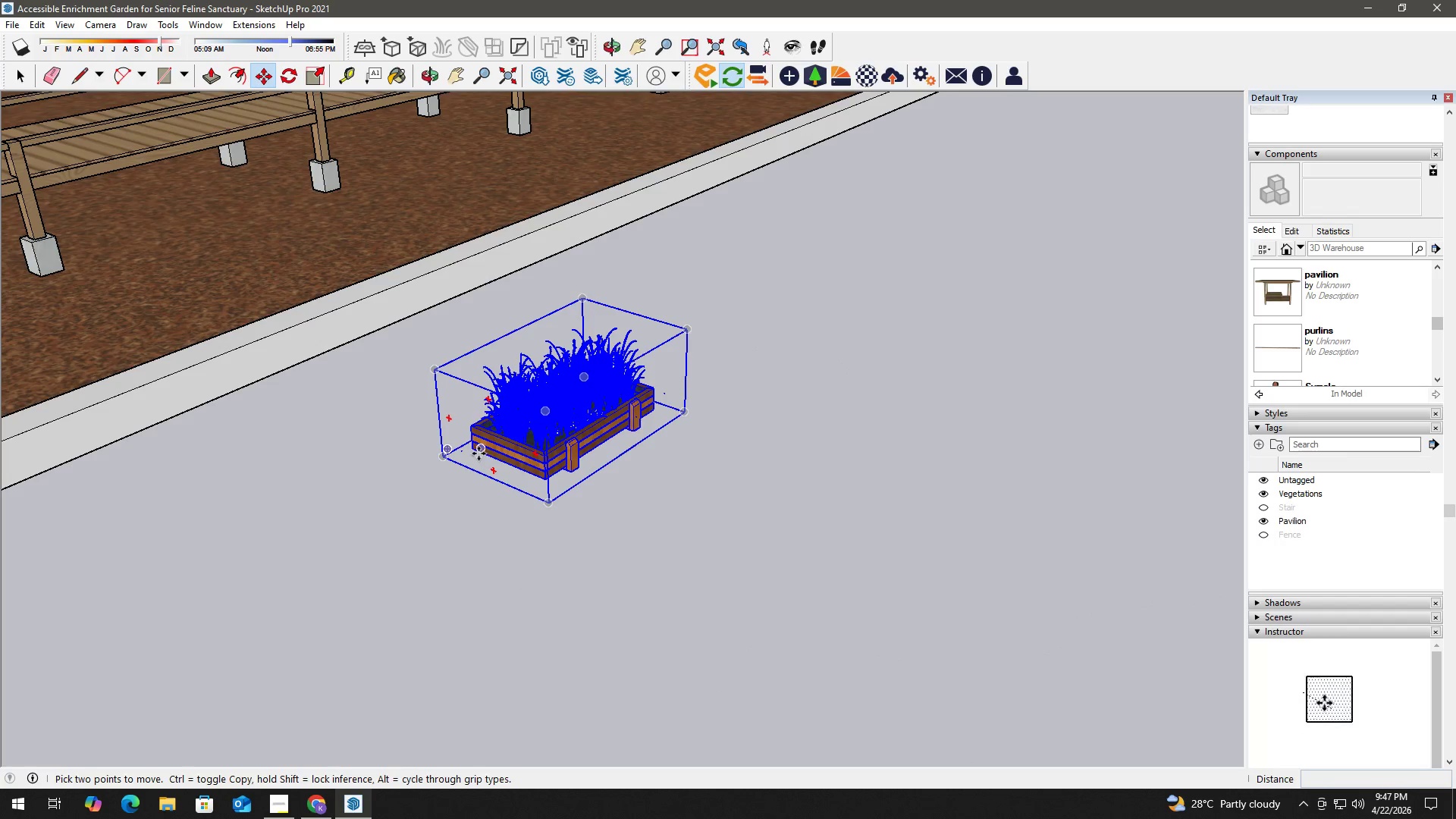 
scroll: coordinate [551, 473], scroll_direction: down, amount: 5.0
 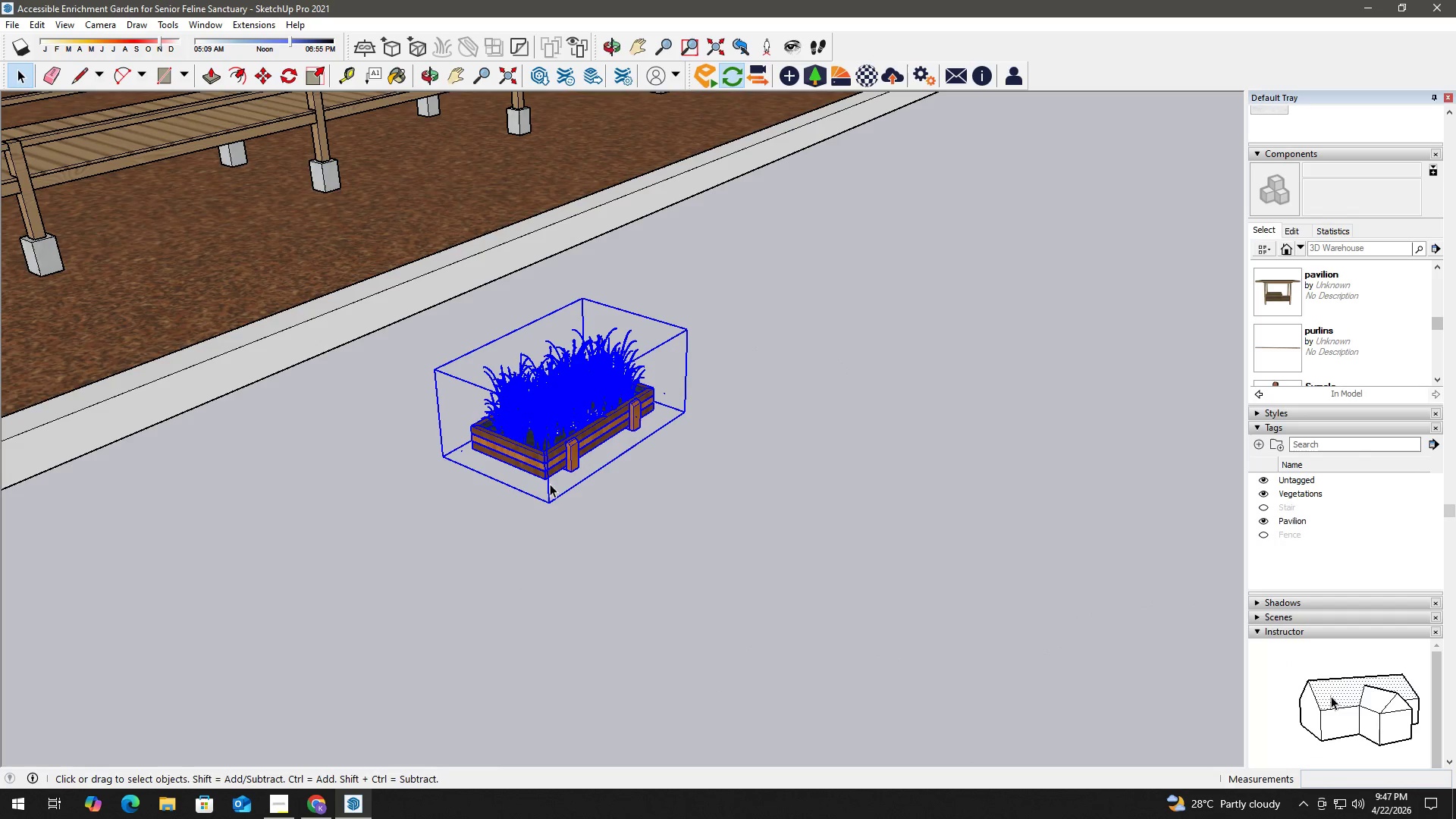 
left_click([475, 451])
 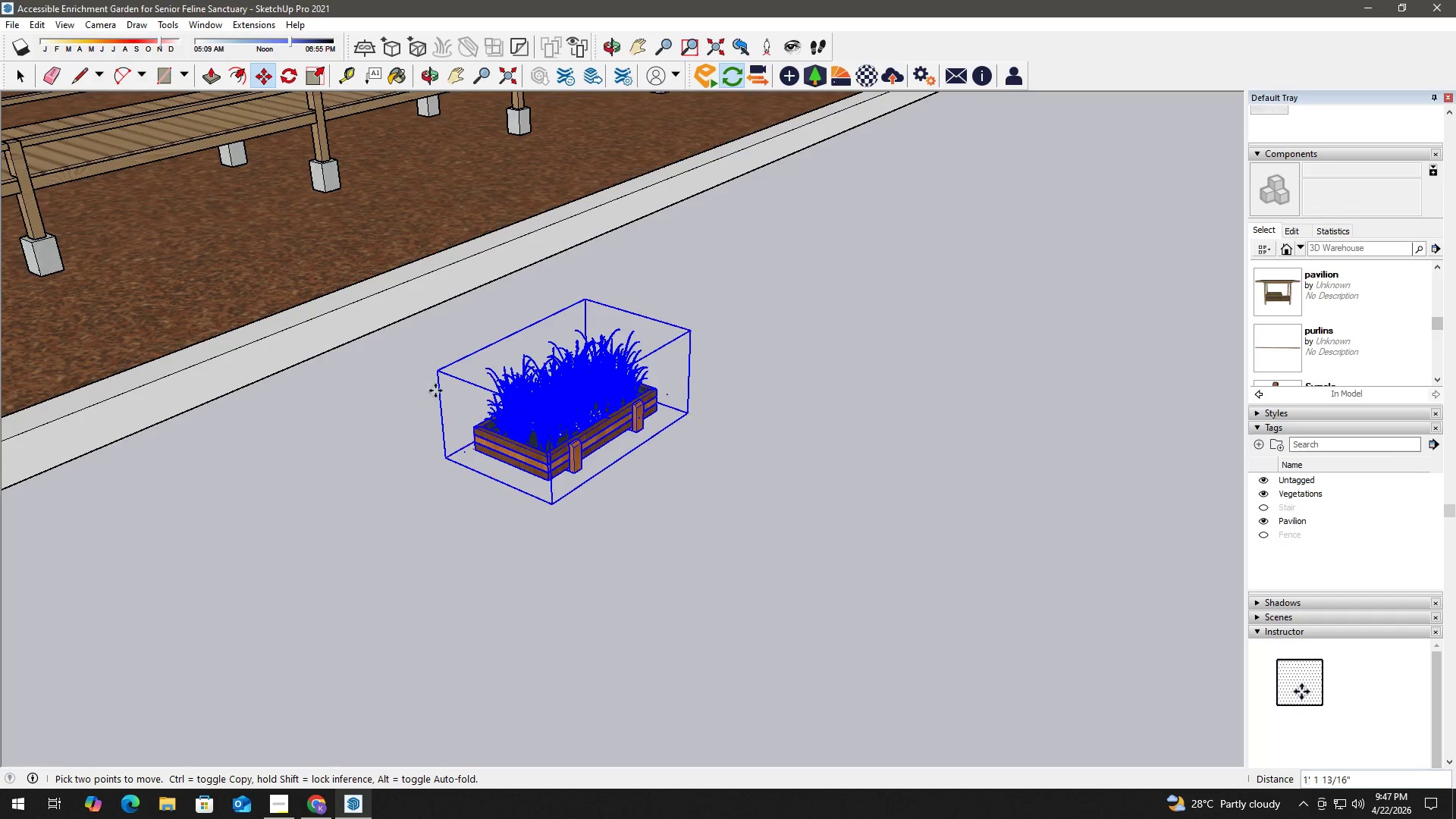 
hold_key(key=ShiftLeft, duration=0.84)
 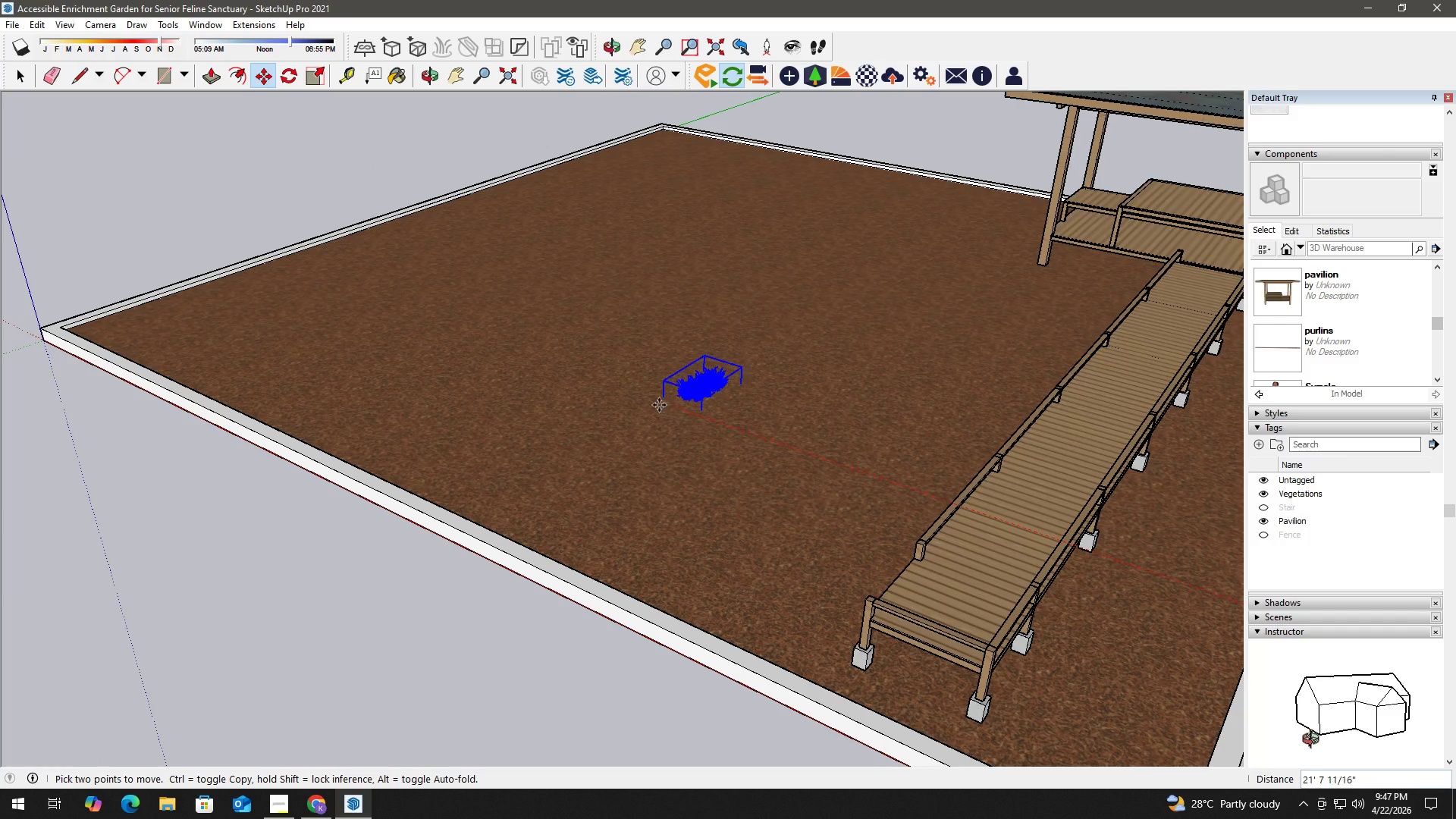 
scroll: coordinate [394, 344], scroll_direction: down, amount: 8.0
 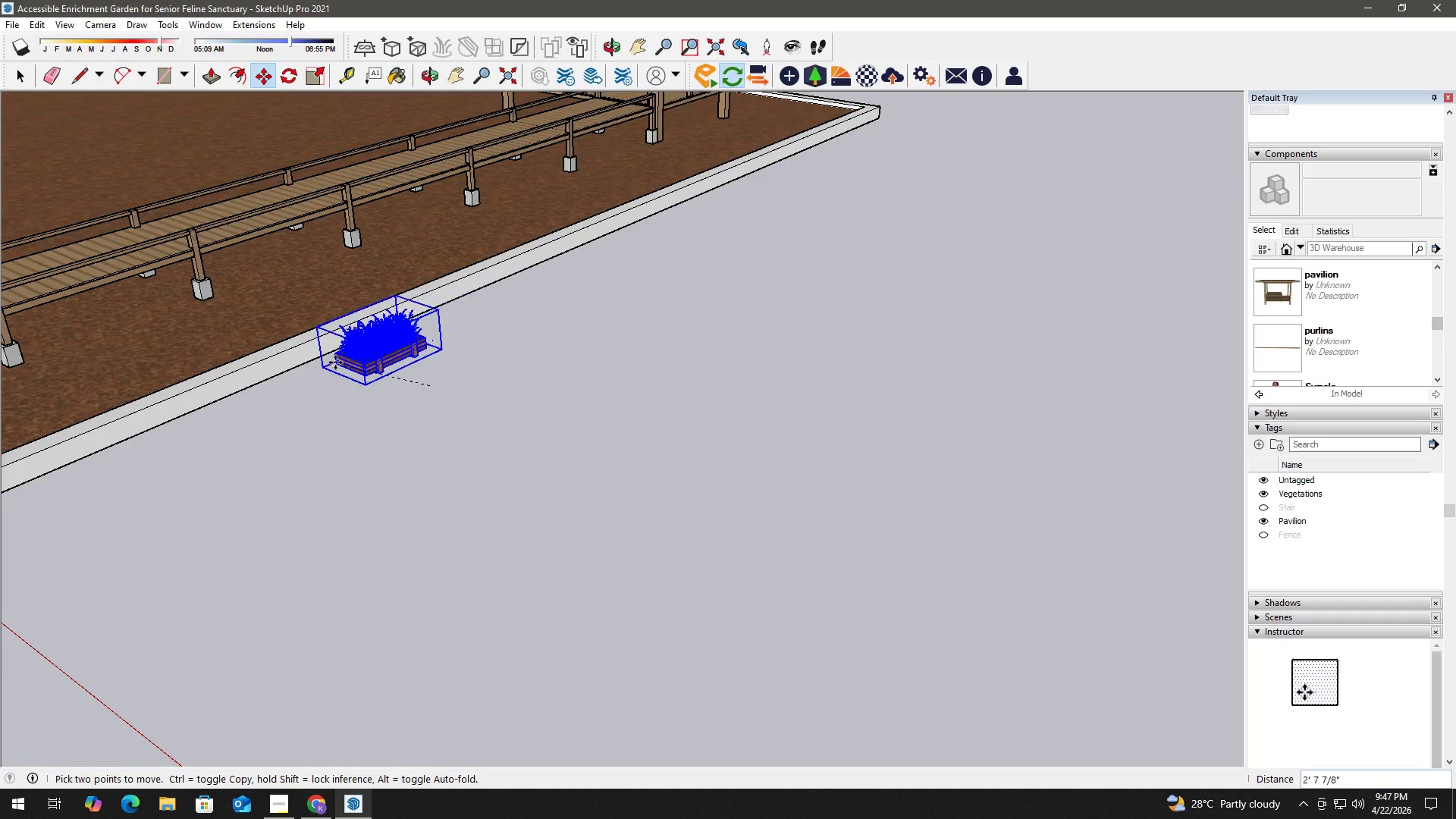 
left_click([608, 394])
 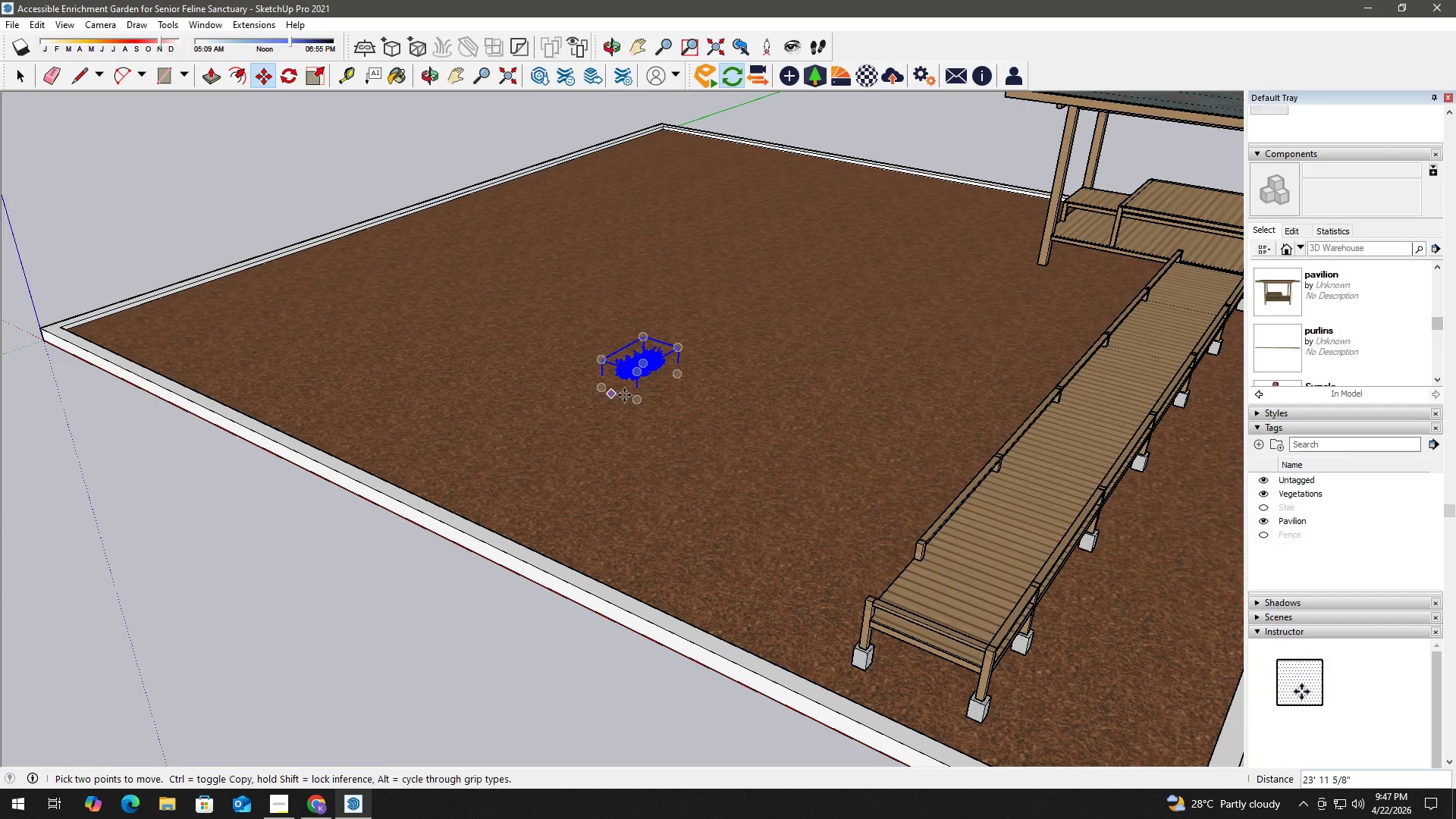 
key(S)
 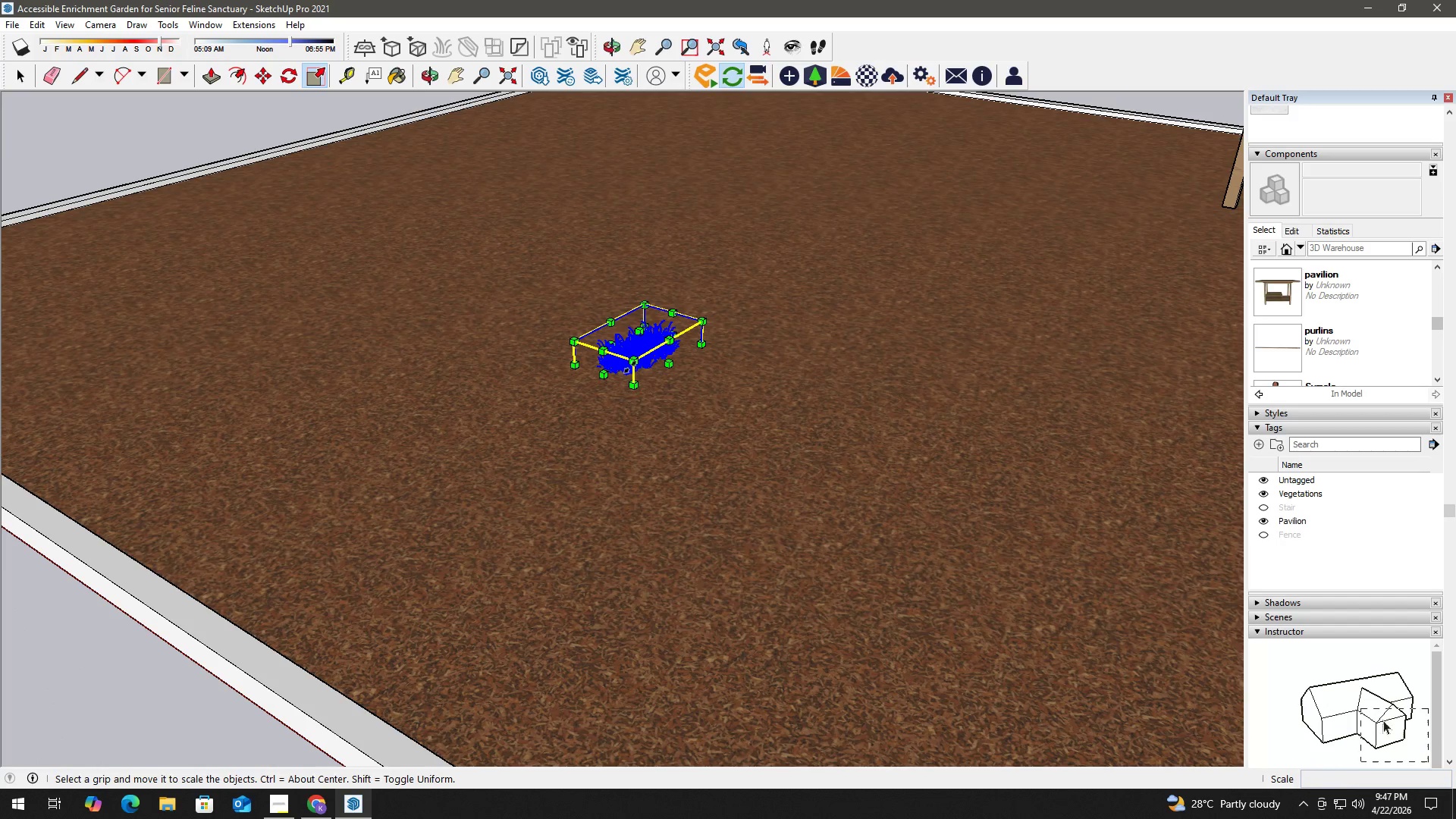 
scroll: coordinate [624, 384], scroll_direction: up, amount: 5.0
 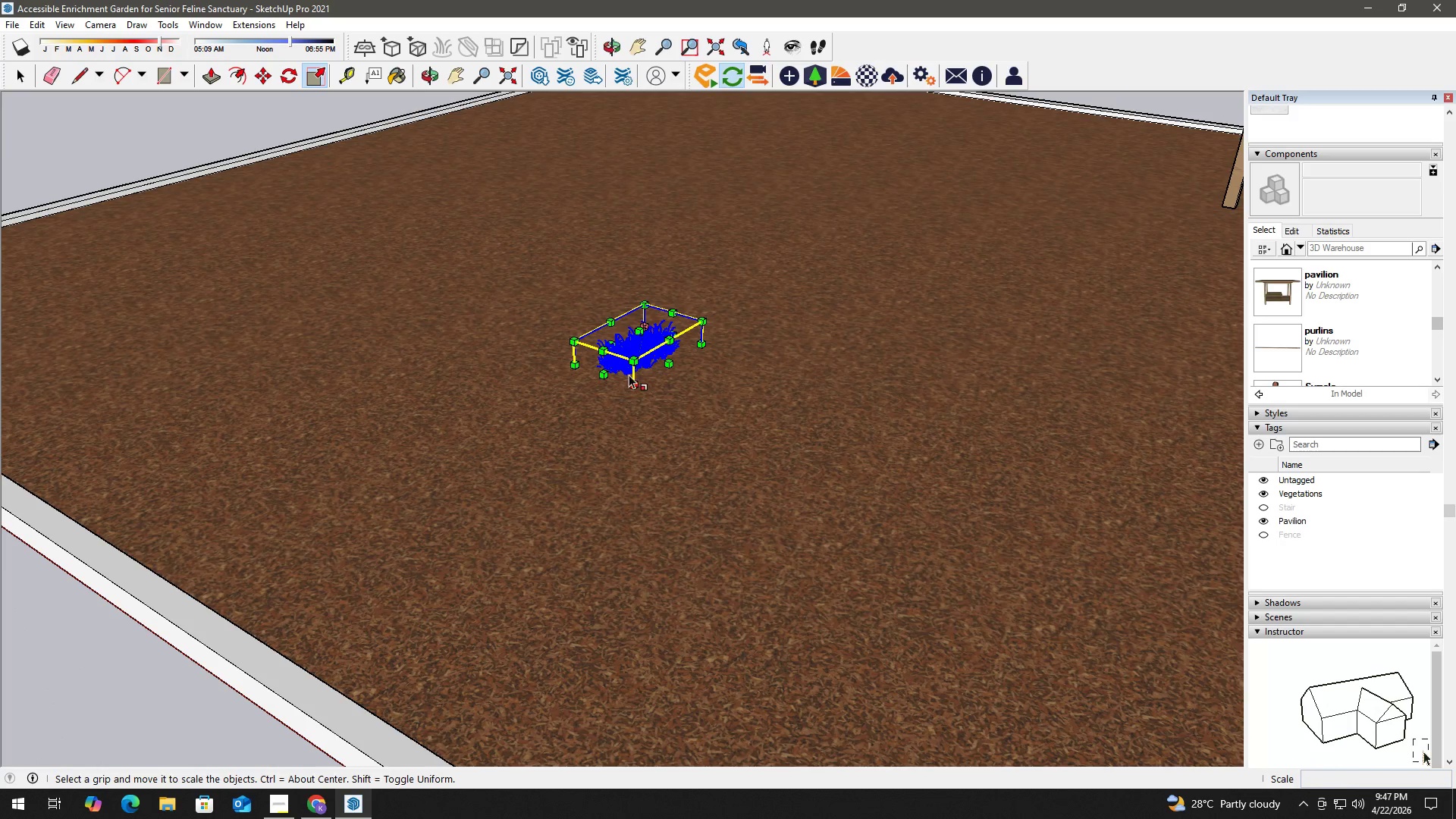 
left_click([630, 363])
 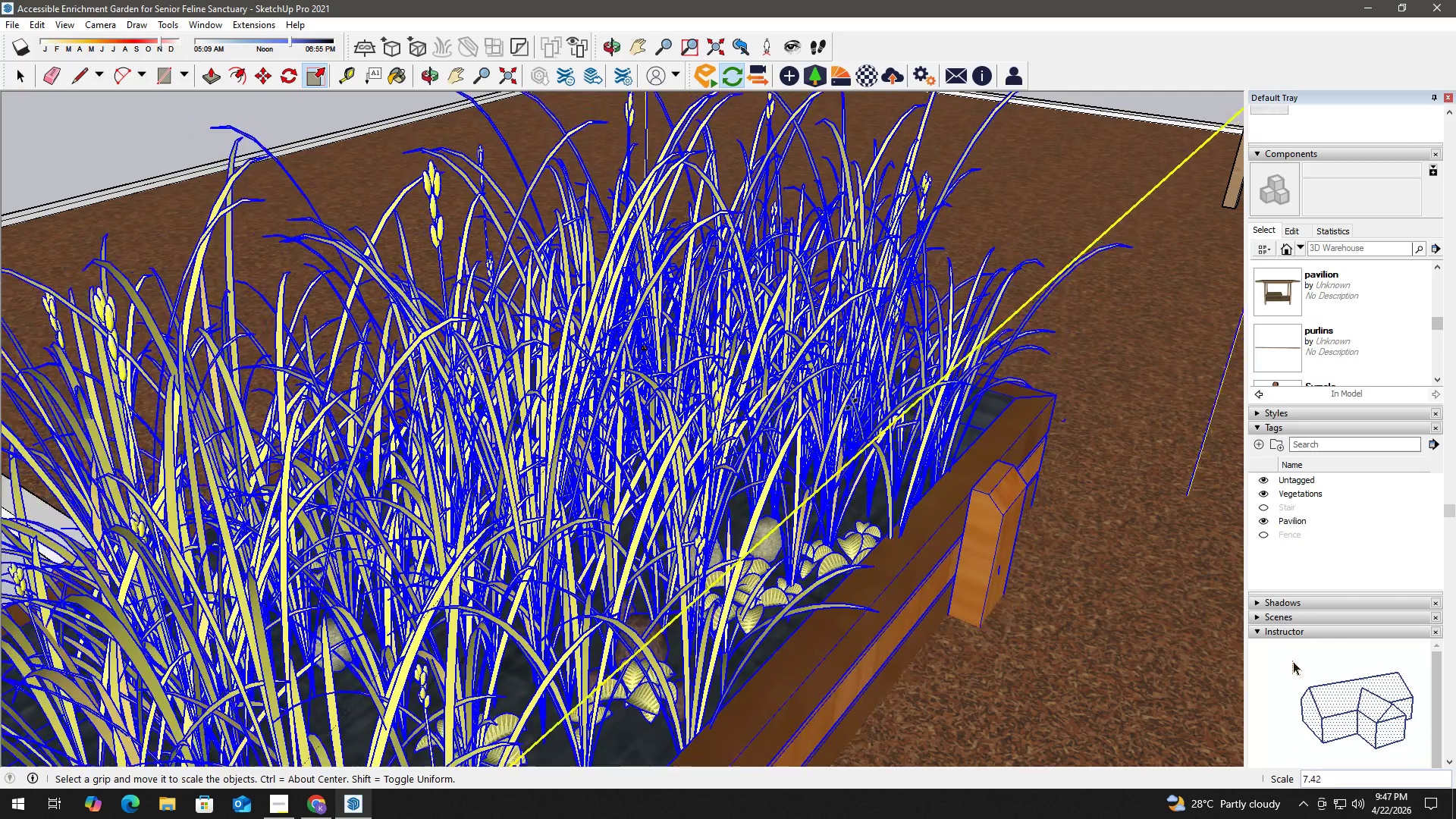 
key(Space)
 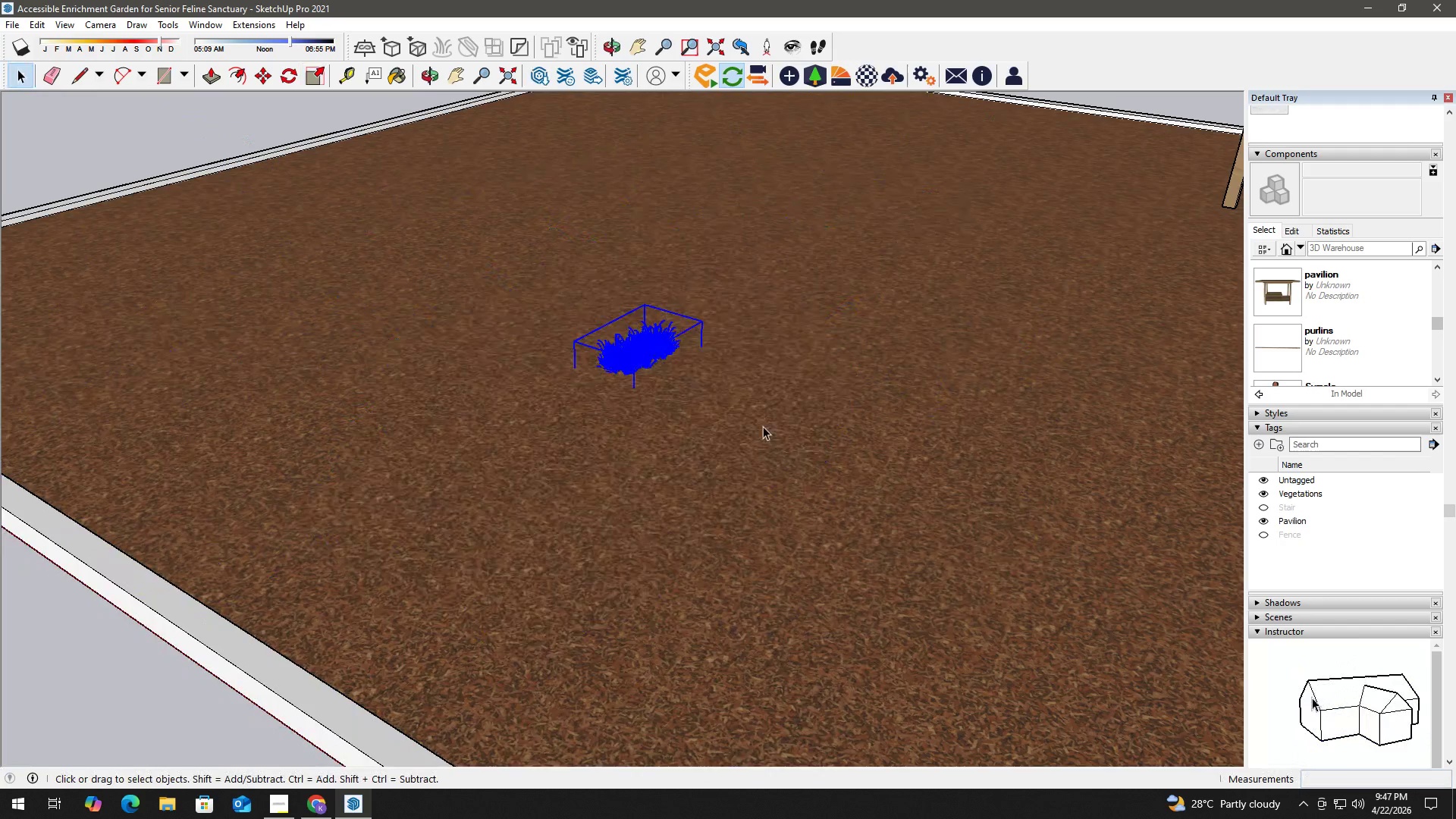 
scroll: coordinate [774, 466], scroll_direction: down, amount: 6.0
 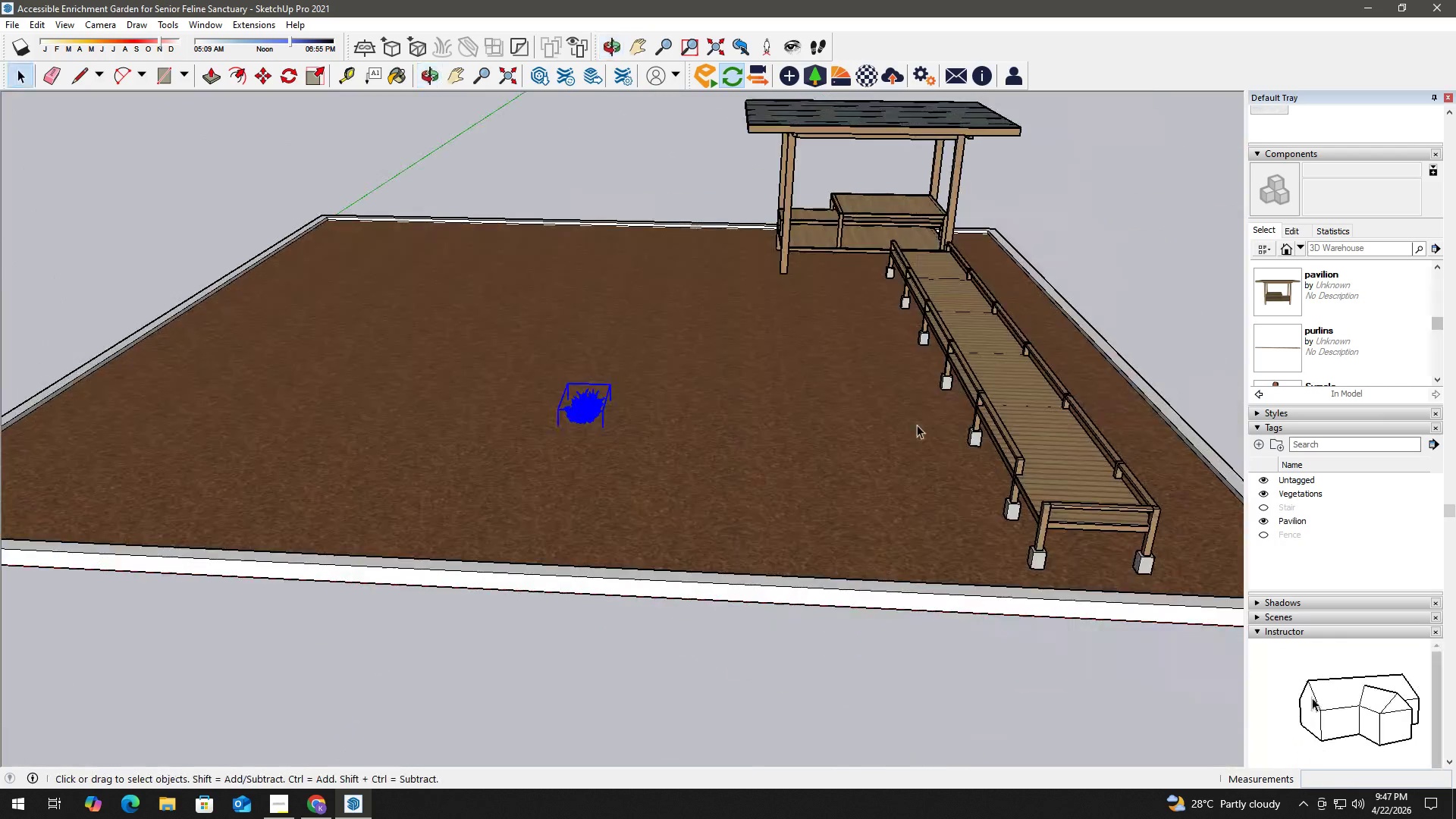 
scroll: coordinate [547, 463], scroll_direction: up, amount: 10.0
 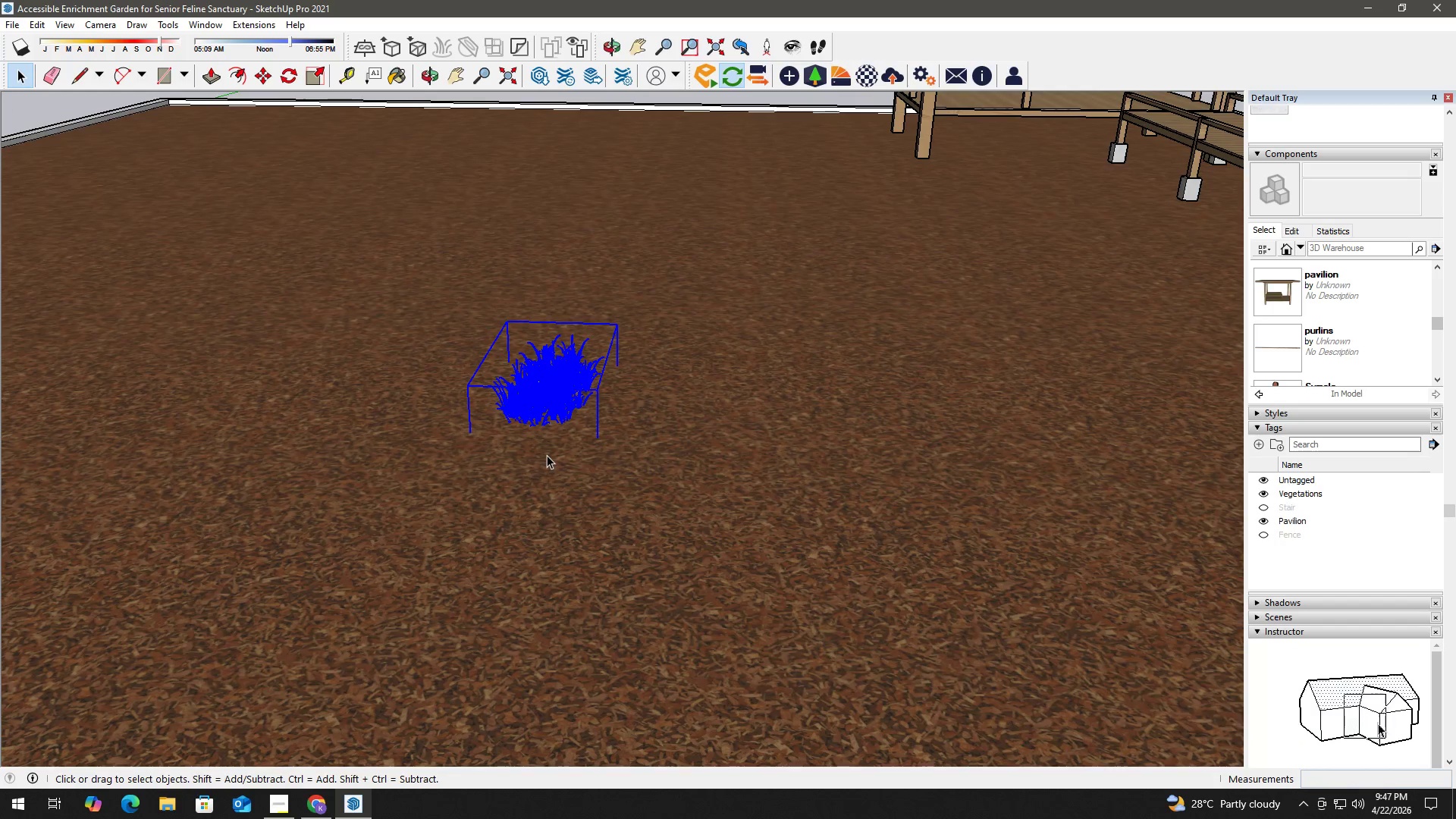 
type(mk)
 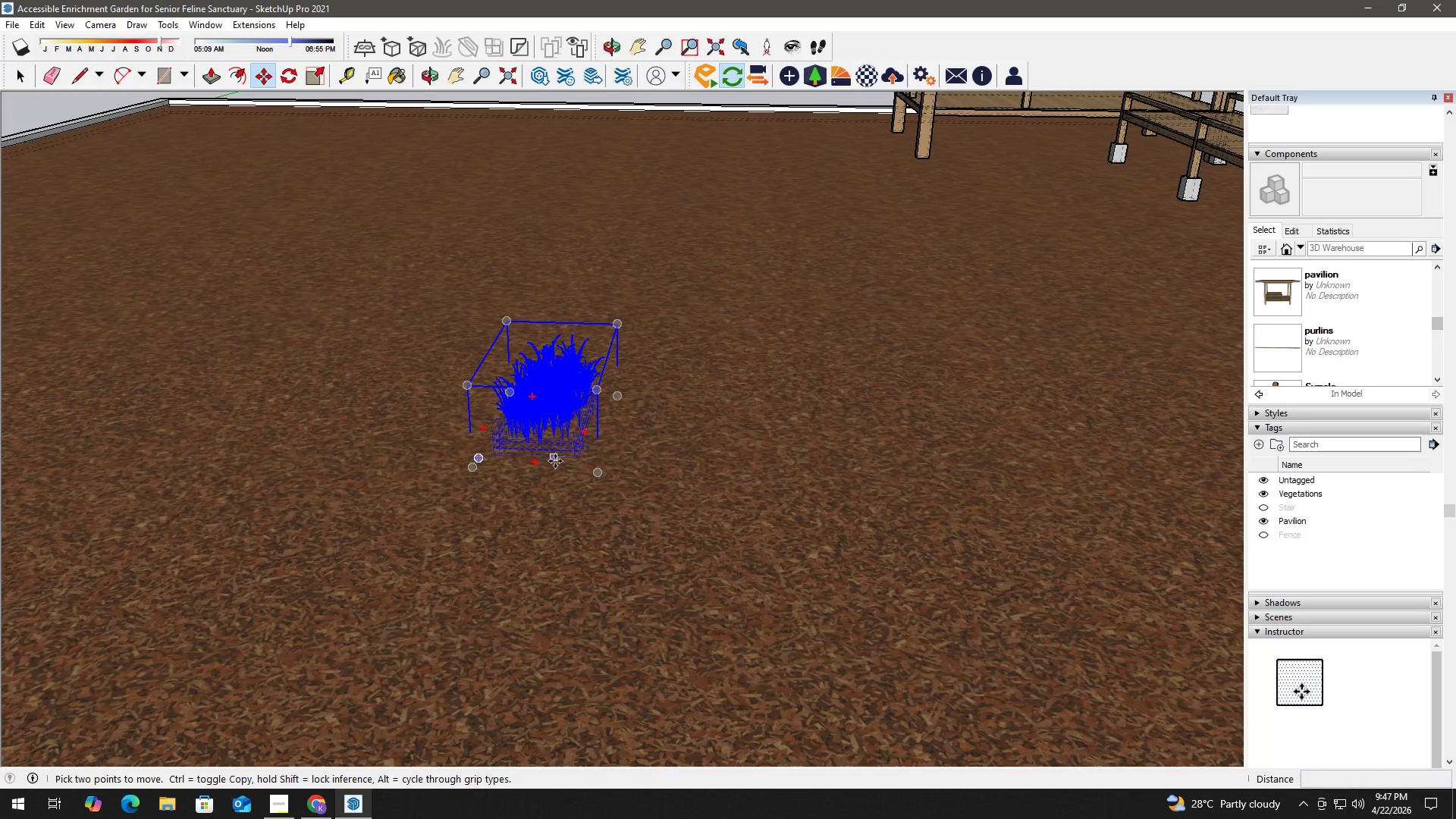 
scroll: coordinate [558, 462], scroll_direction: up, amount: 2.0
 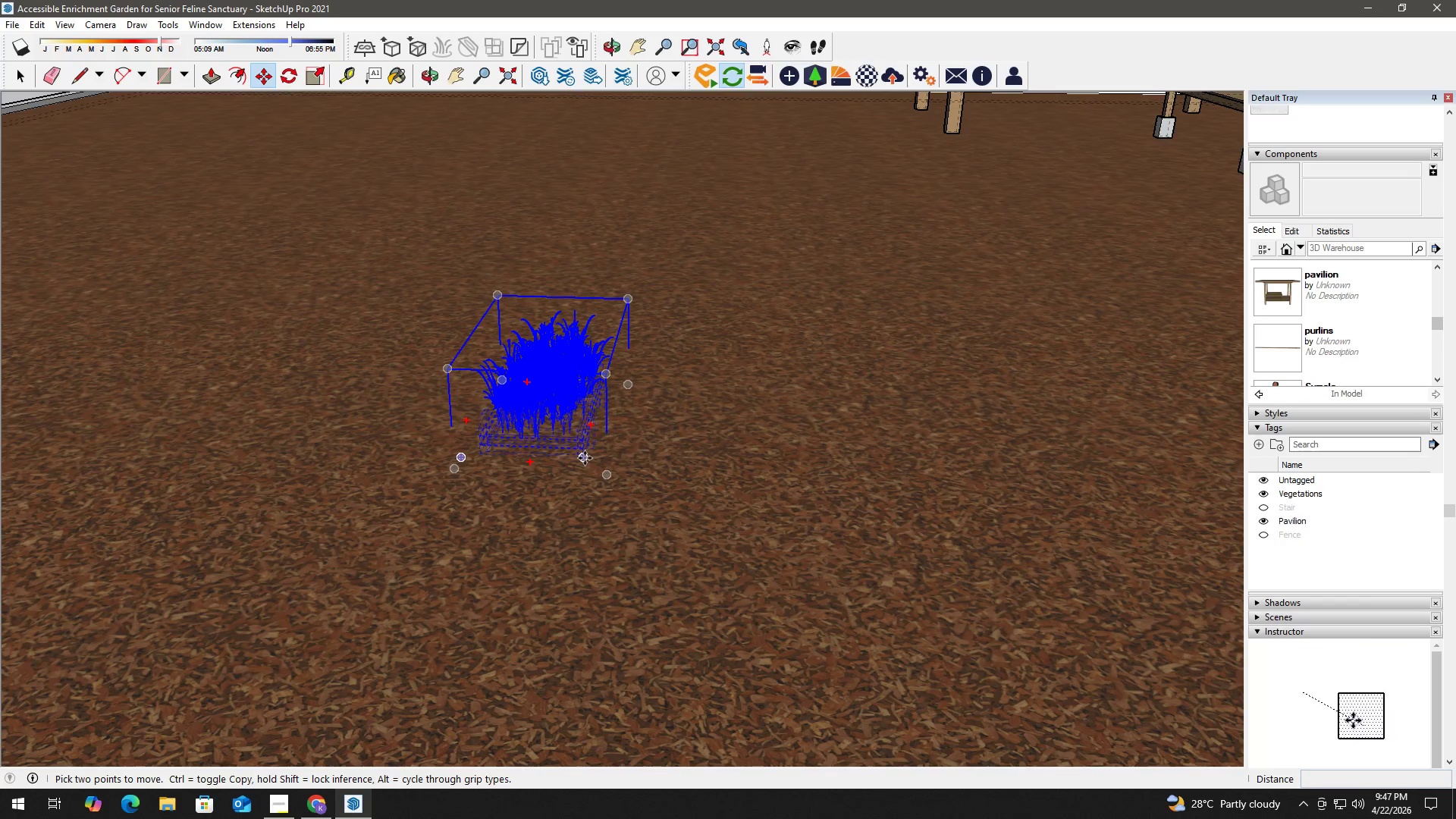 
left_click([585, 458])
 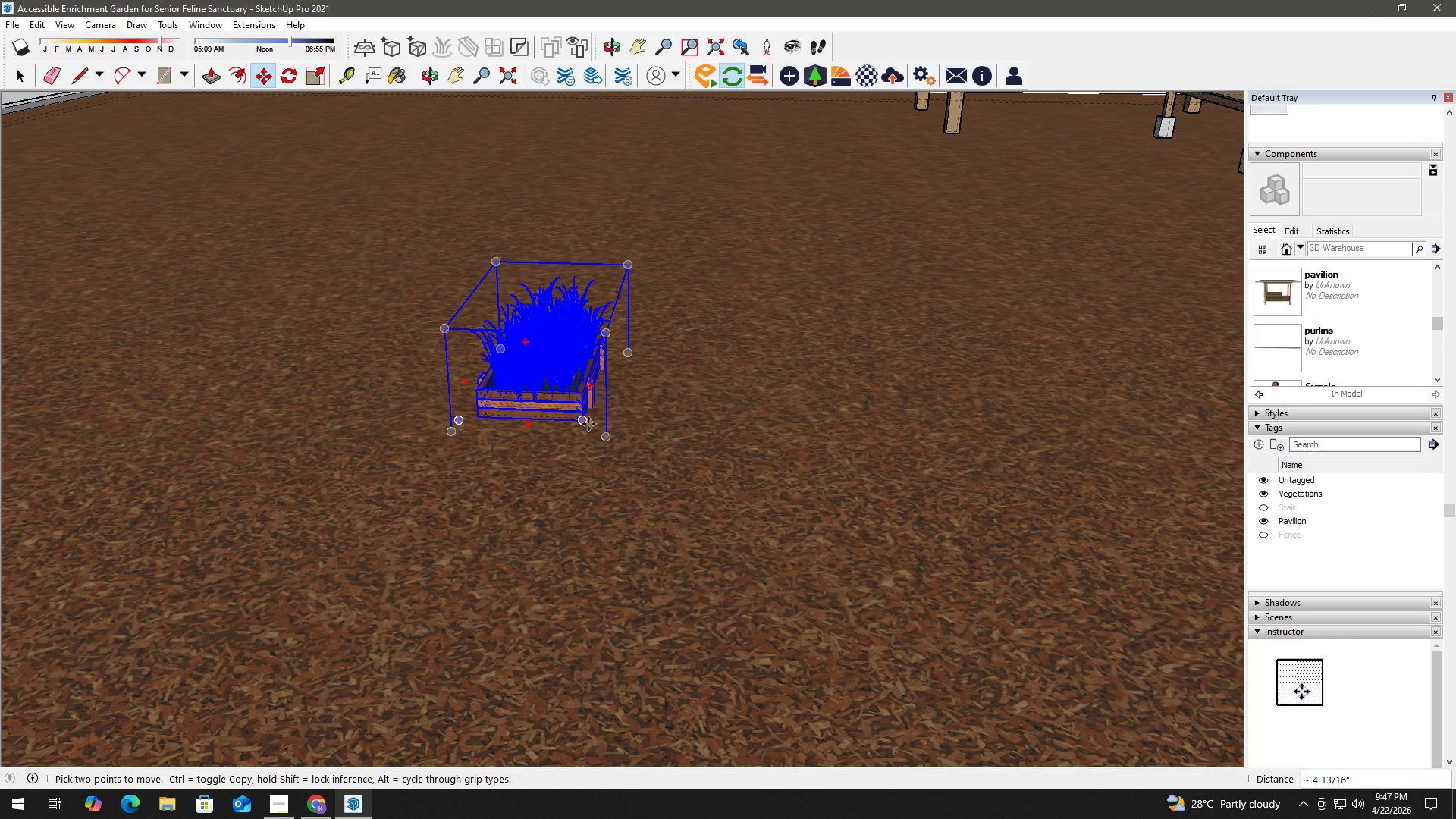 
left_click([582, 421])
 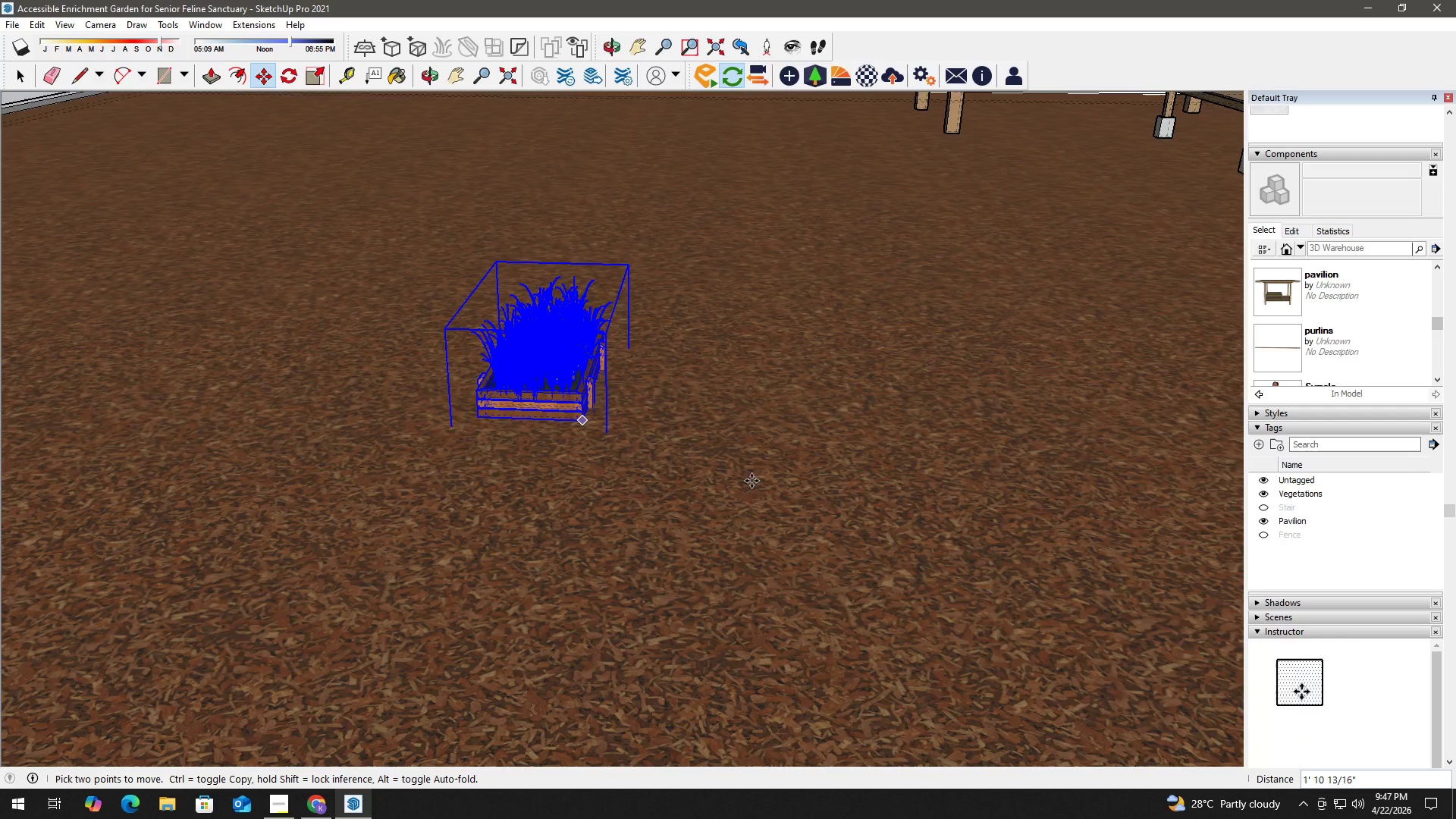 
hold_key(key=ShiftLeft, duration=0.53)
 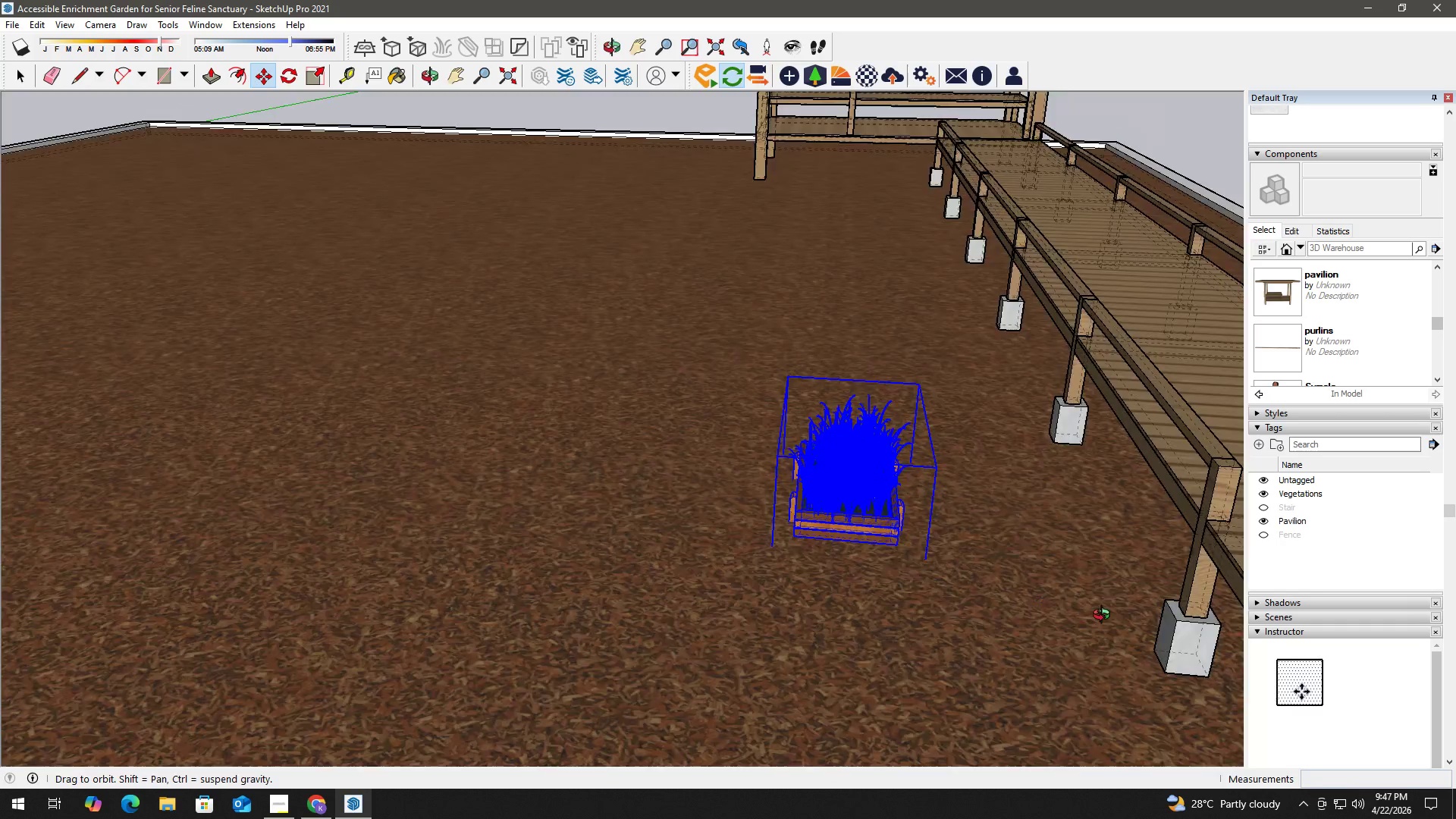 
scroll: coordinate [805, 519], scroll_direction: down, amount: 5.0
 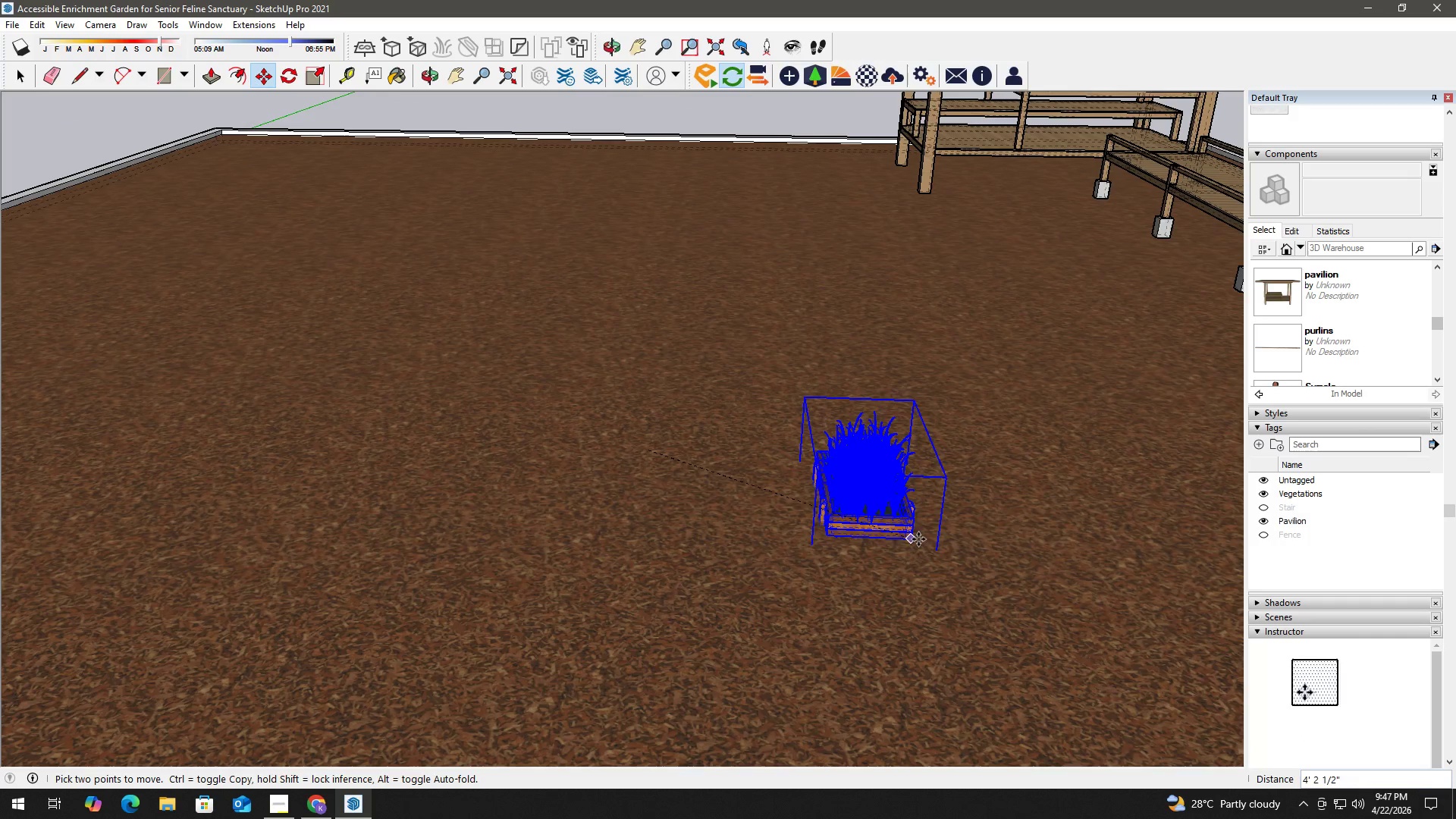 
hold_key(key=ShiftLeft, duration=1.02)
 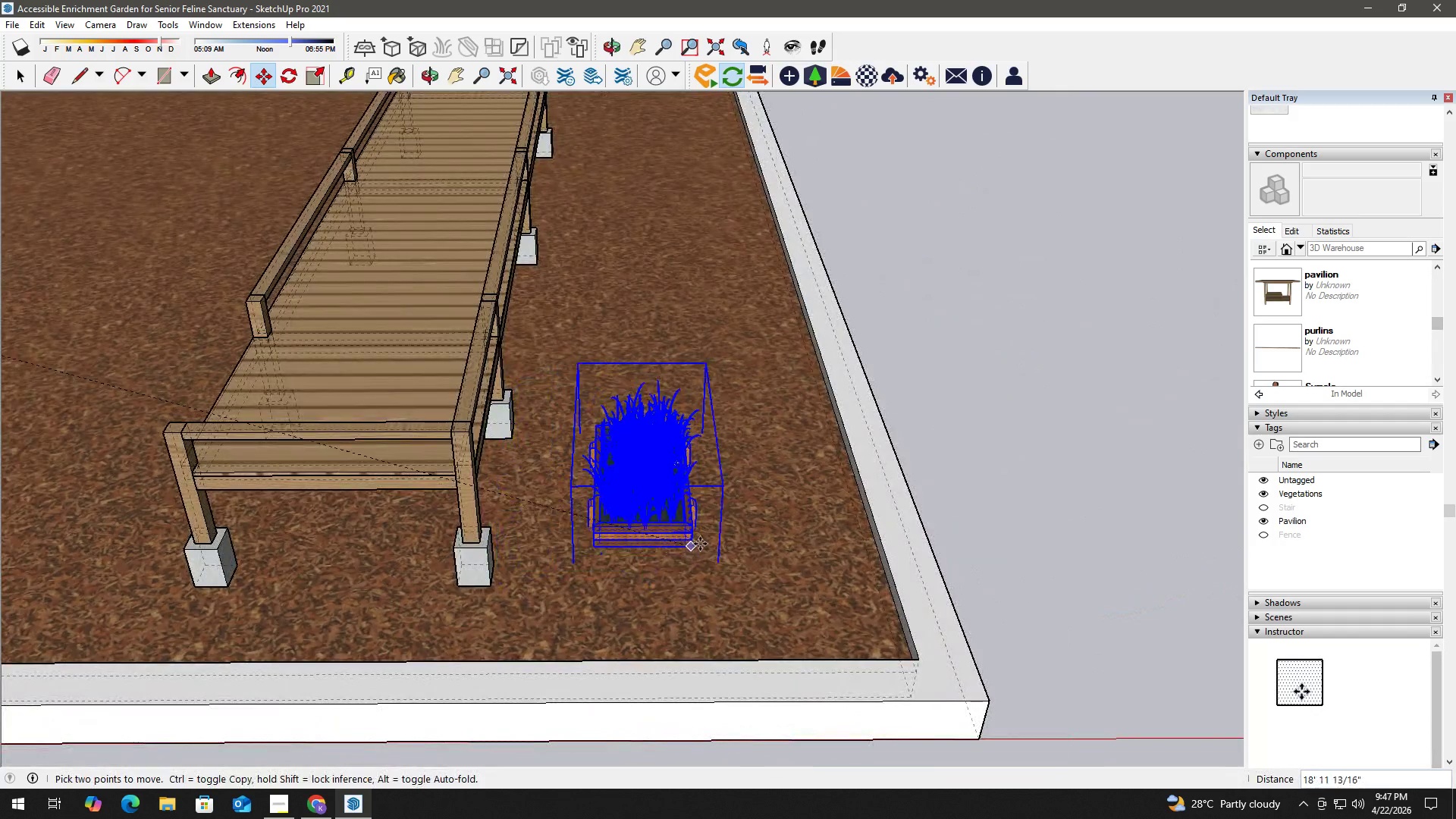 
left_click([700, 543])
 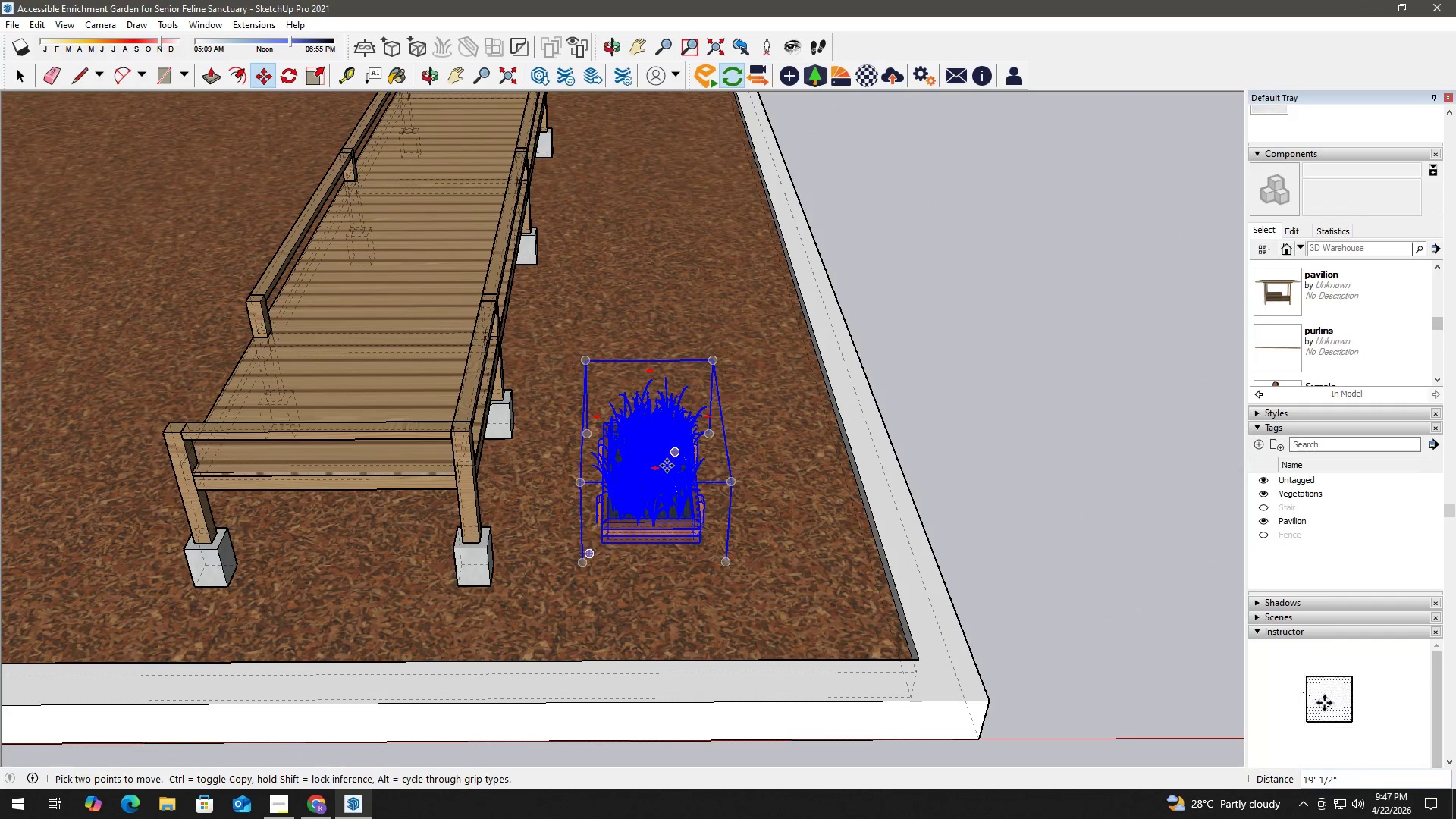 
left_click([654, 469])
 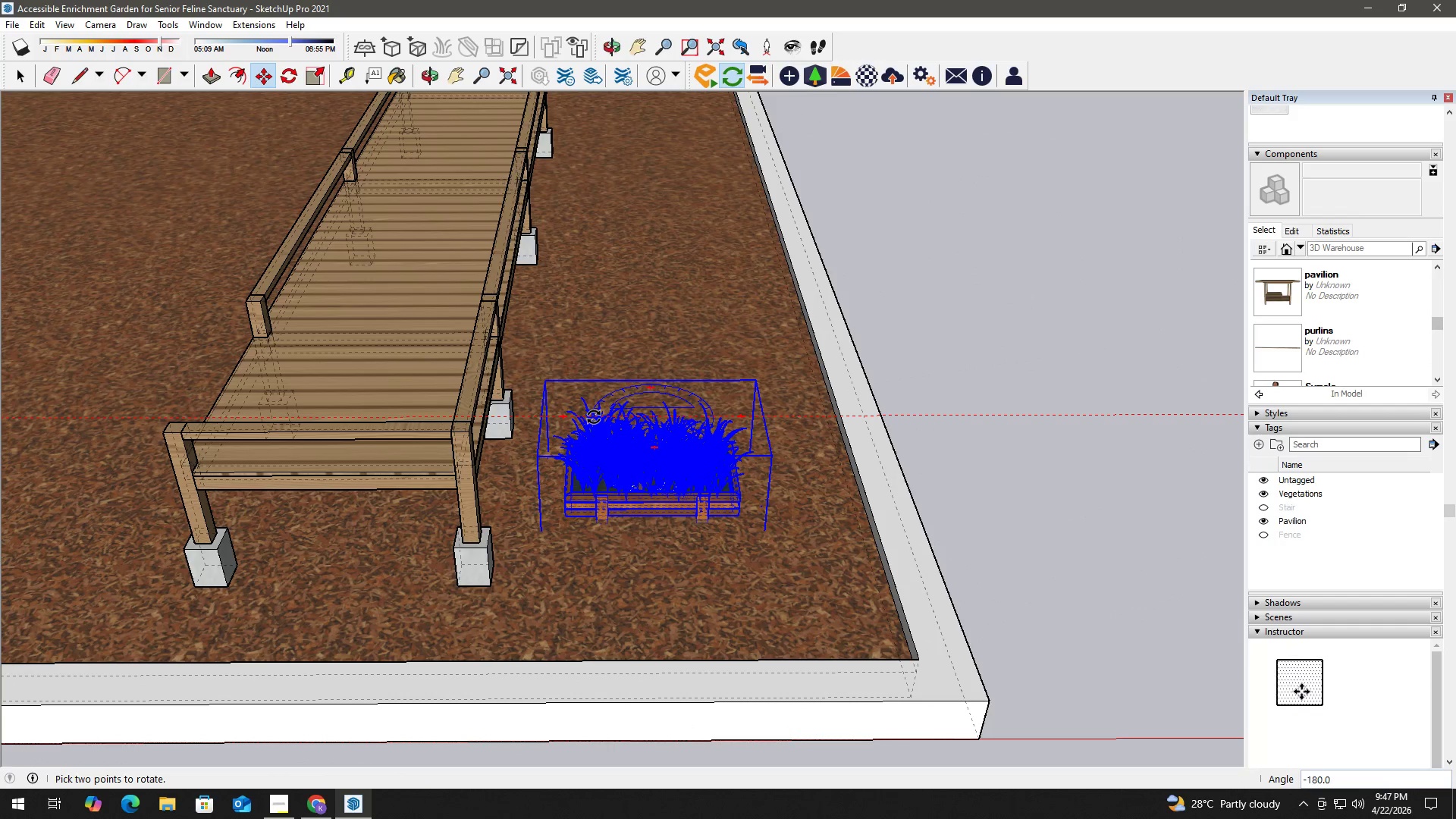 
left_click([594, 416])
 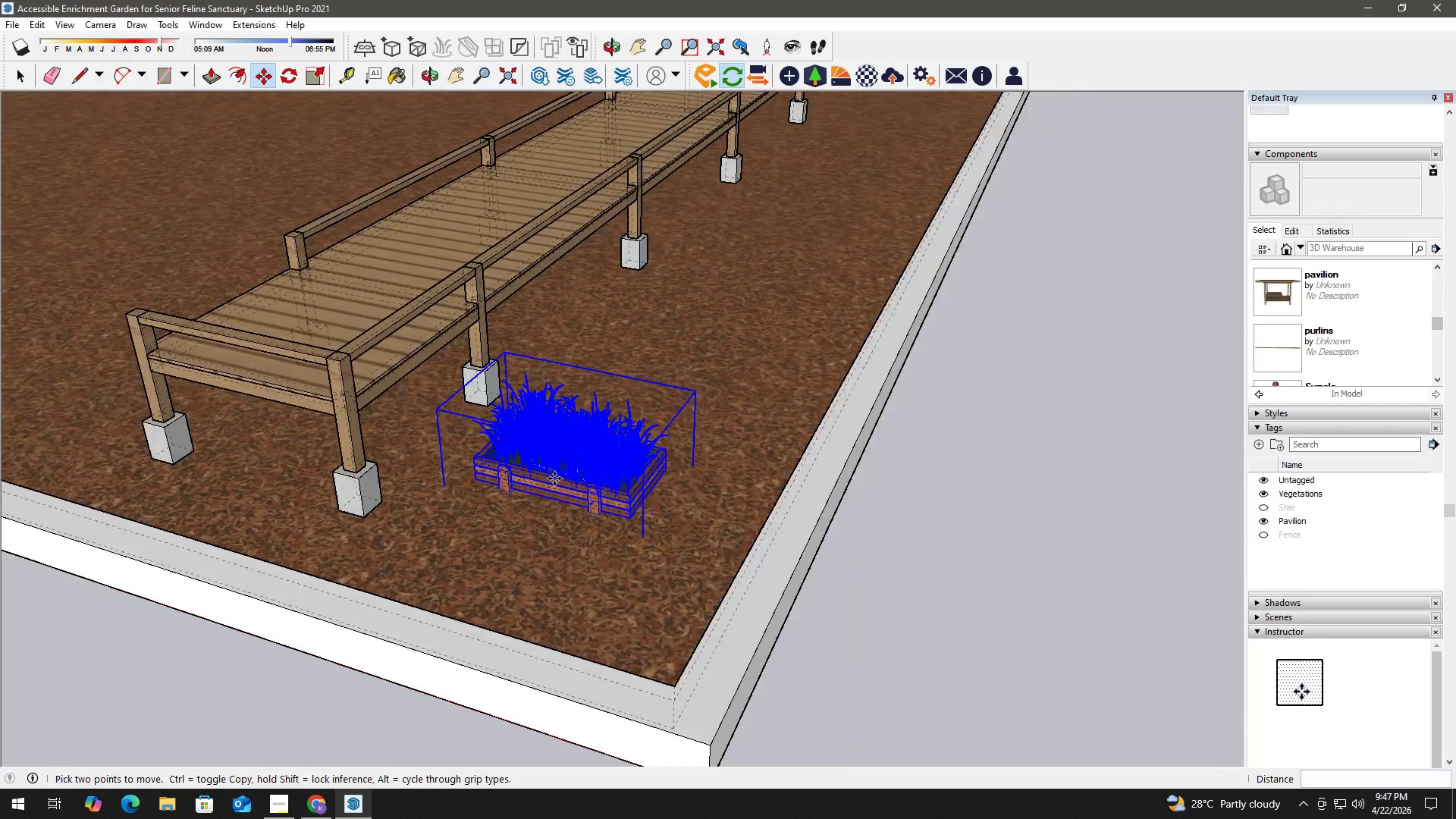 
scroll: coordinate [609, 515], scroll_direction: up, amount: 2.0
 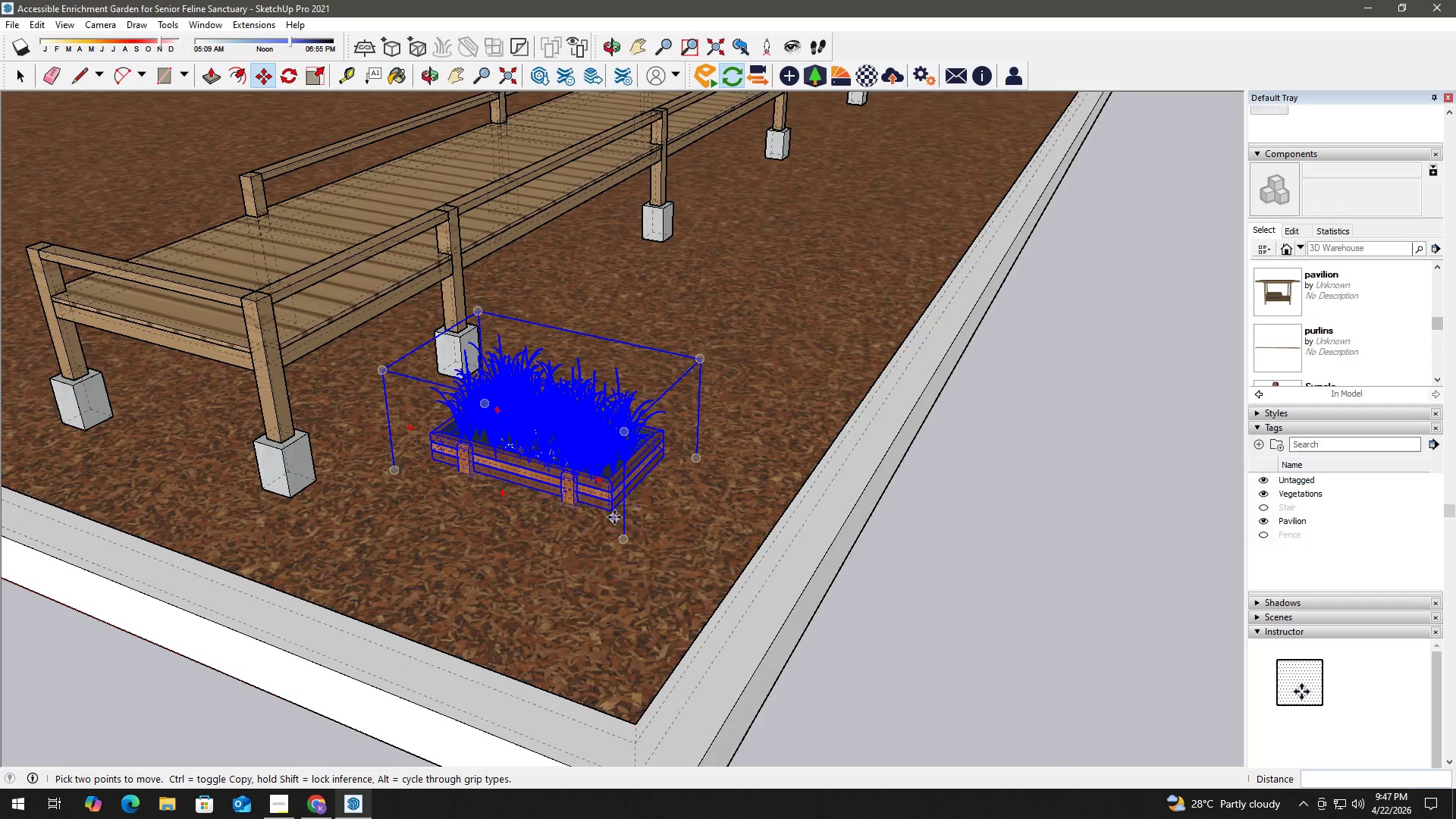 
left_click([613, 514])
 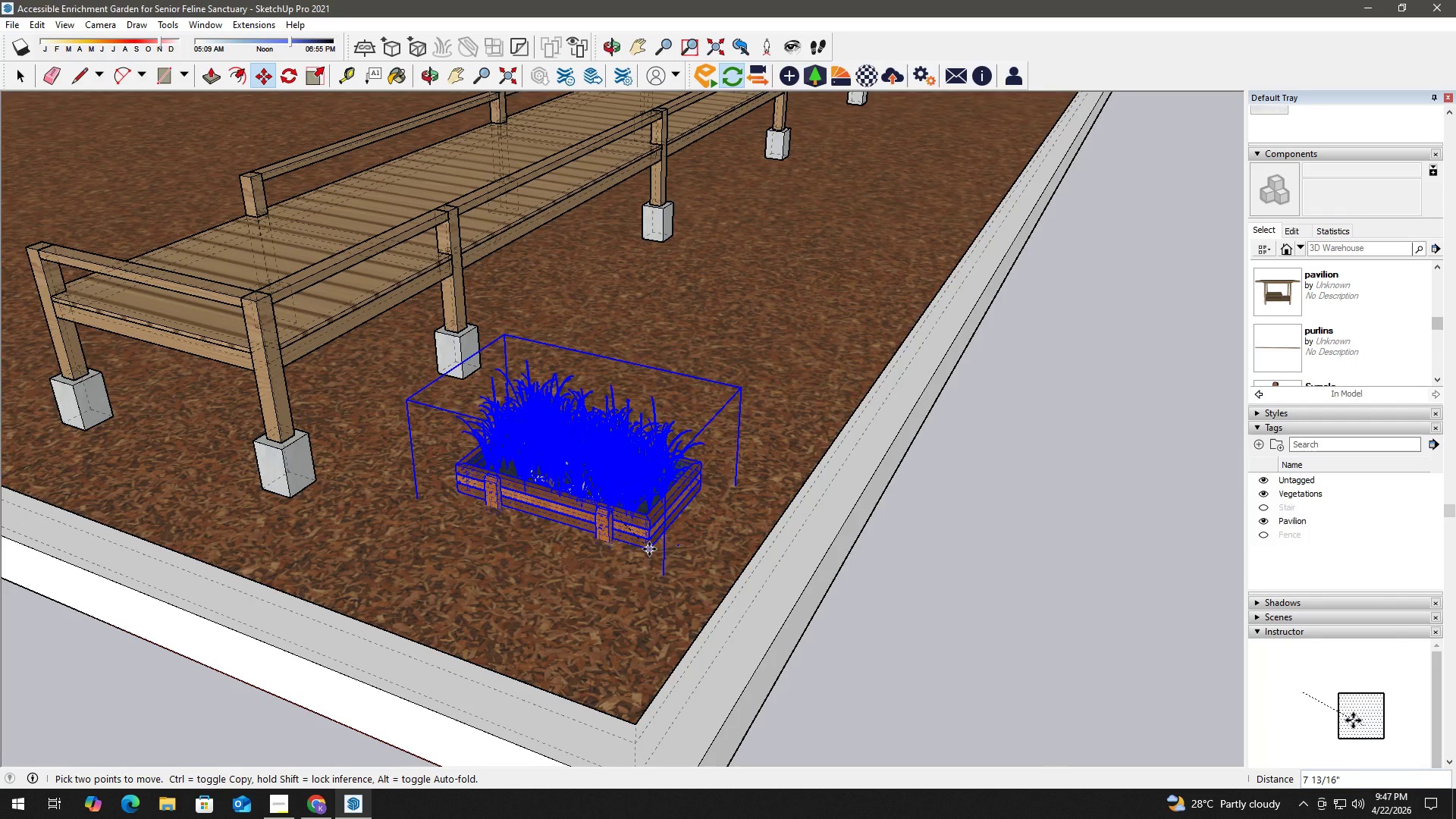 
left_click([645, 548])
 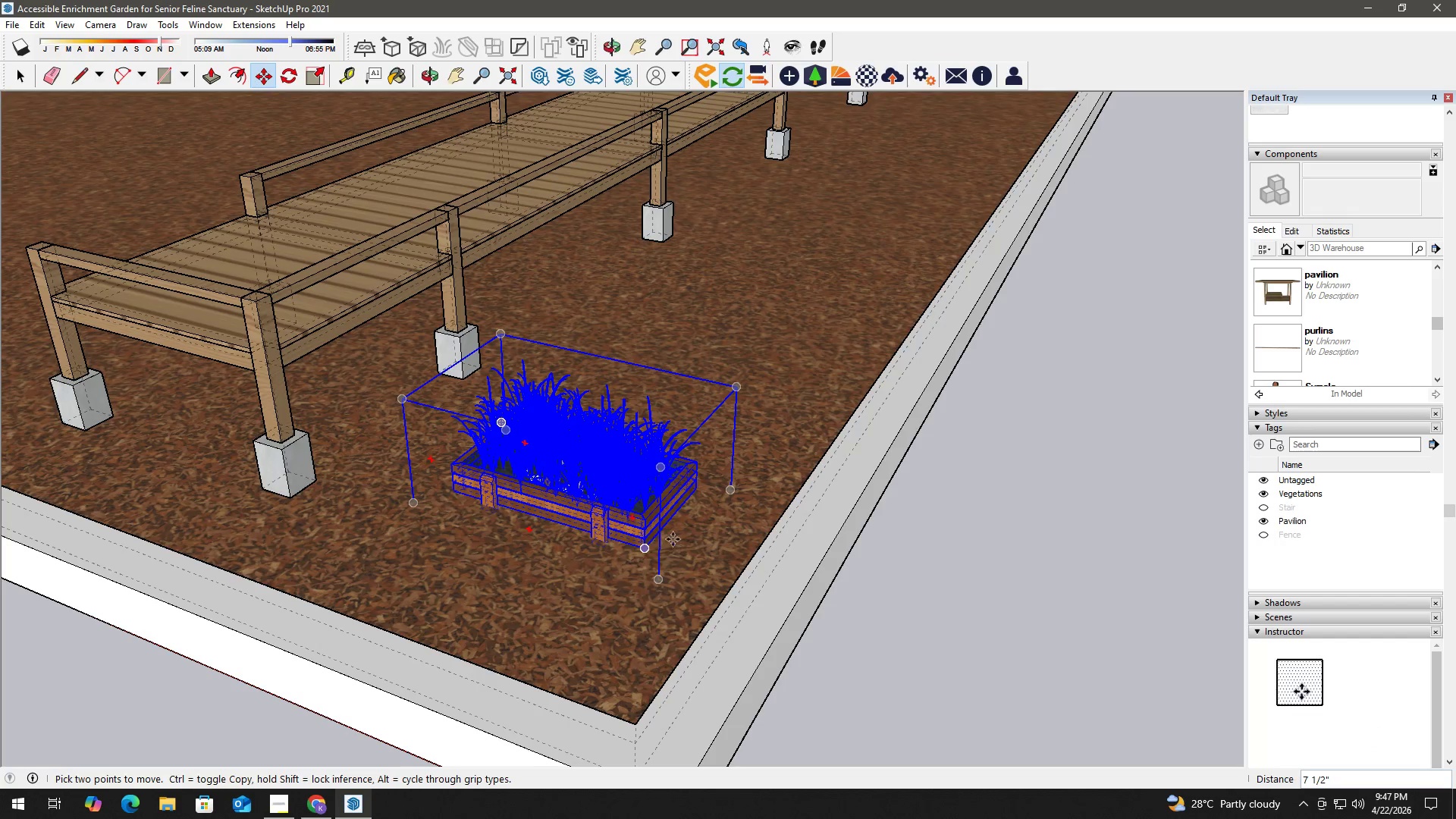 
key(K)
 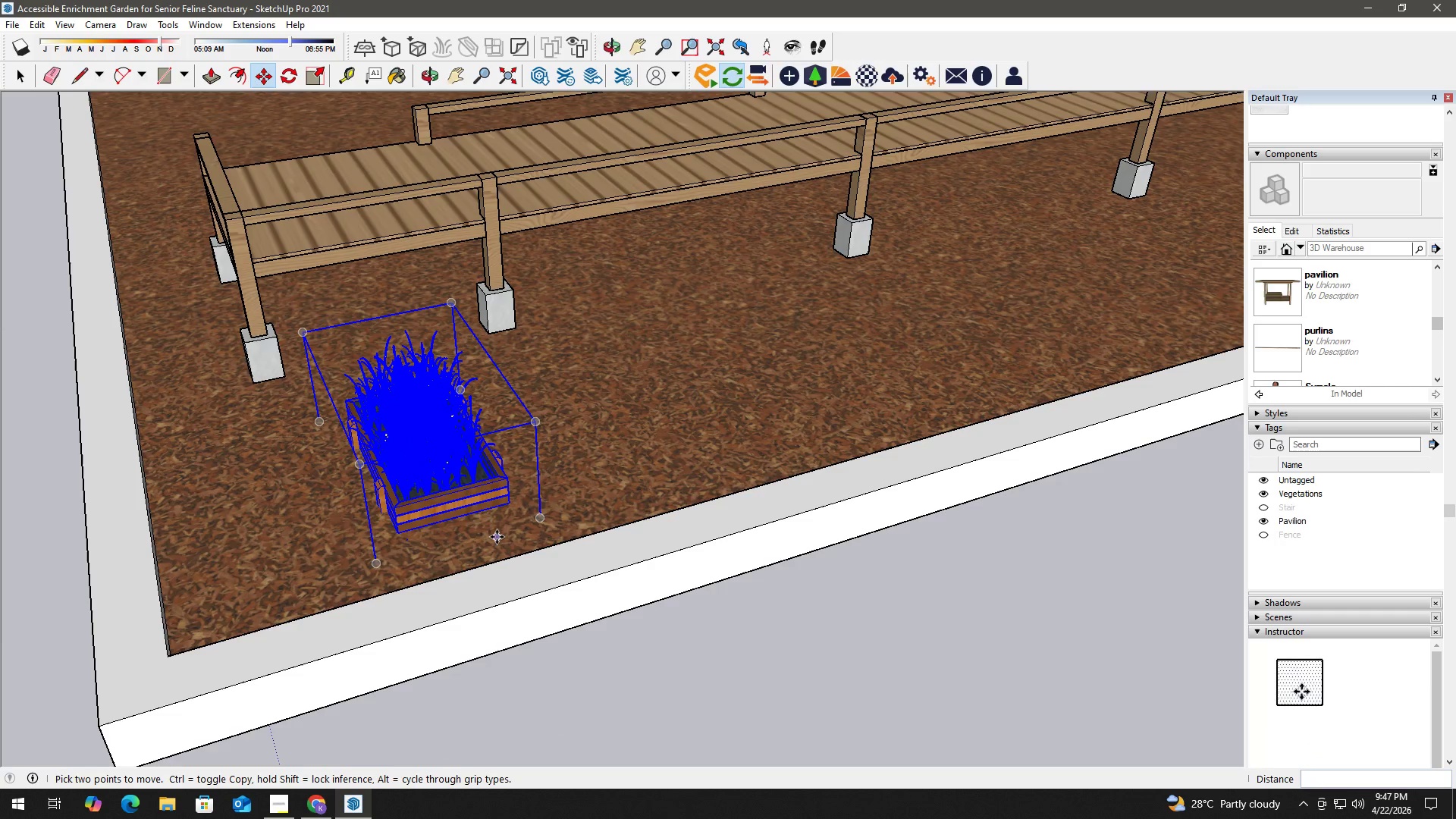 
left_click([481, 526])
 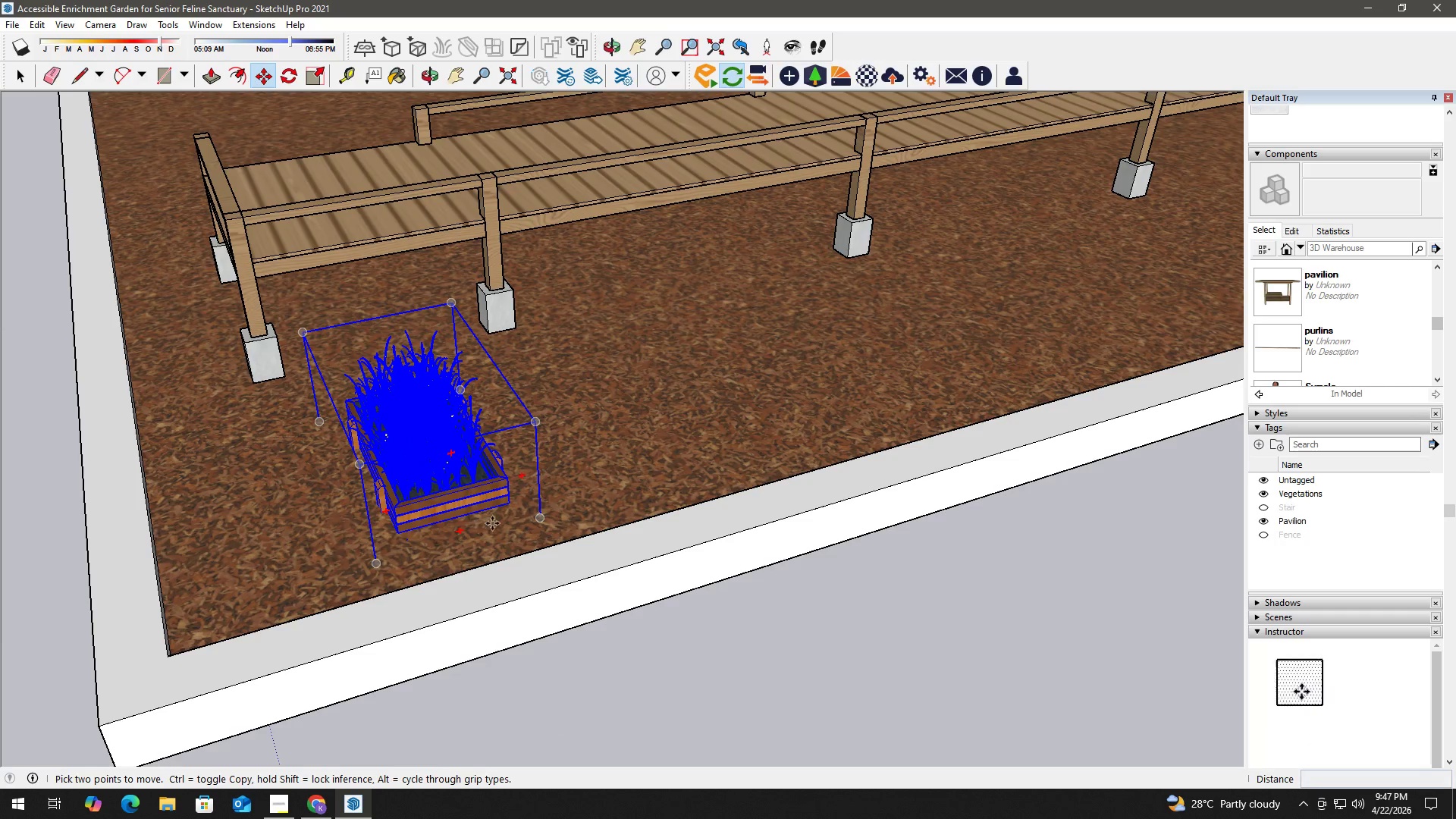 
key(Control+ControlLeft)
 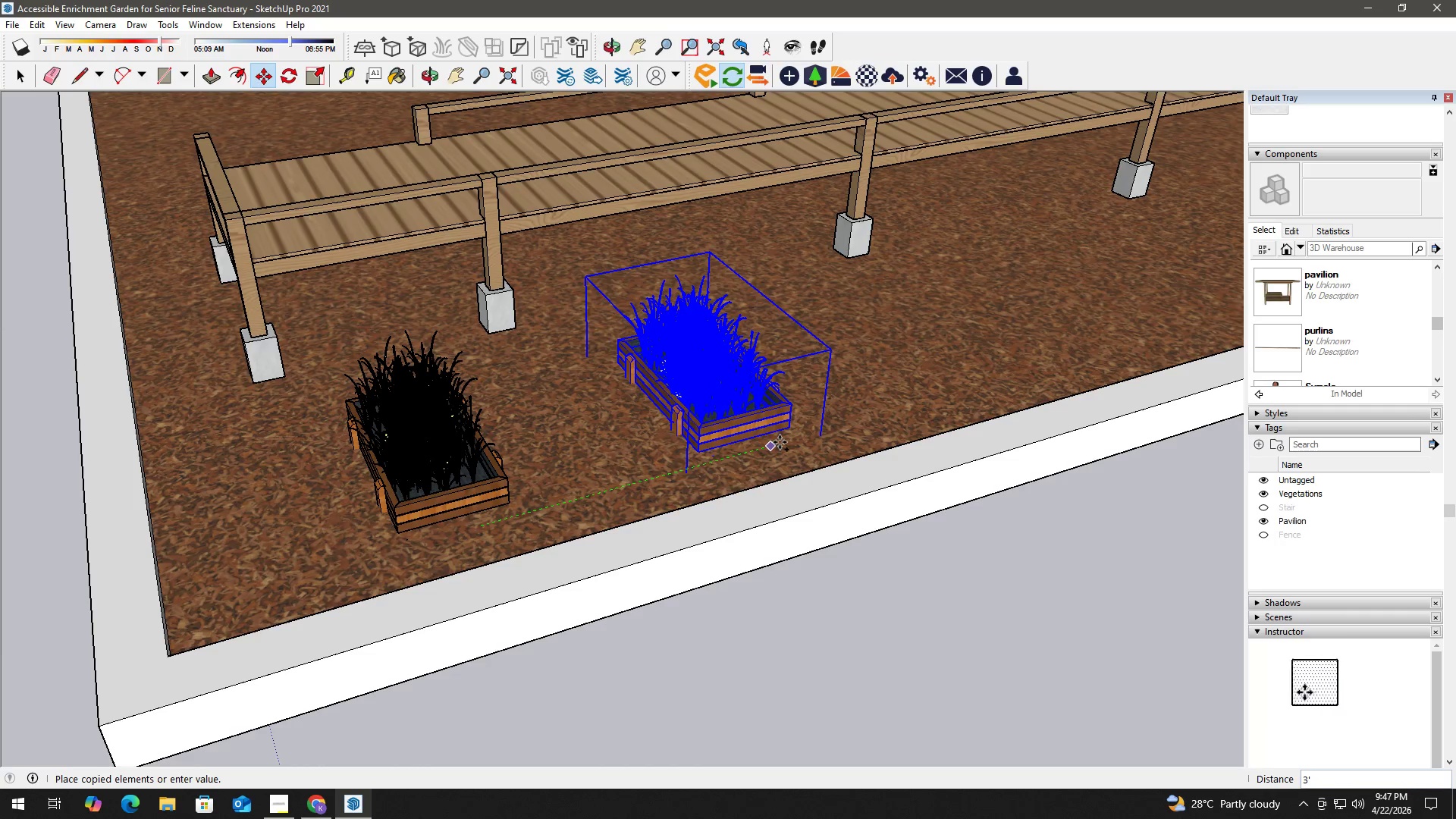 
hold_key(key=ShiftLeft, duration=0.39)
 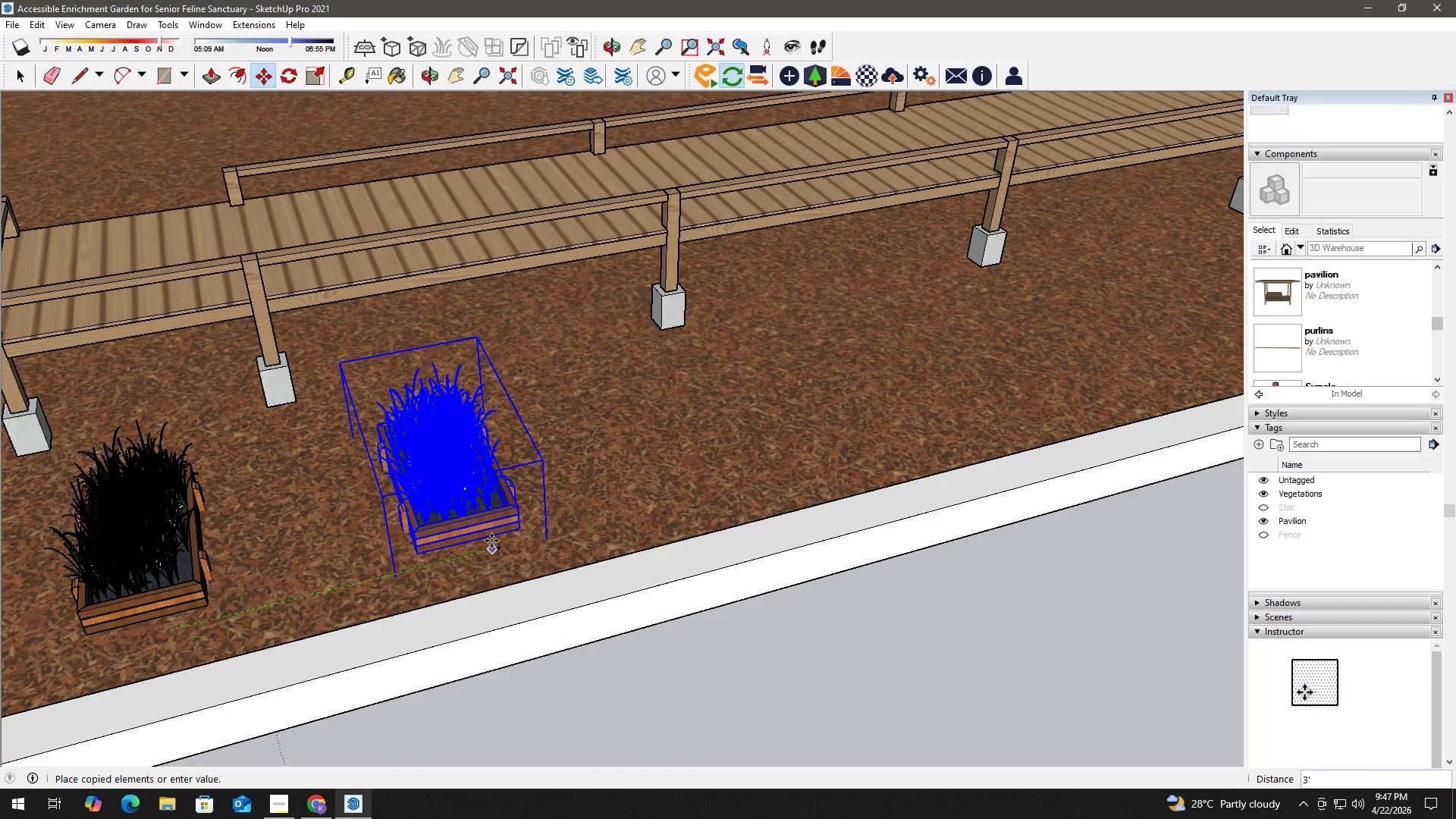 
hold_key(key=ShiftLeft, duration=0.5)
 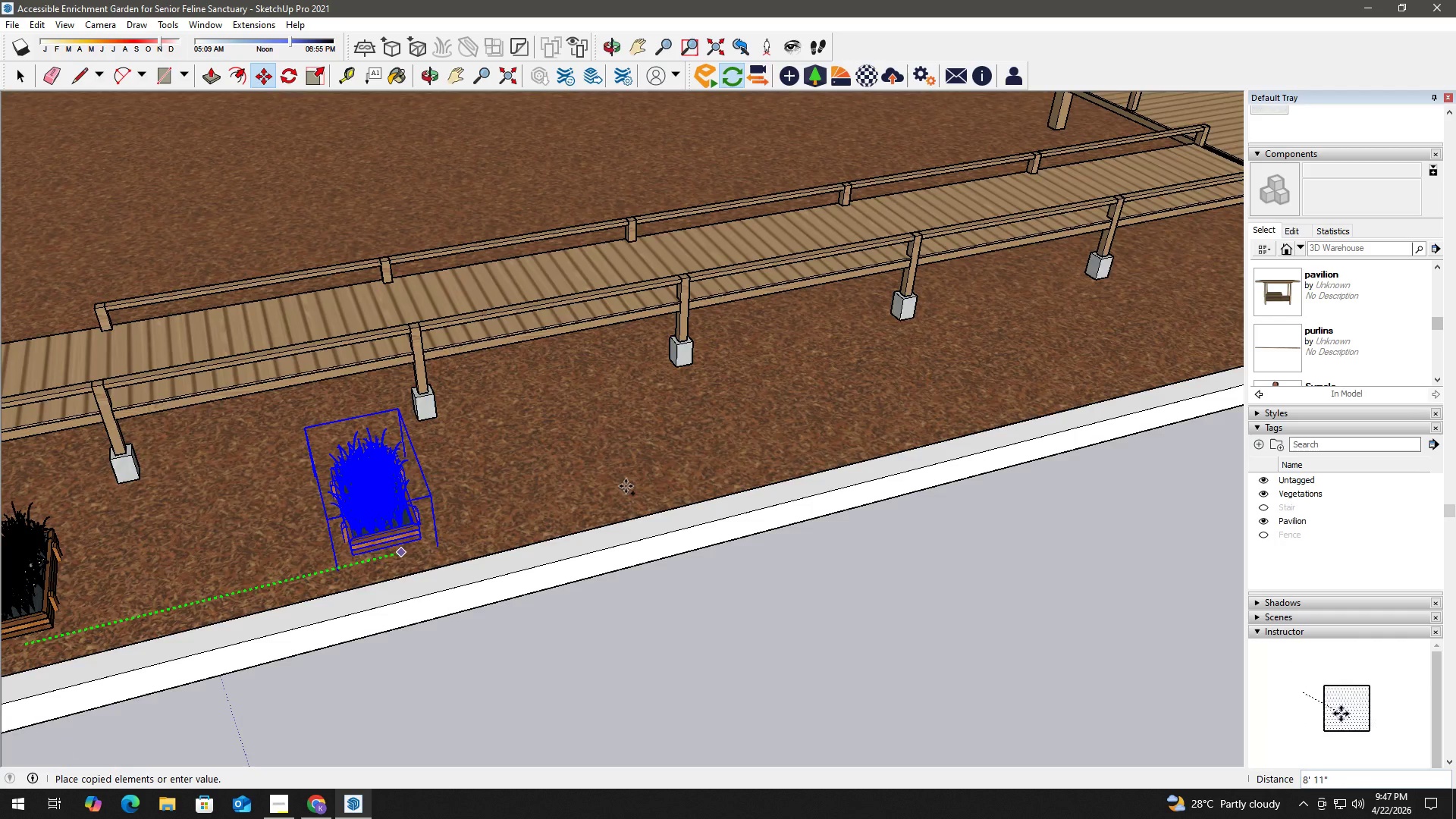 
scroll: coordinate [621, 506], scroll_direction: down, amount: 6.0
 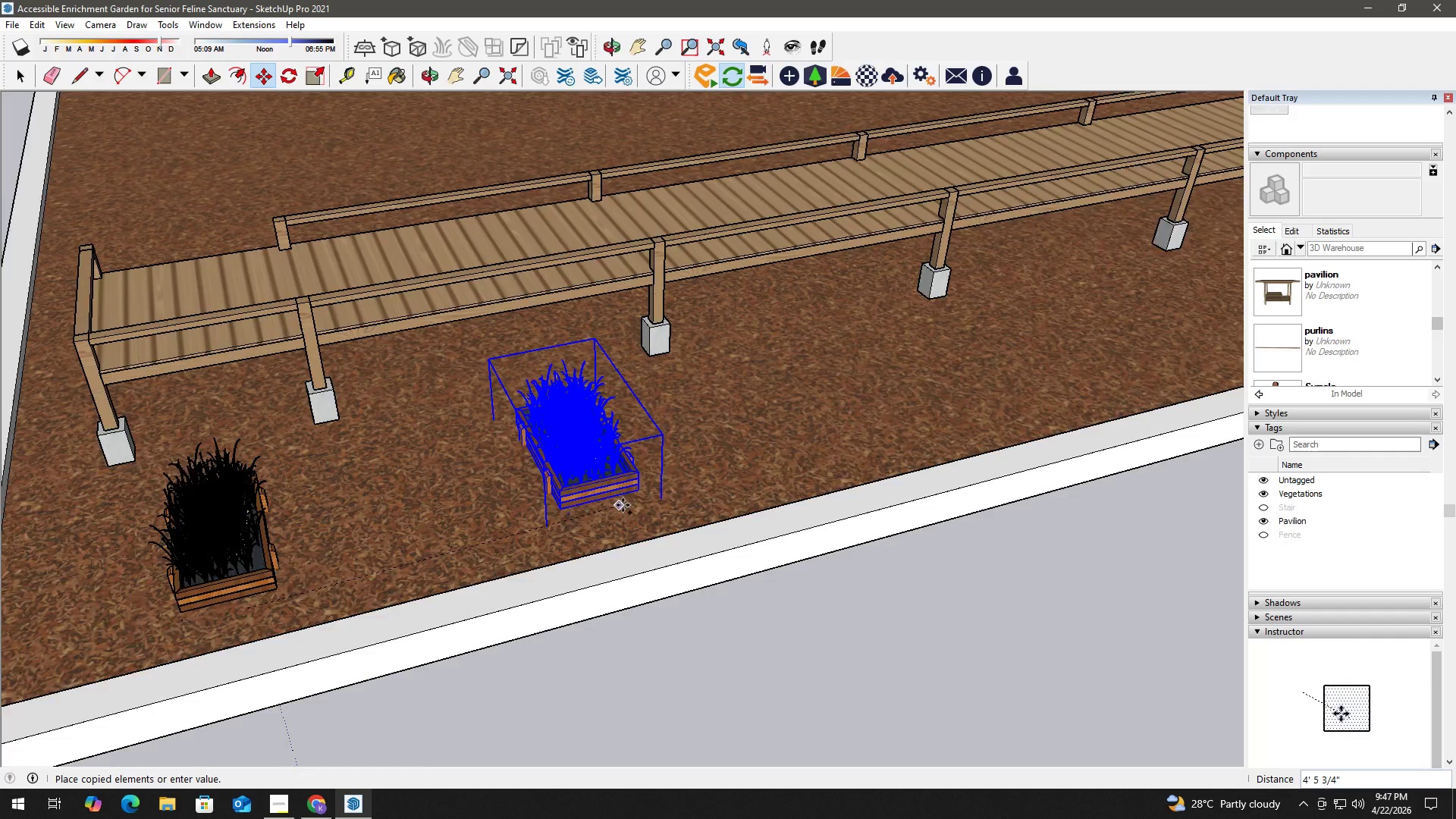 
hold_key(key=ShiftLeft, duration=0.39)
 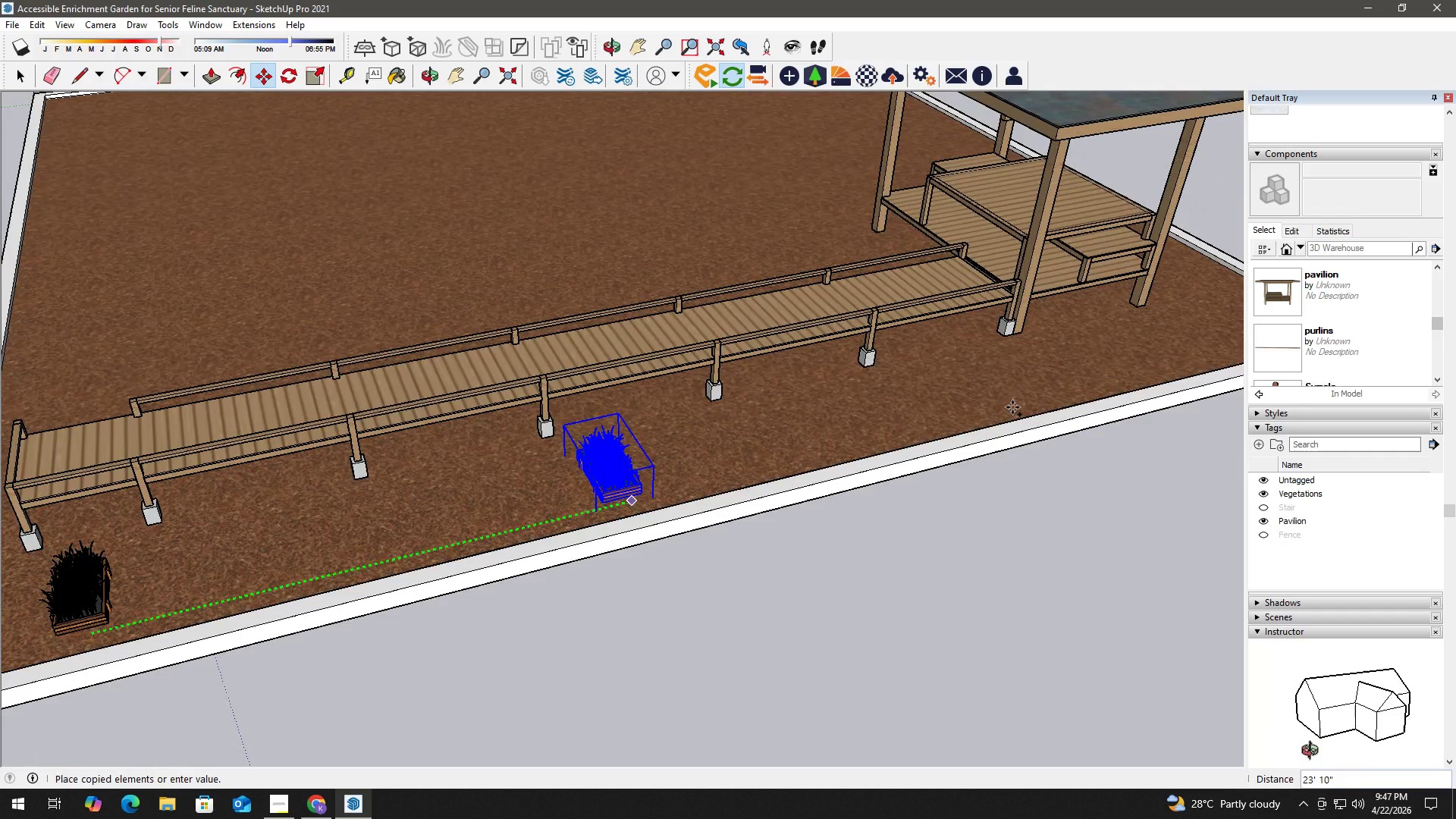 
scroll: coordinate [849, 447], scroll_direction: down, amount: 5.0
 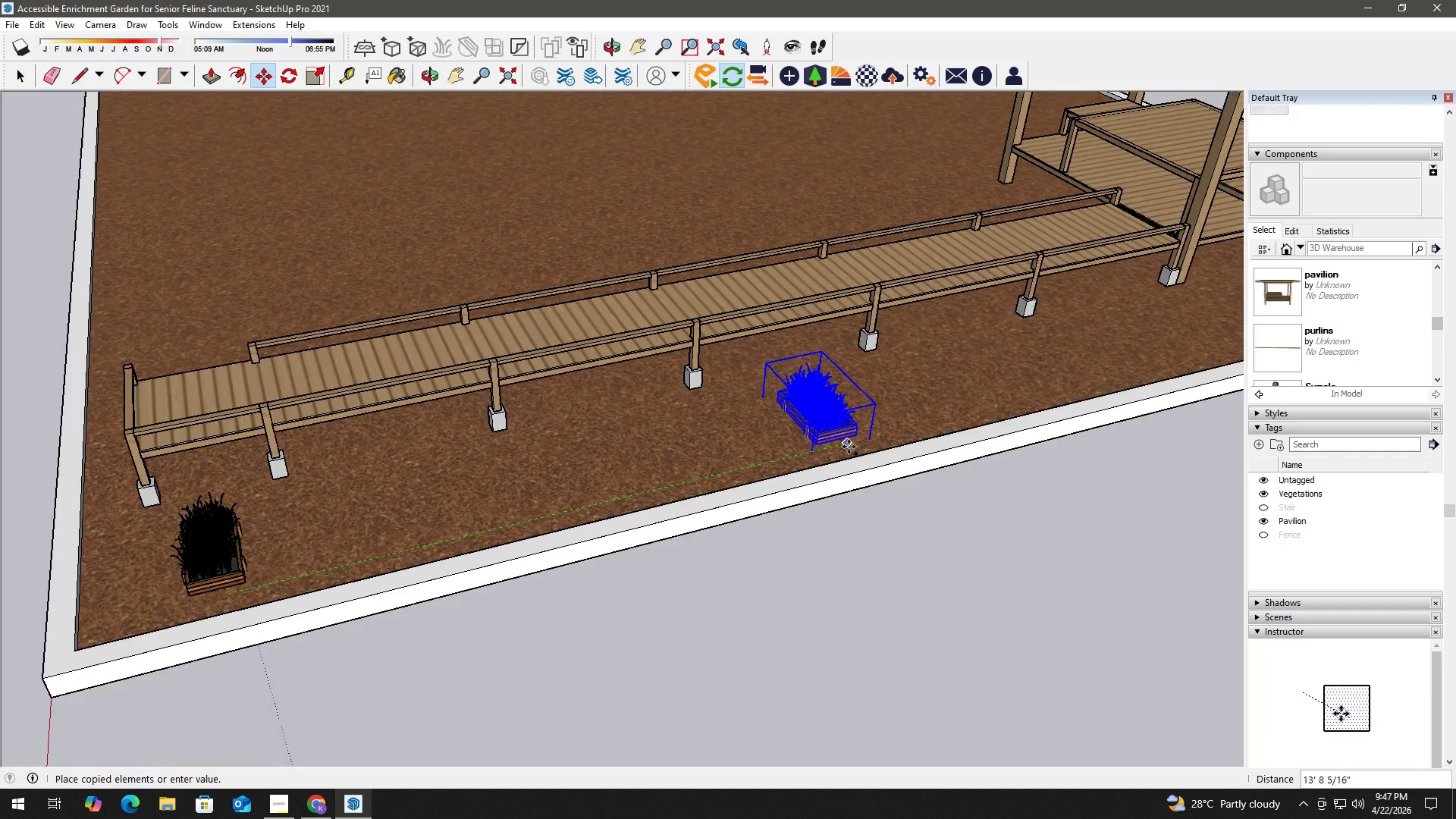 
hold_key(key=ShiftLeft, duration=0.39)
 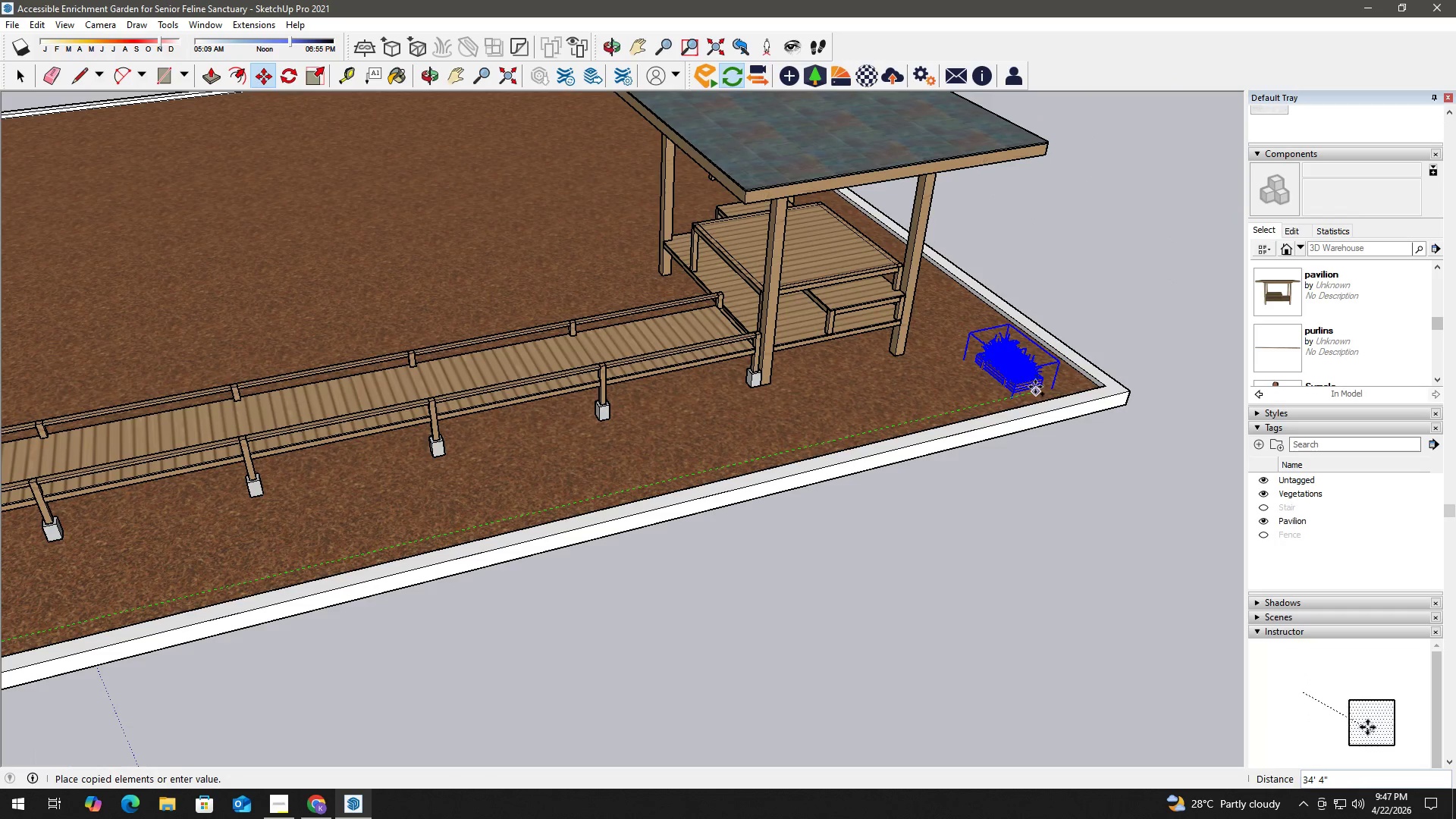 
left_click([1035, 387])
 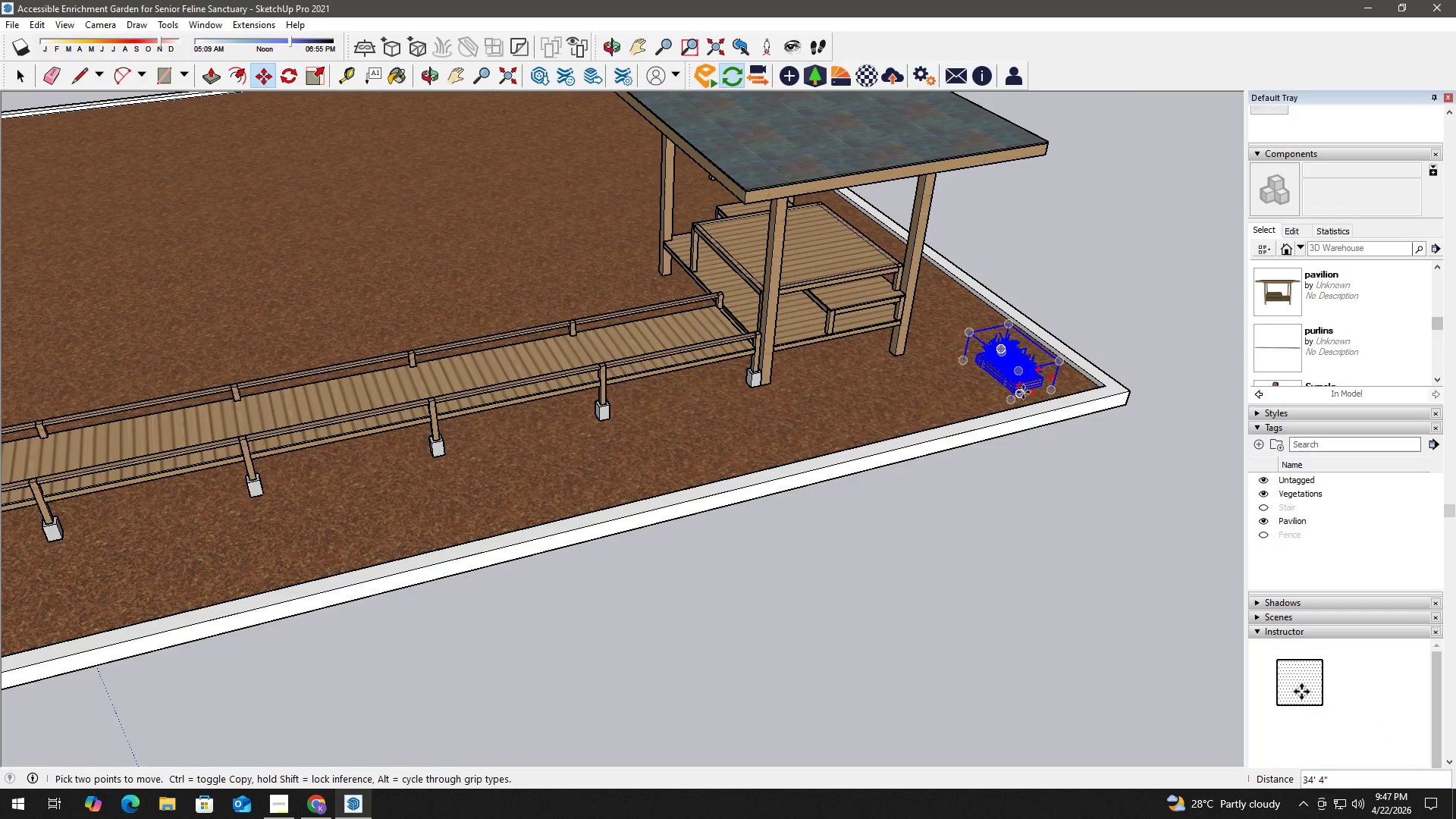 
key(NumpadDivide)
 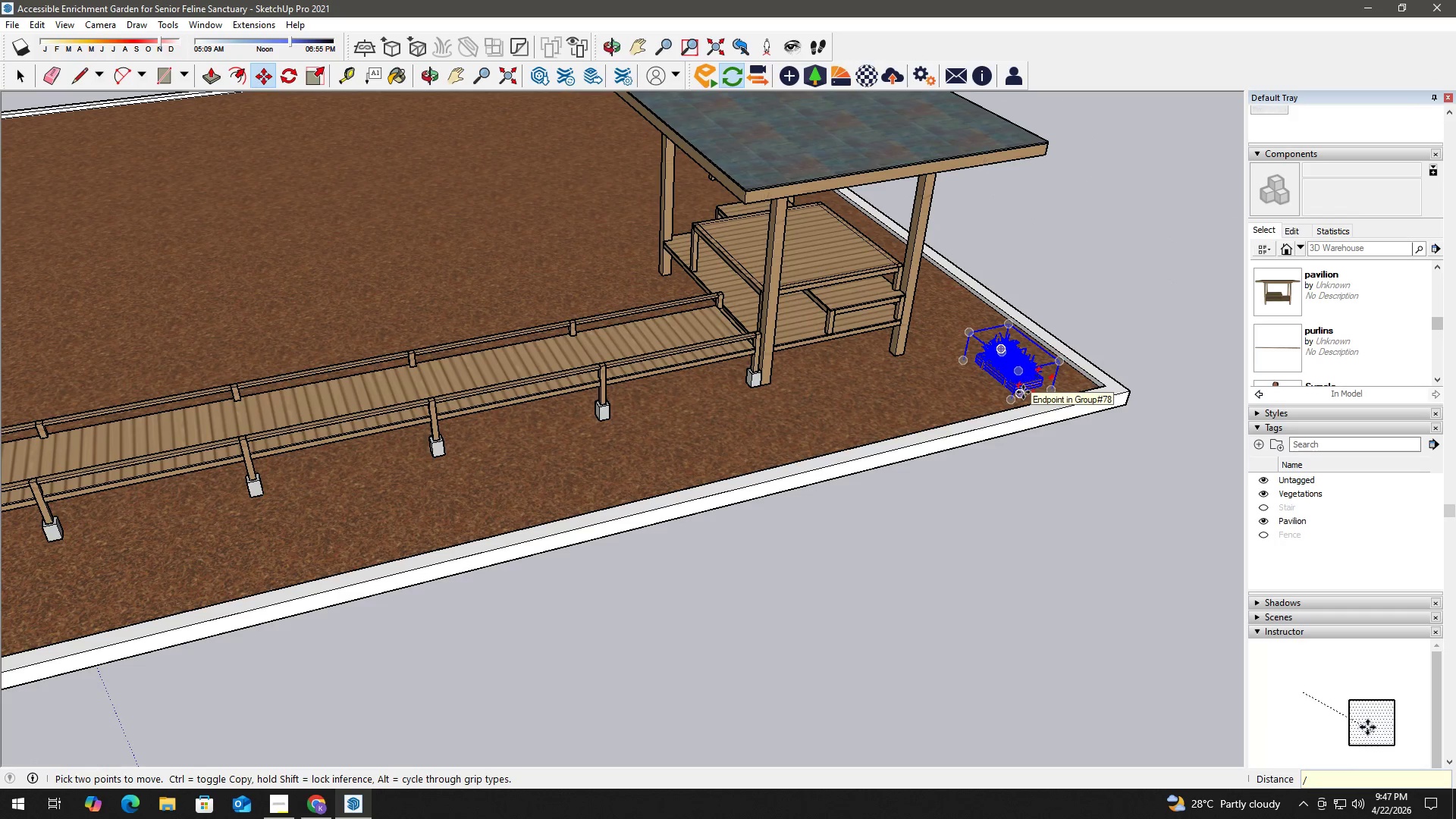 
key(Numpad1)
 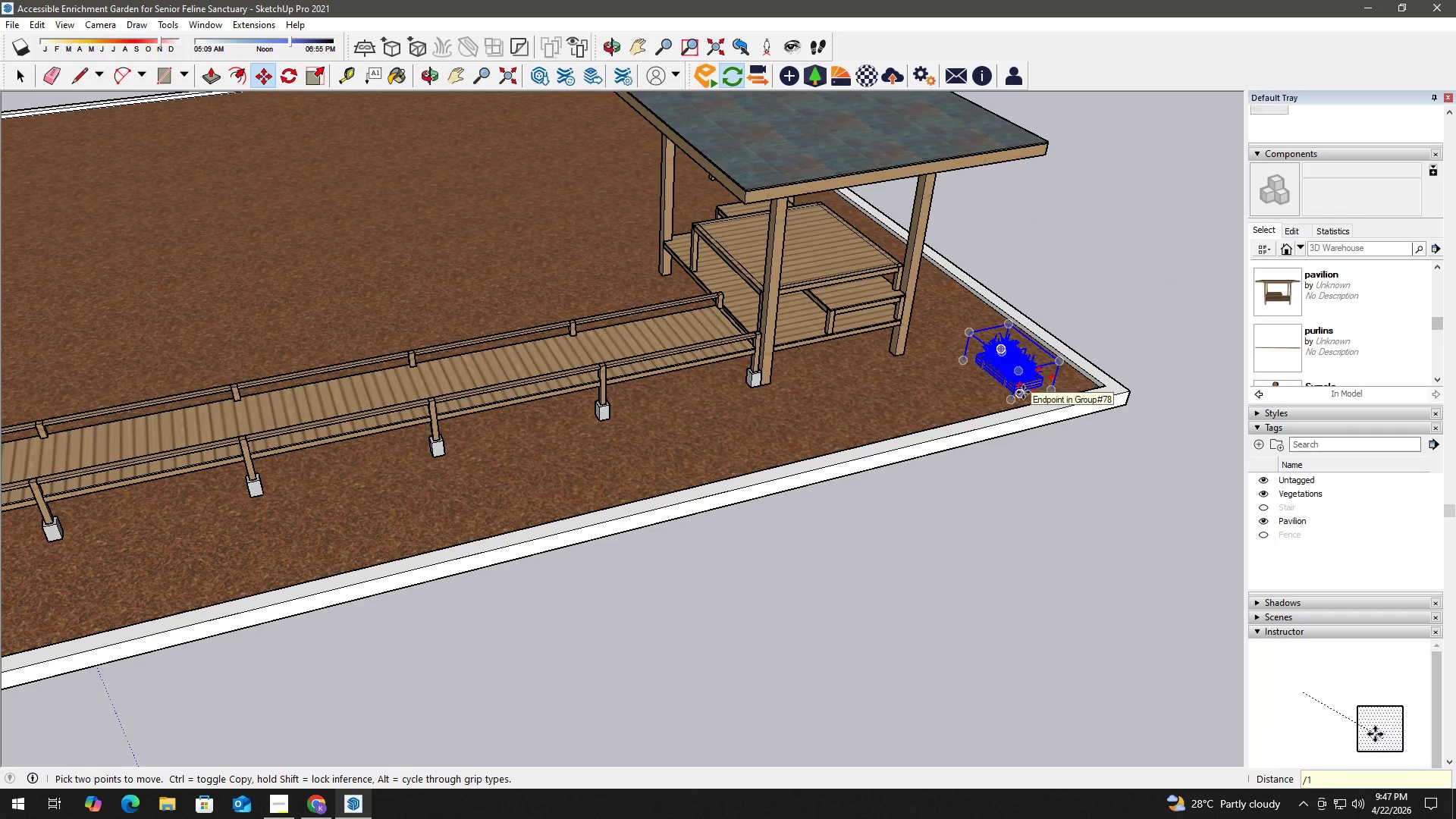 
key(Numpad0)
 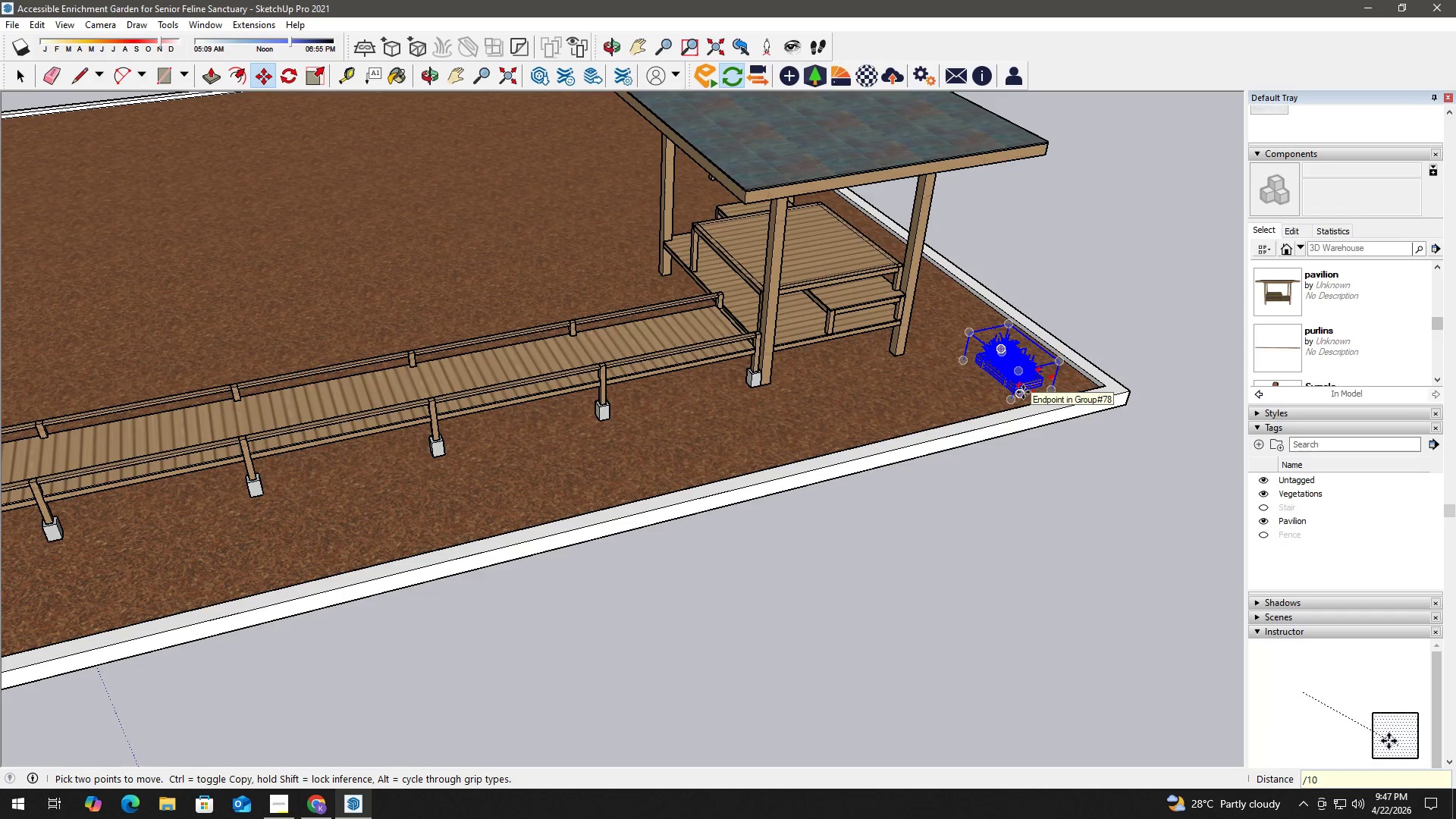 
key(NumpadEnter)
 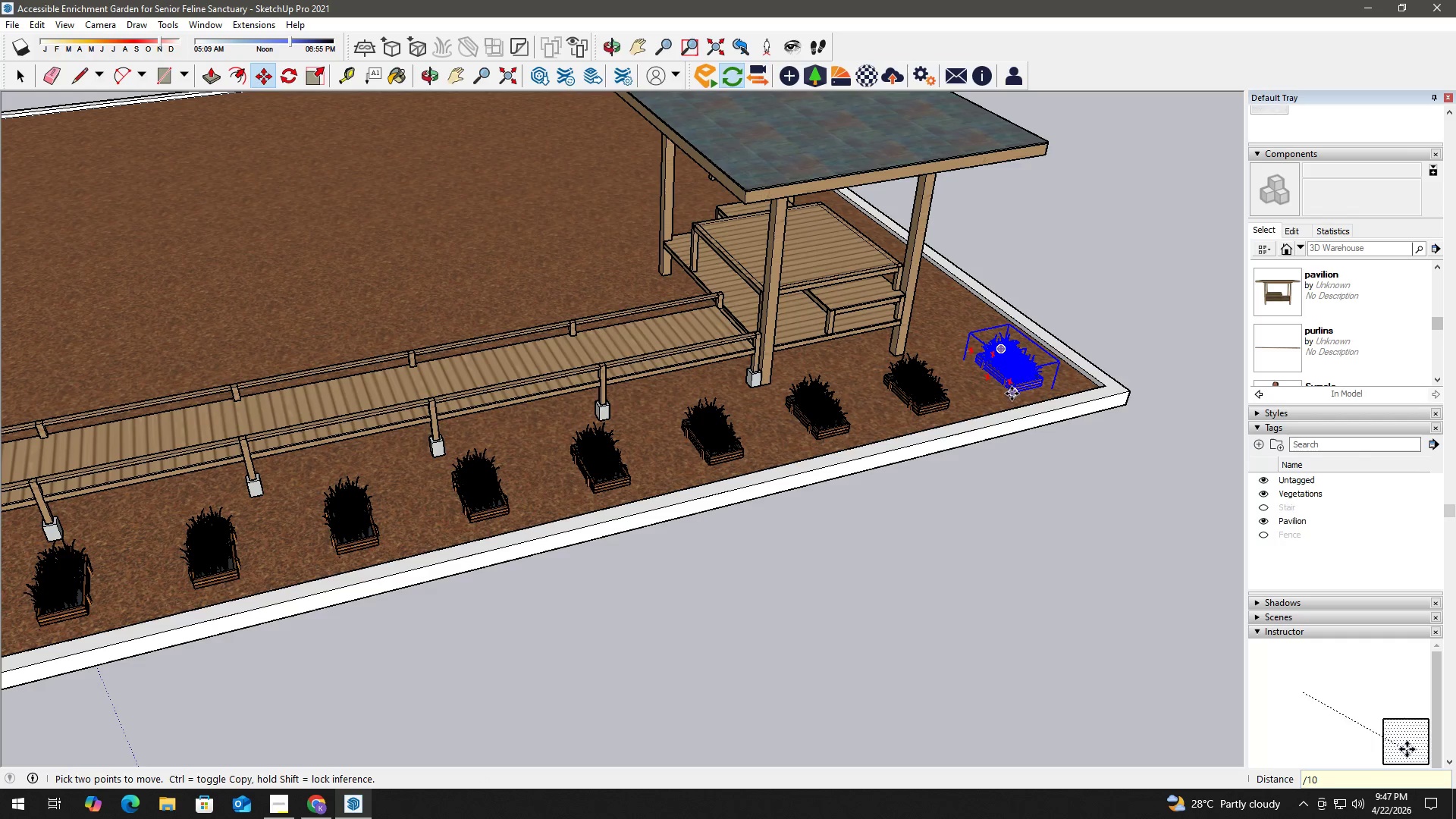 
key(Control+Z)
 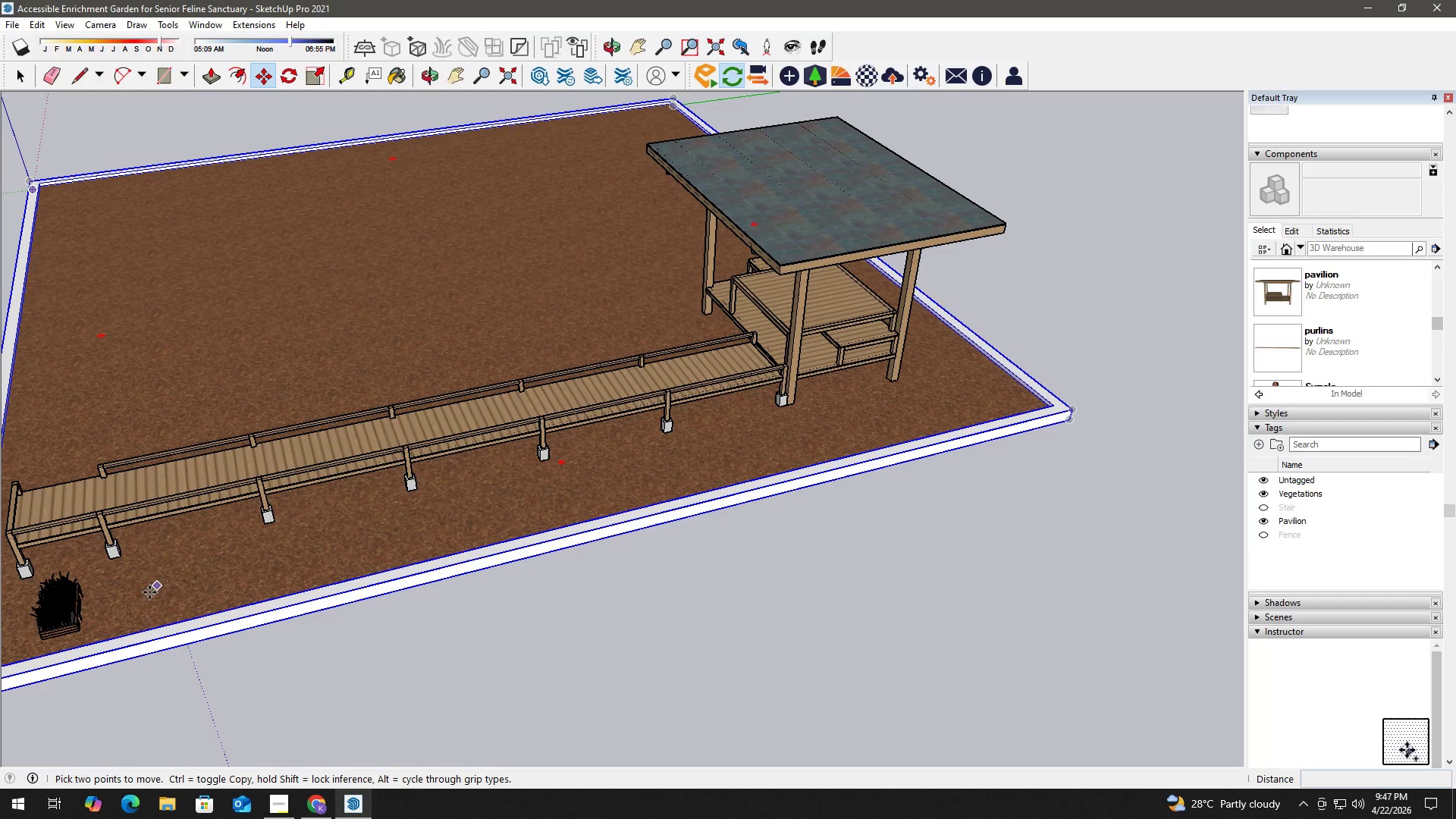 
scroll: coordinate [852, 483], scroll_direction: down, amount: 7.0
 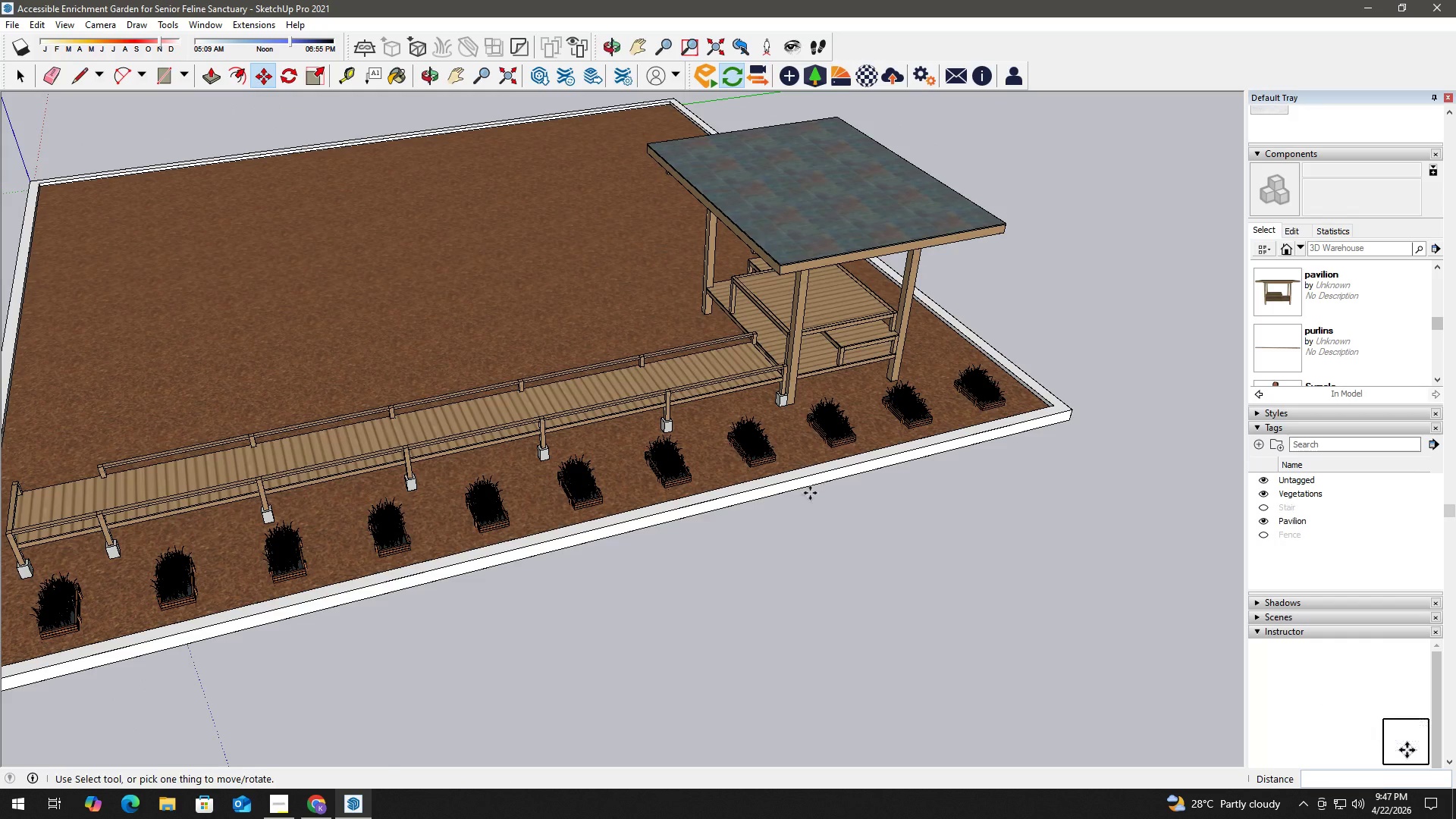 
key(Space)
 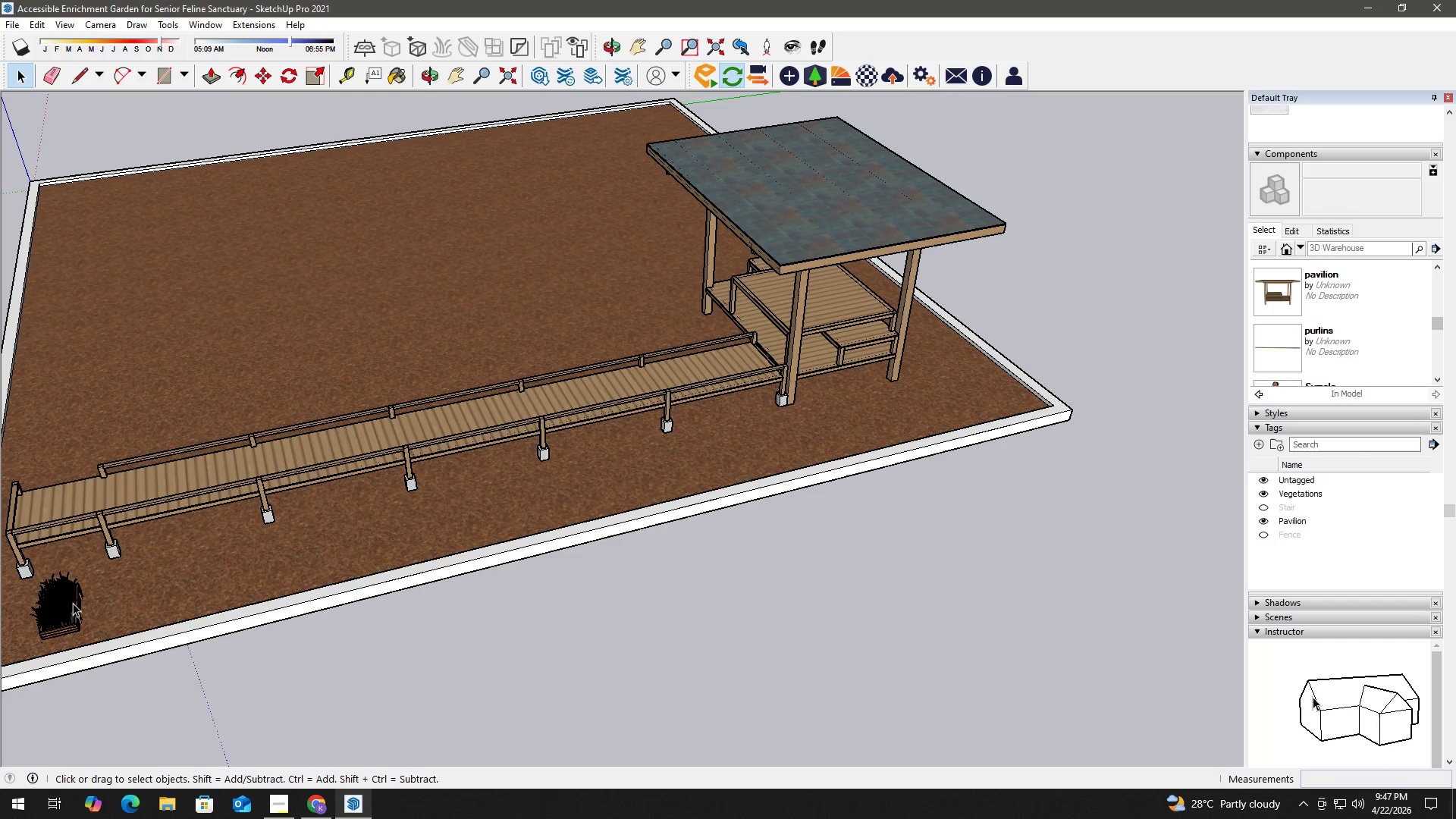 
left_click([70, 605])
 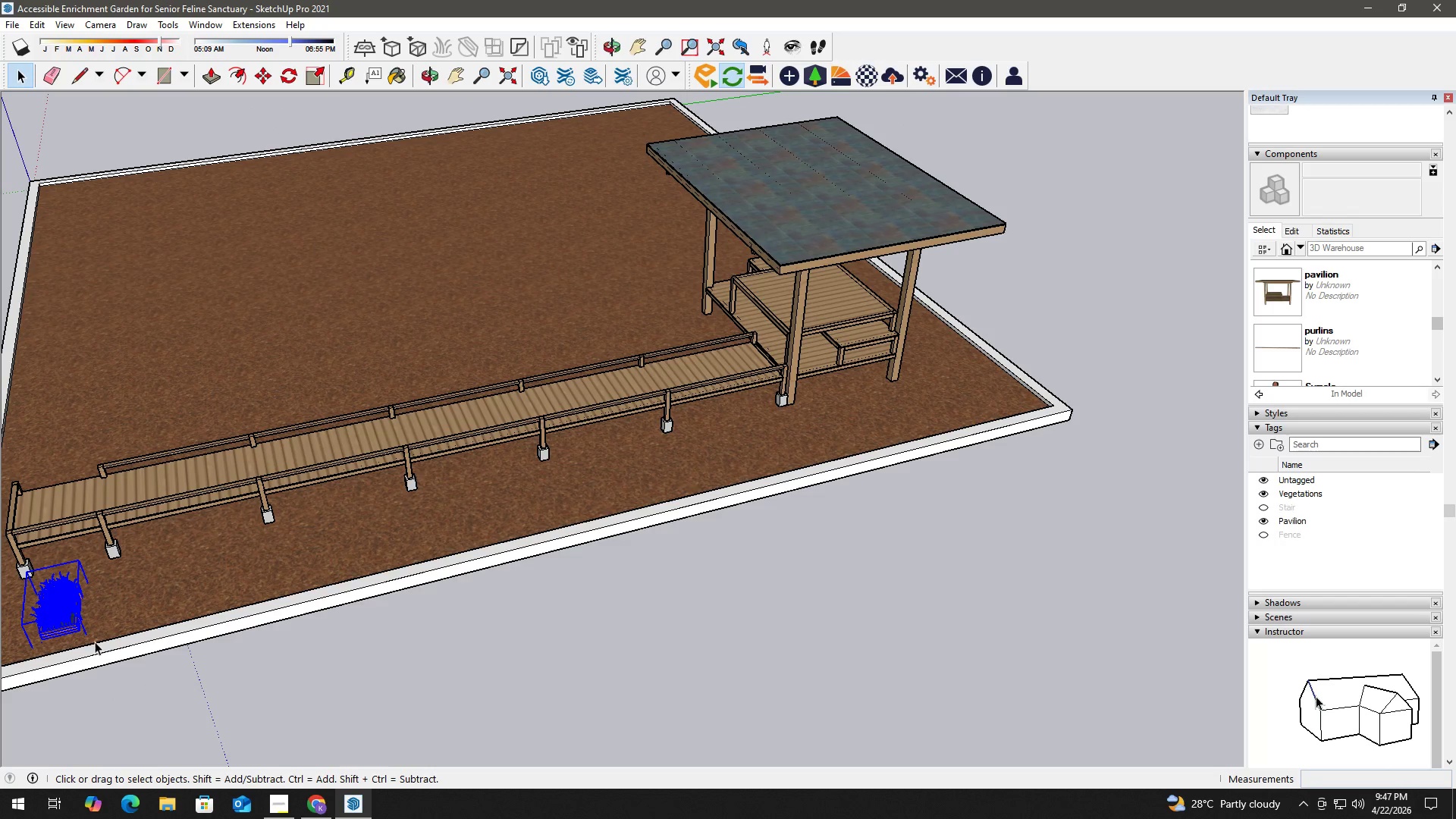 
key(M)
 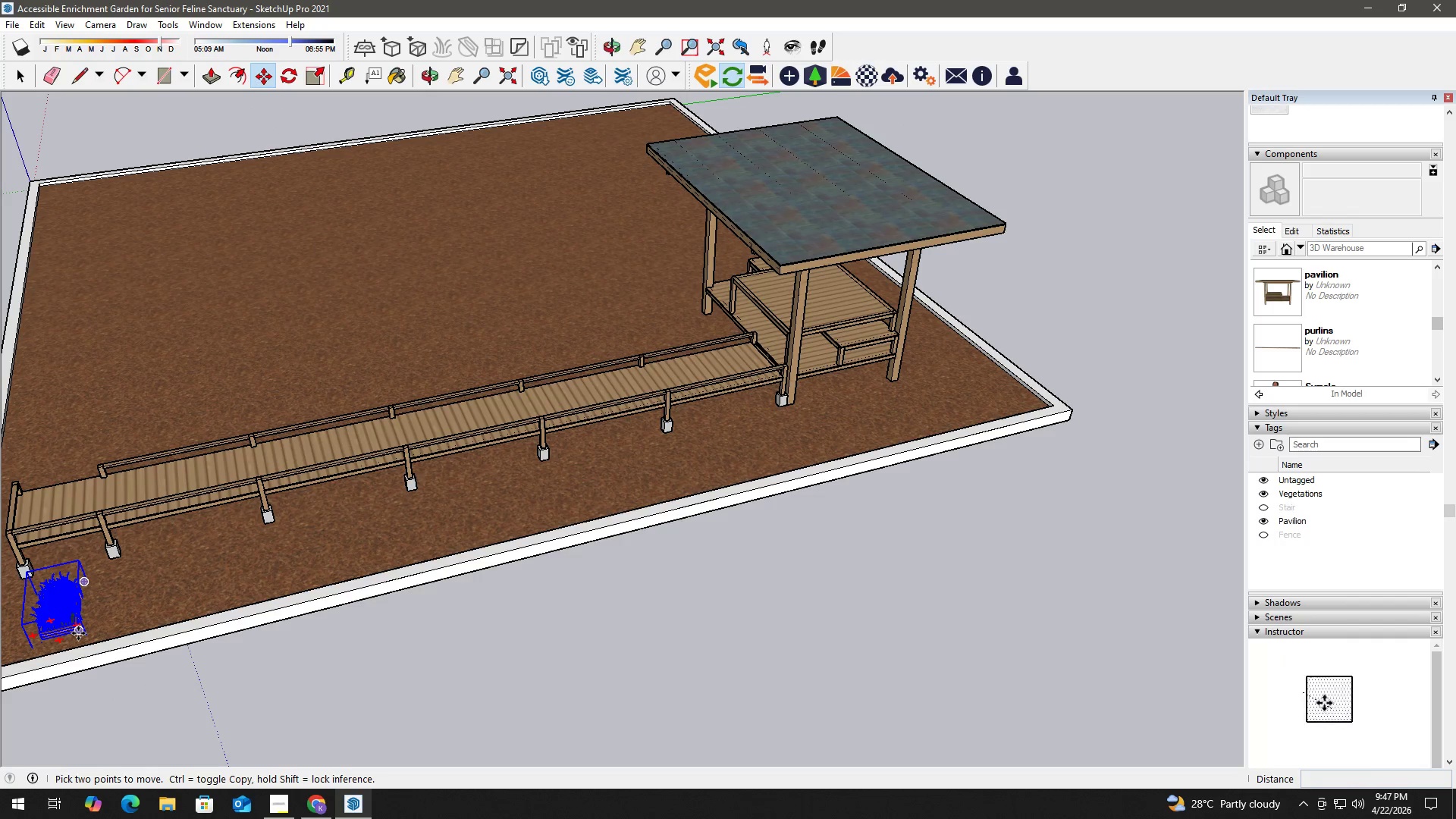 
left_click([78, 633])
 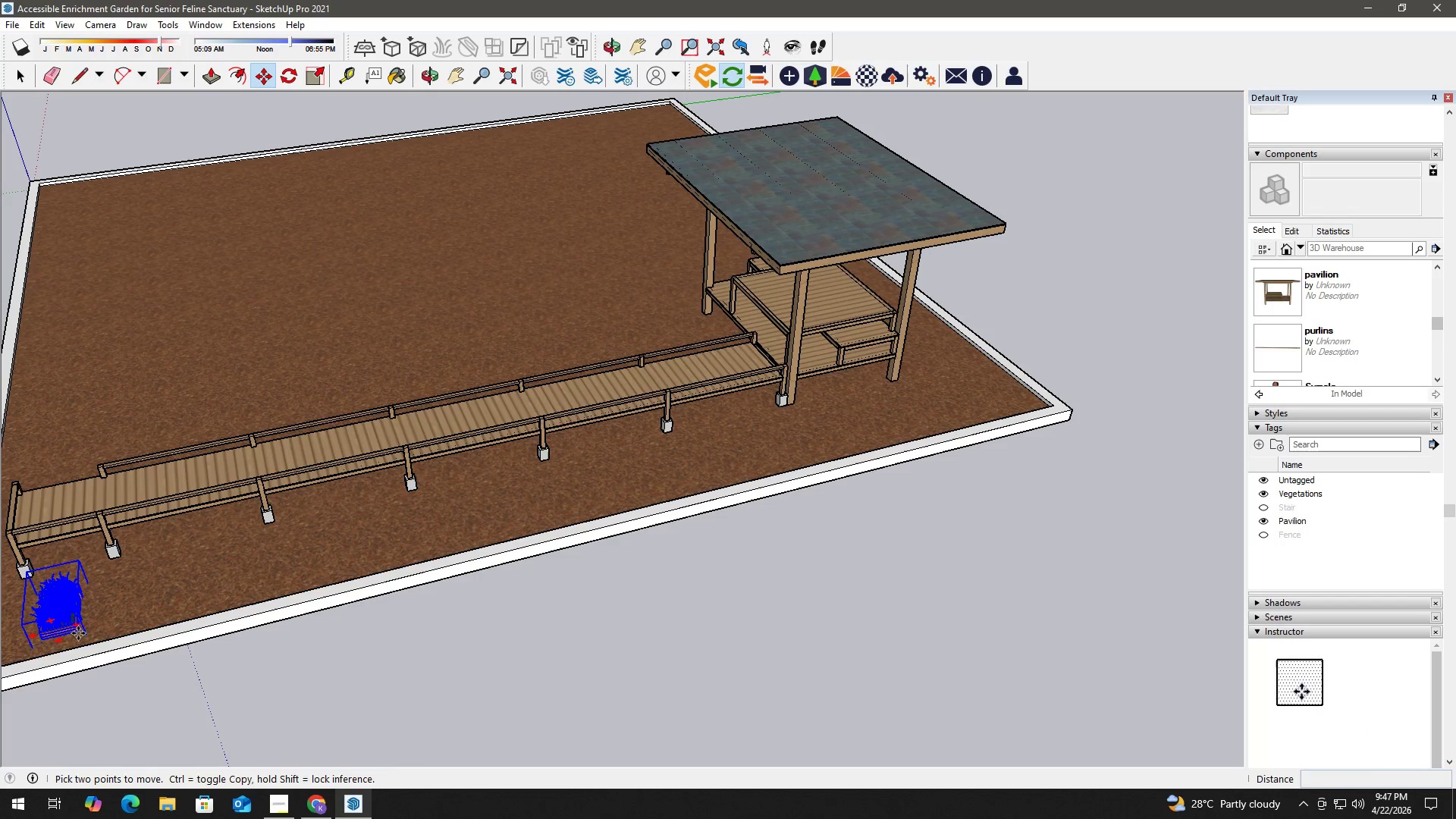 
key(Control+ControlLeft)
 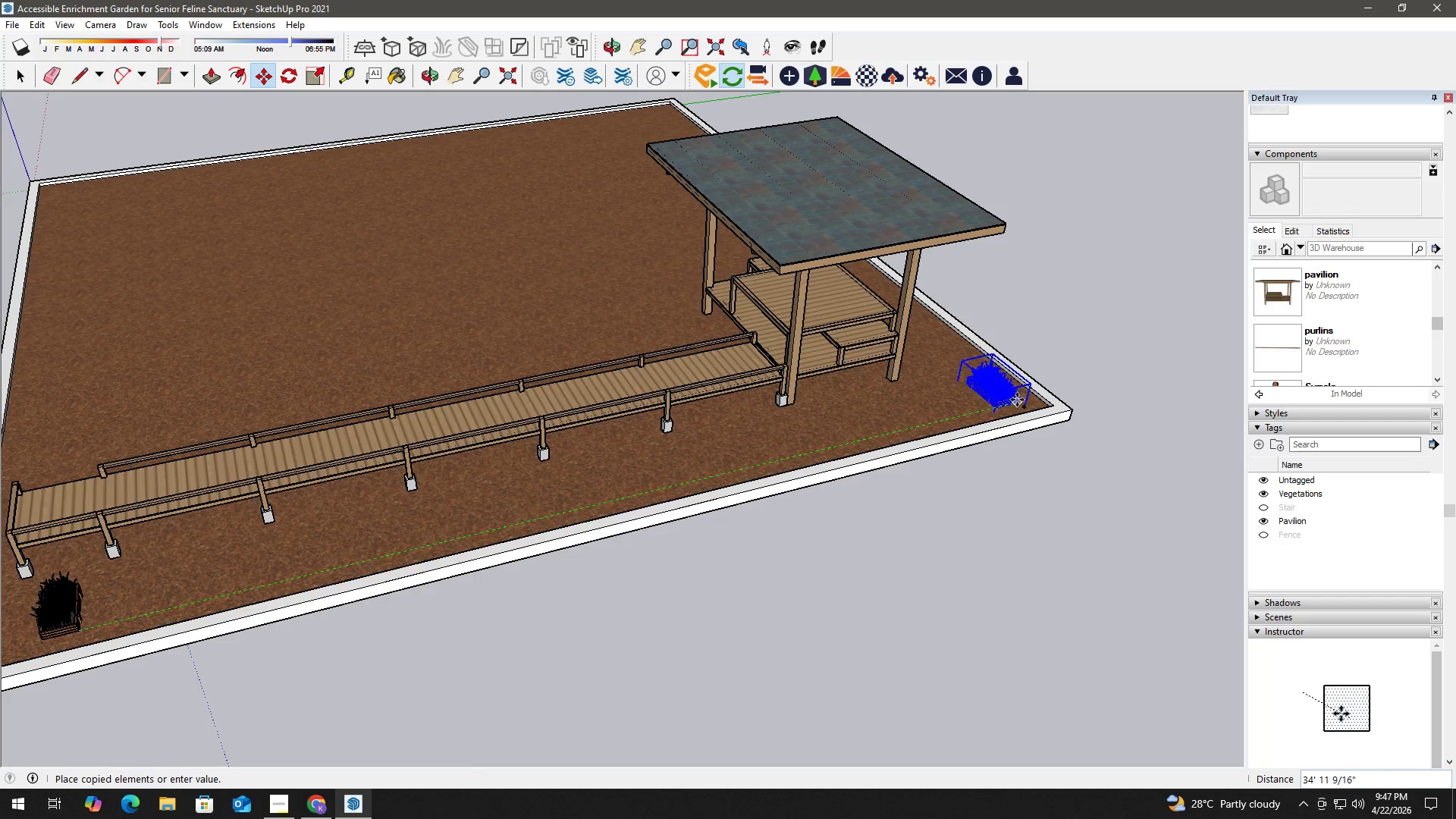 
left_click([1017, 400])
 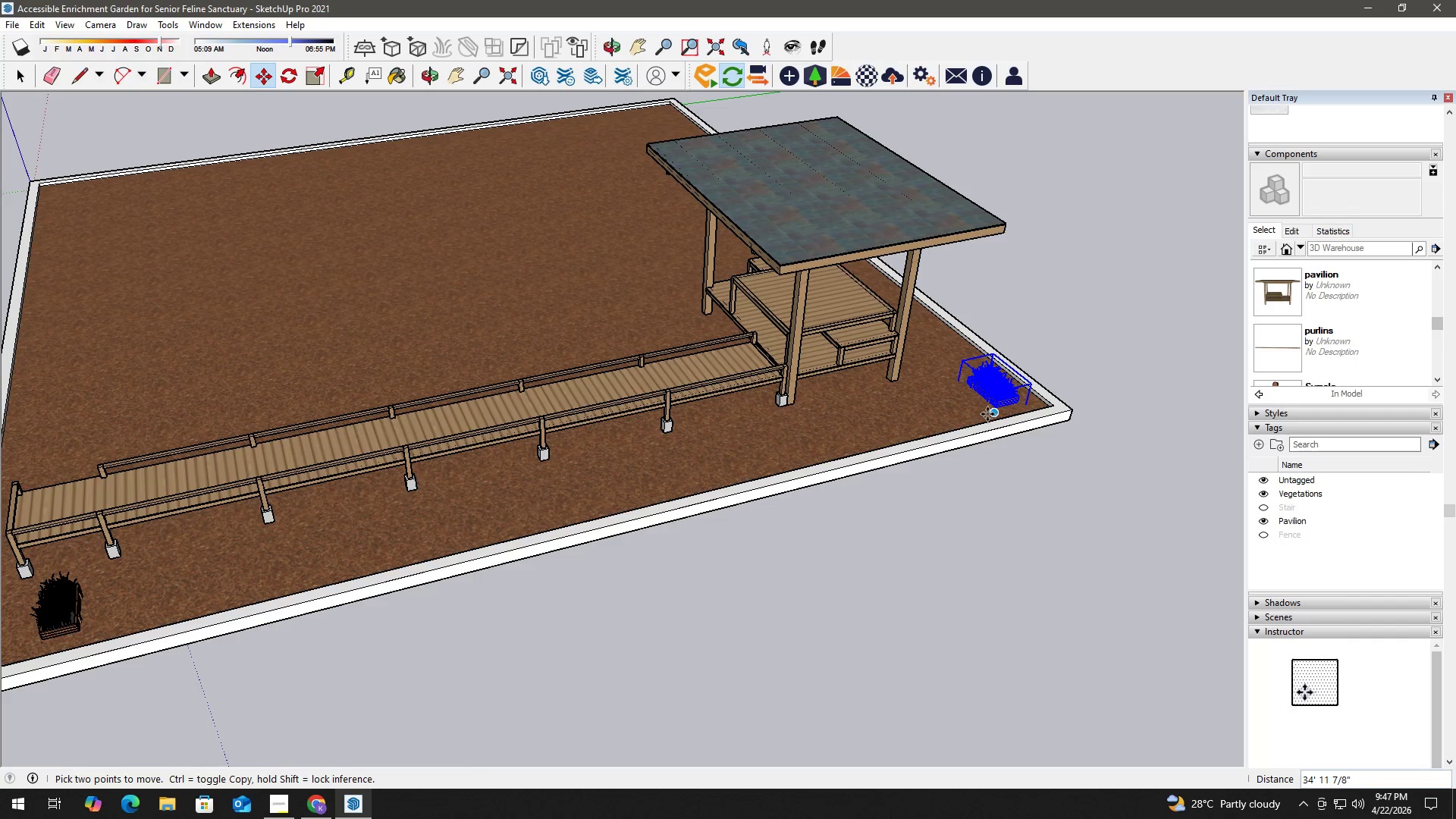 
key(NumpadDivide)
 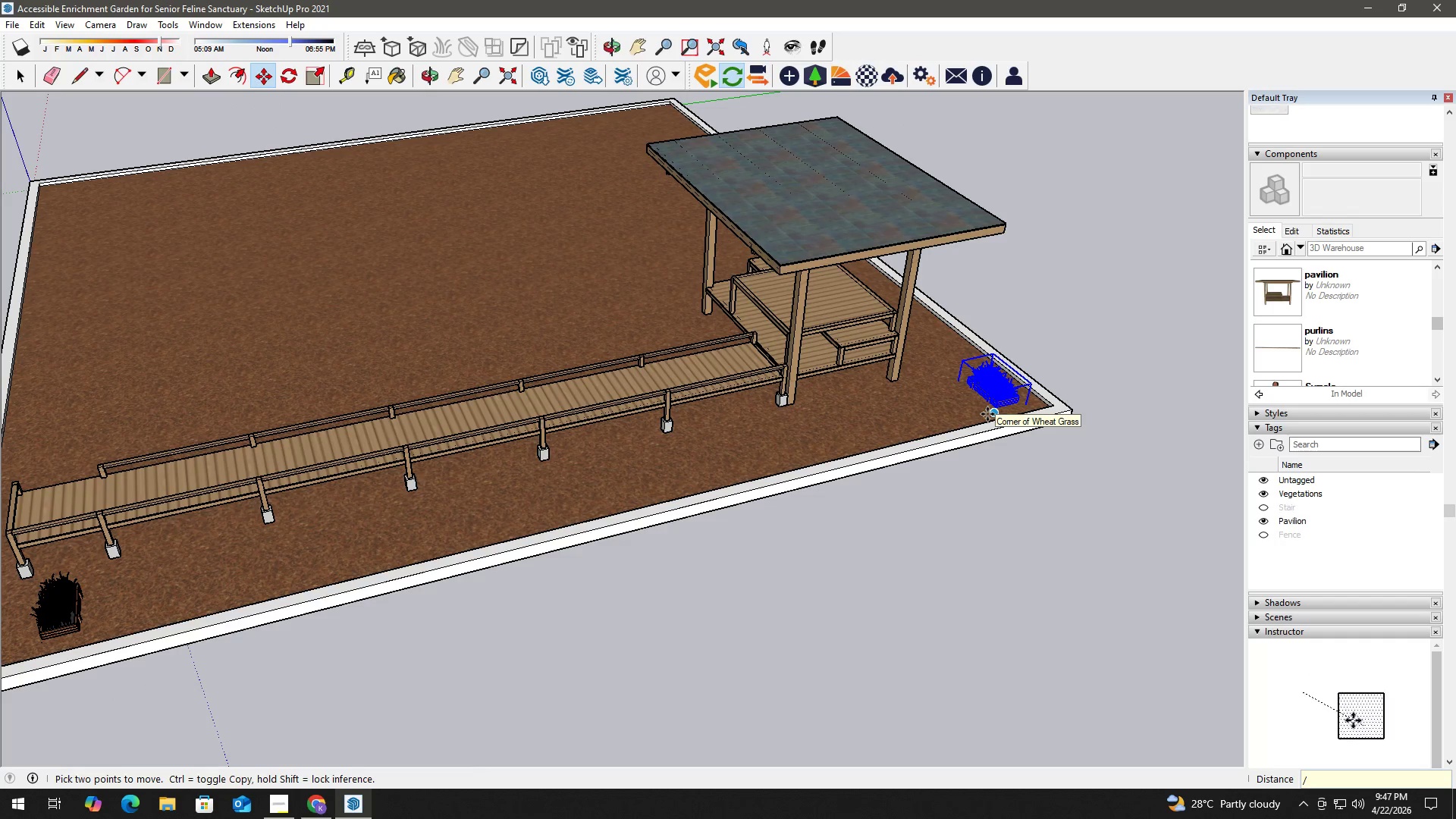 
key(Numpad2)
 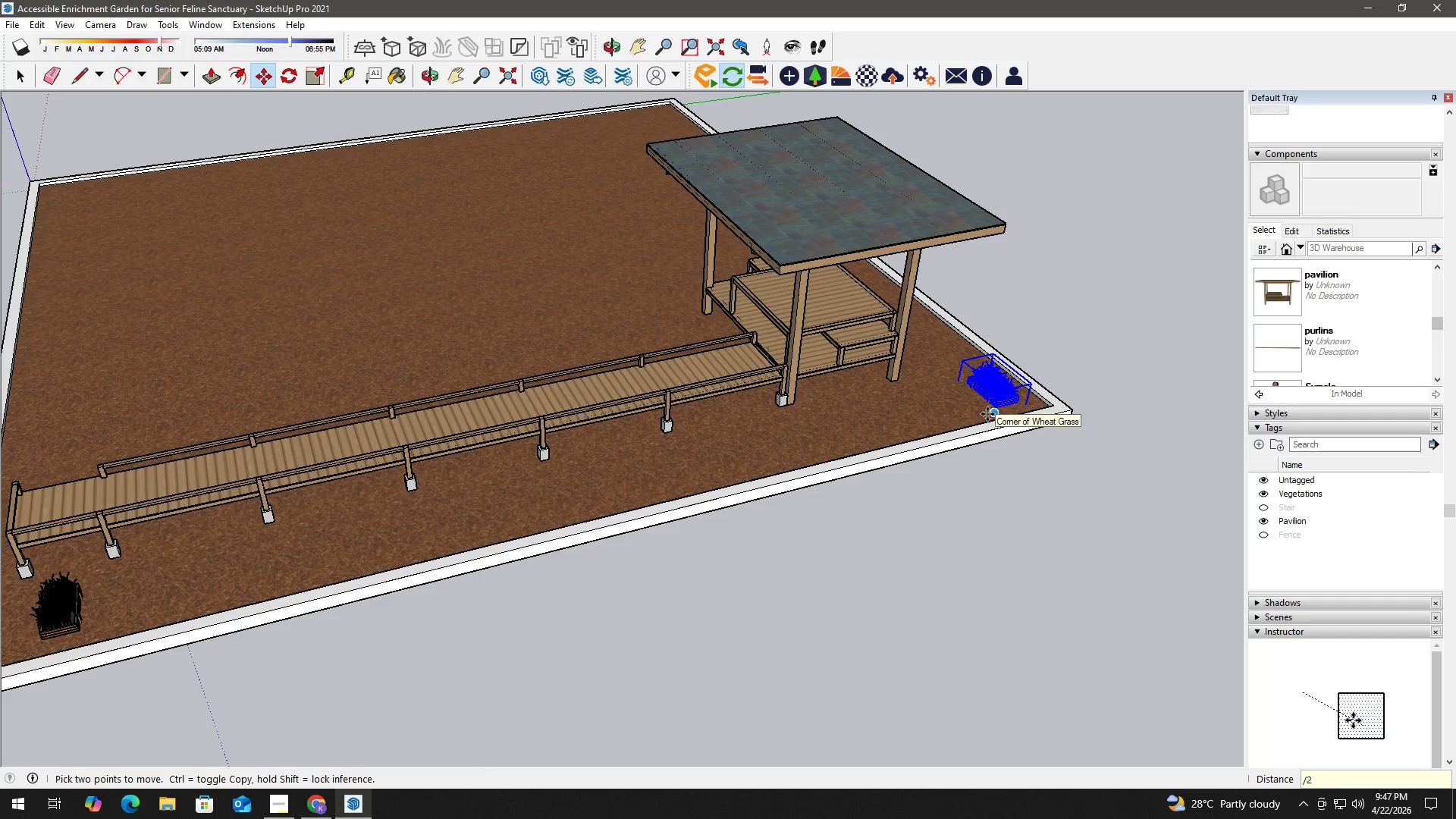 
key(Numpad0)
 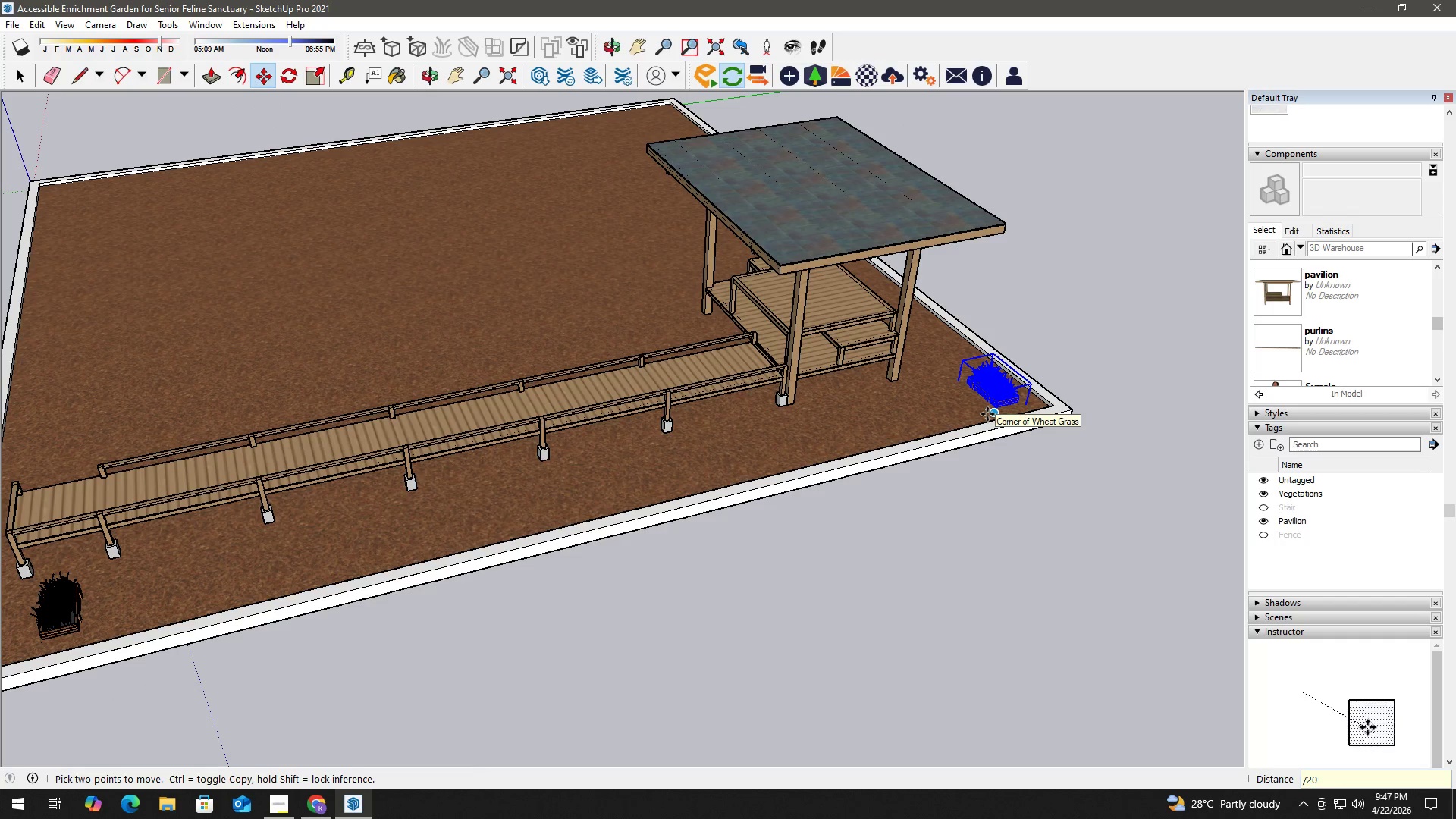 
key(NumpadEnter)
 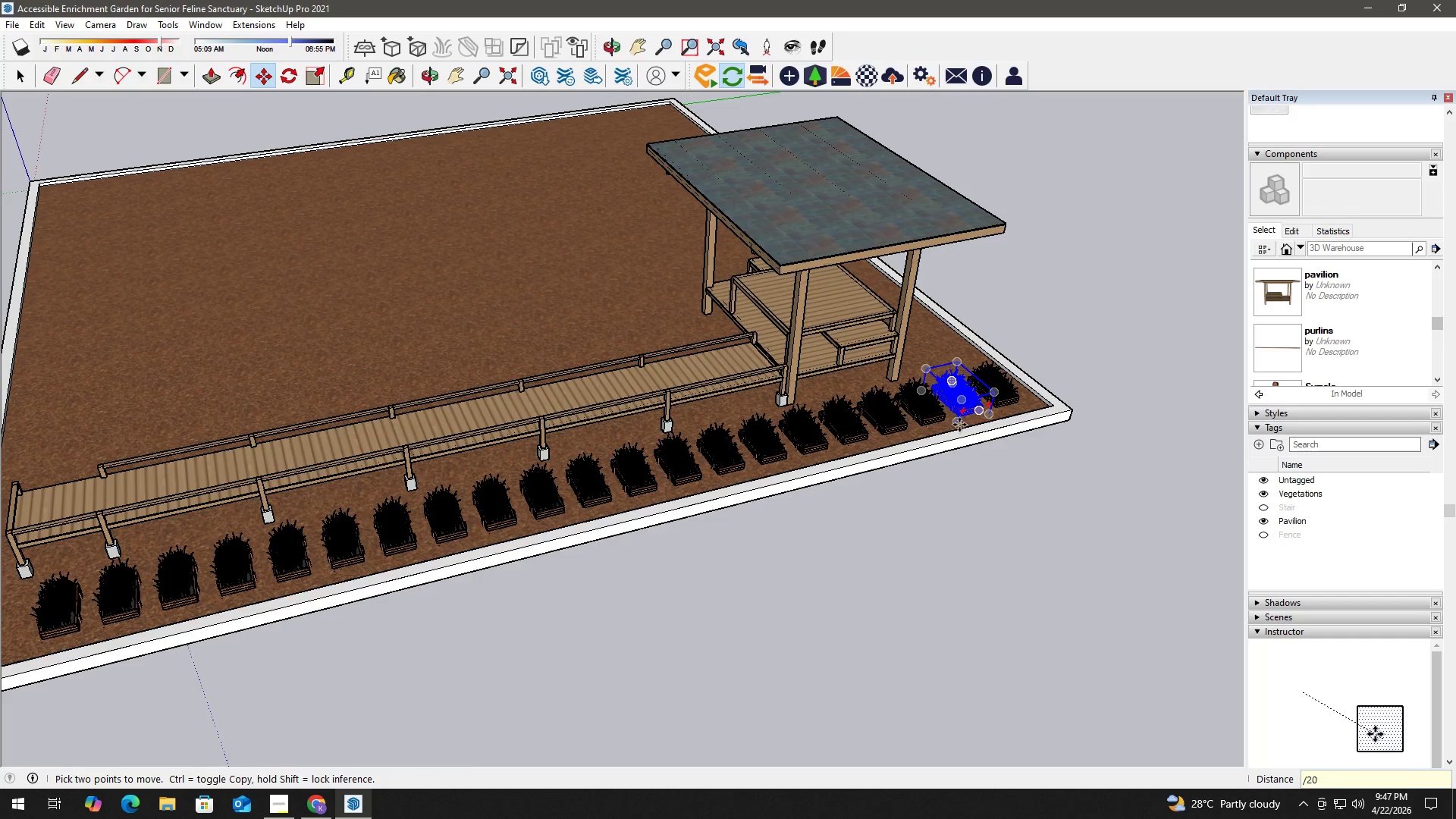 
key(Space)
 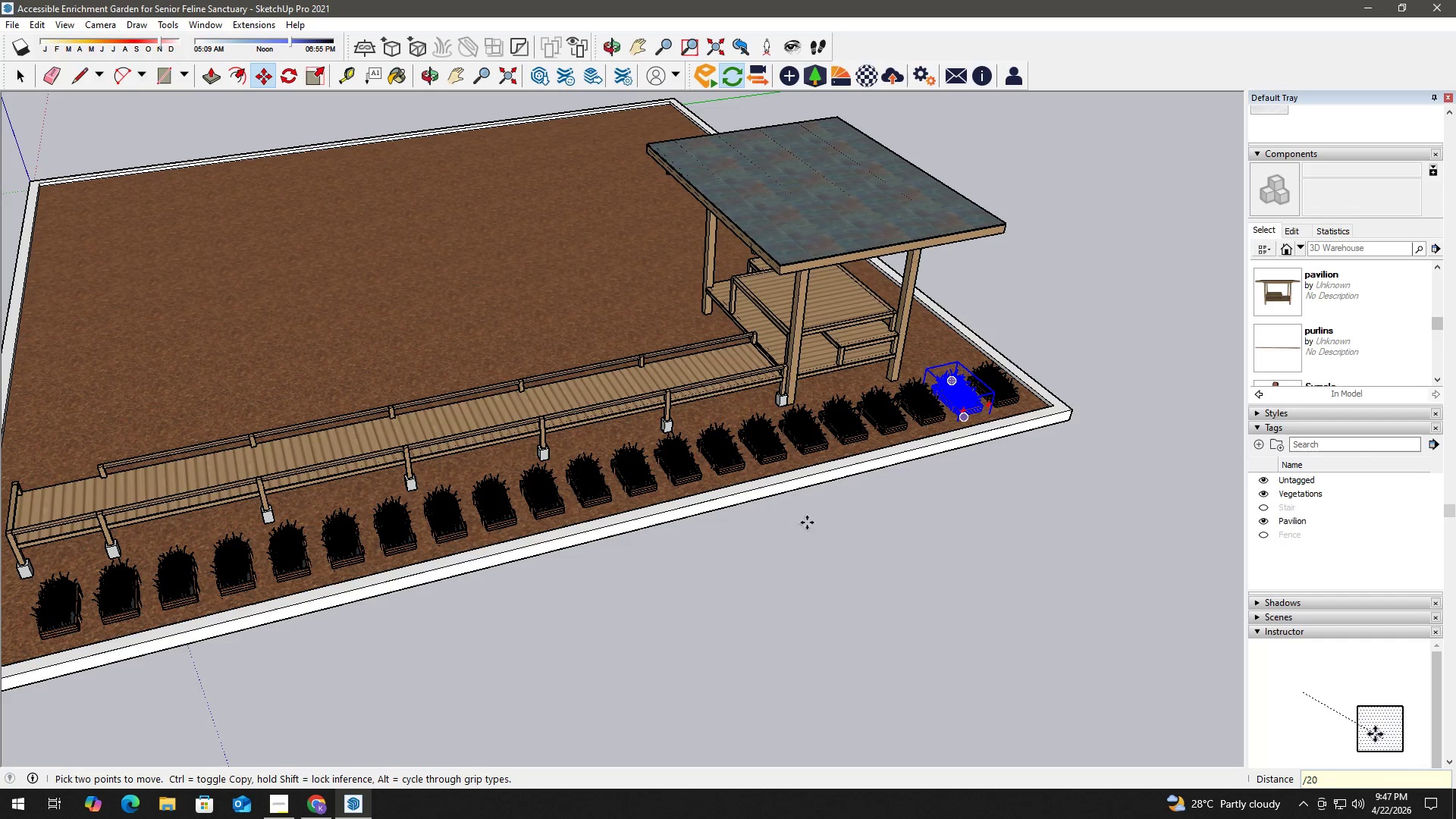 
scroll: coordinate [770, 545], scroll_direction: down, amount: 3.0
 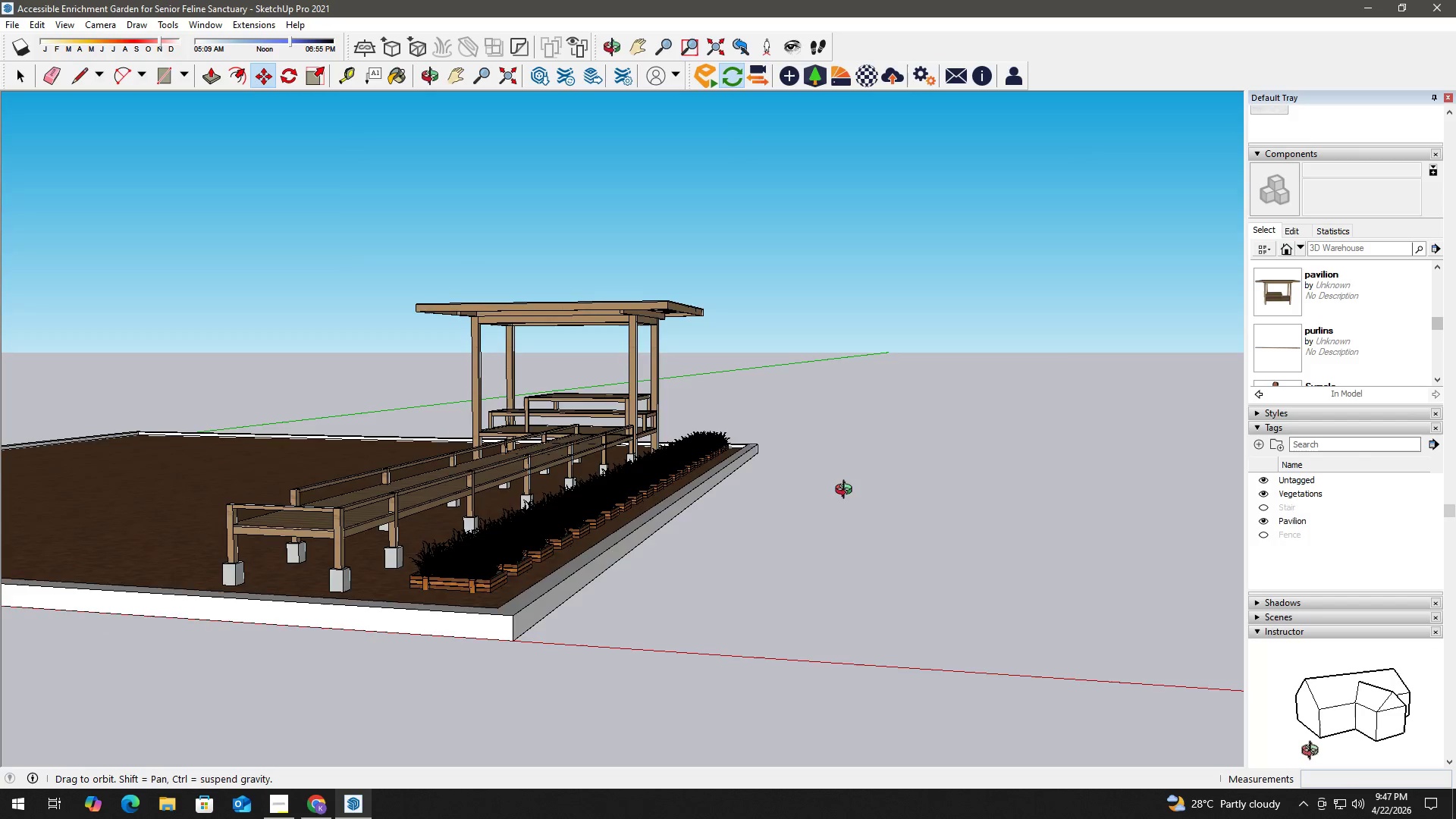 
scroll: coordinate [625, 495], scroll_direction: up, amount: 1.0
 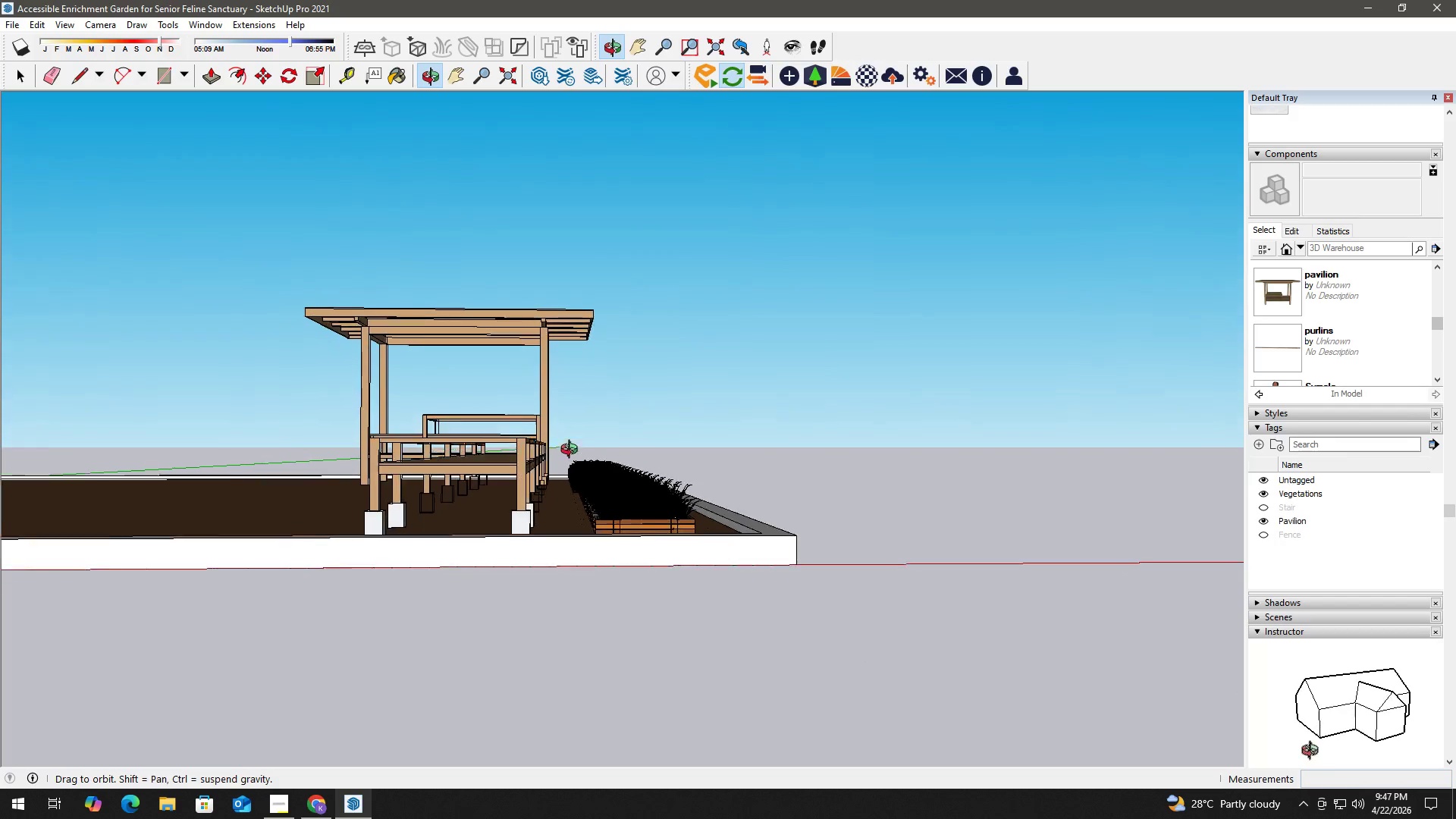 
left_click_drag(start_coordinate=[562, 443], to_coordinate=[726, 589])
 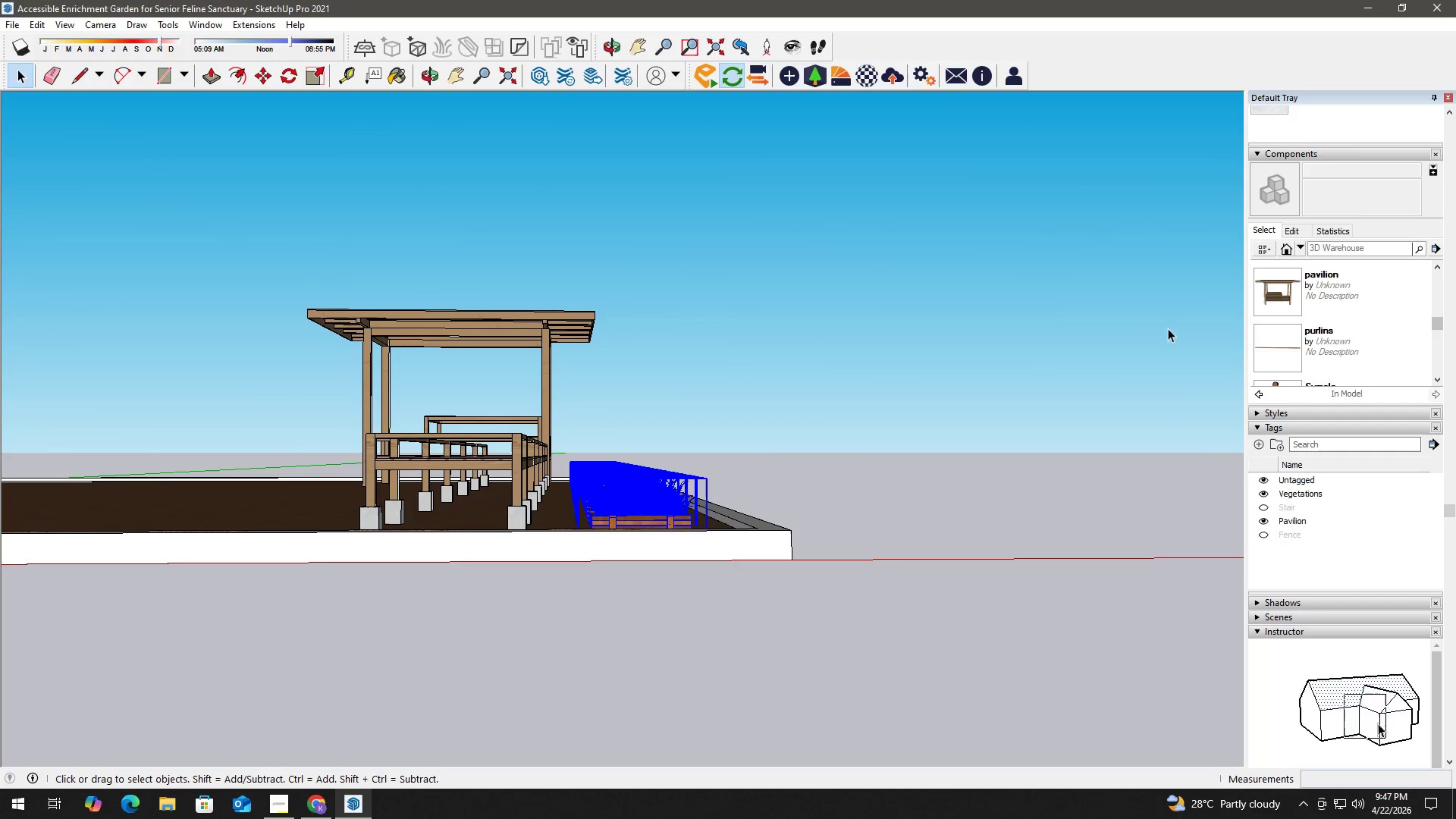 
left_click([1393, 143])
 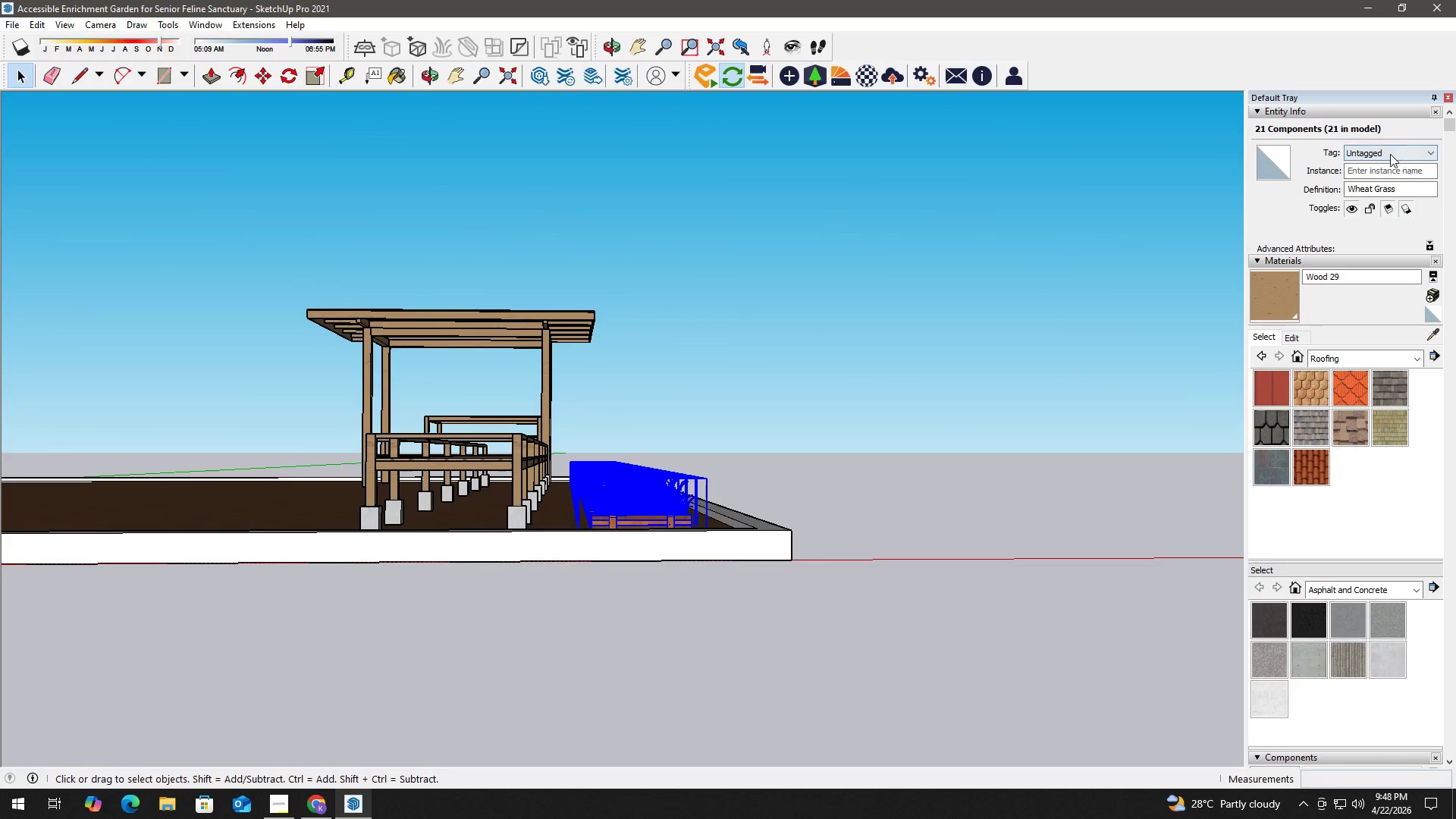 
scroll: coordinate [1455, 158], scroll_direction: up, amount: 9.0
 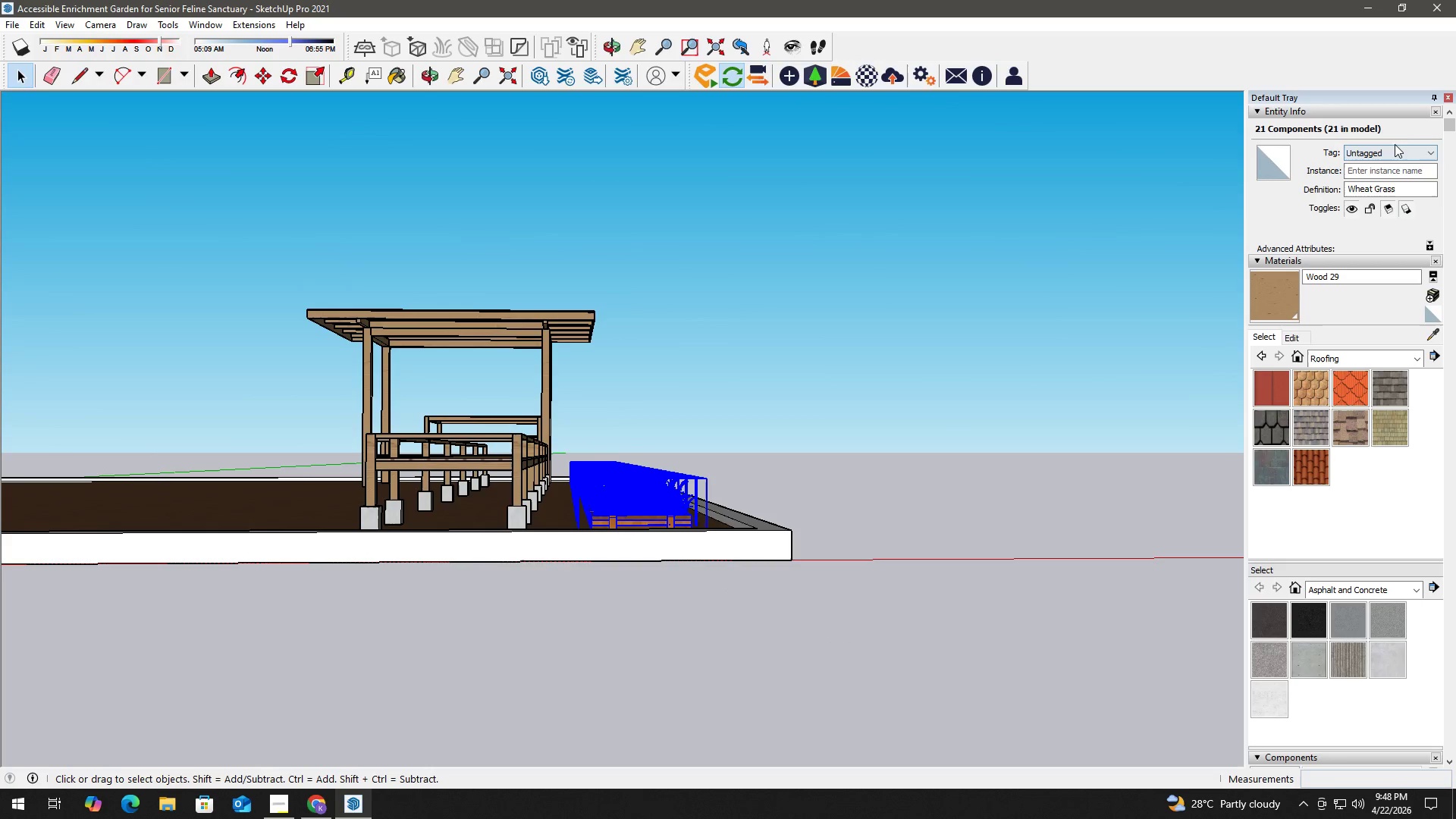 
double_click([1390, 154])
 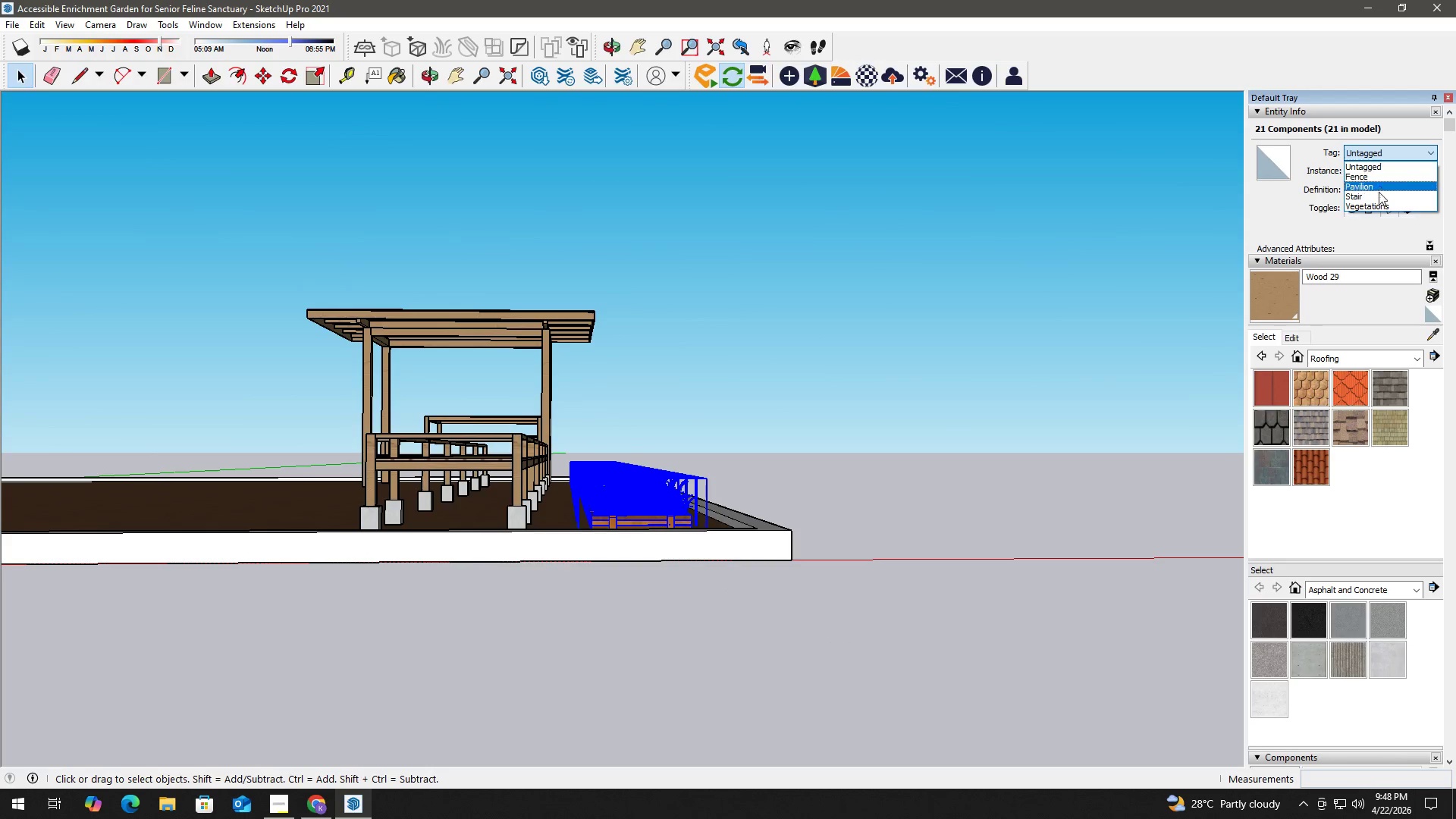 
left_click([1380, 202])
 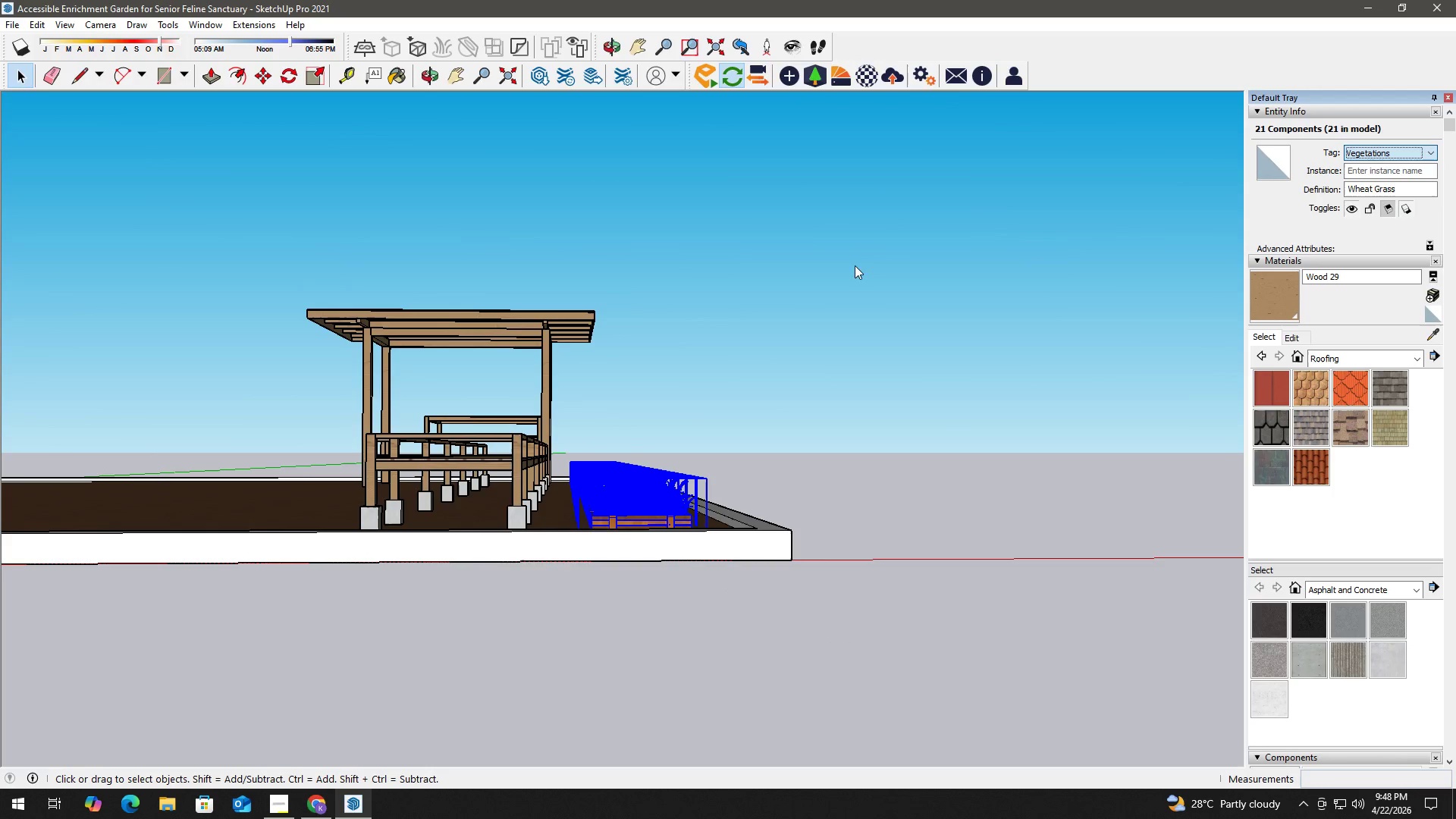 
key(Space)
 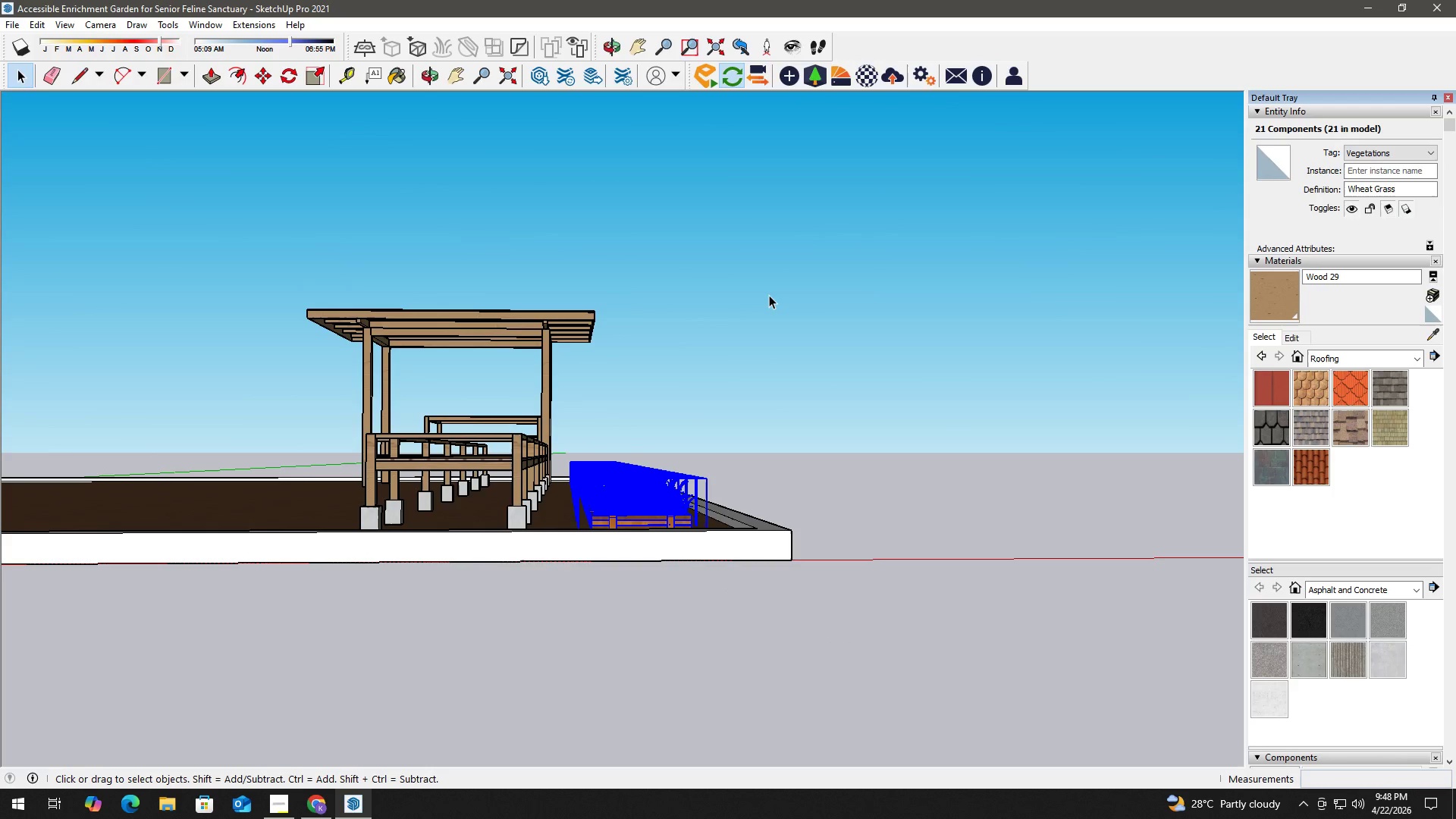 
left_click([769, 295])
 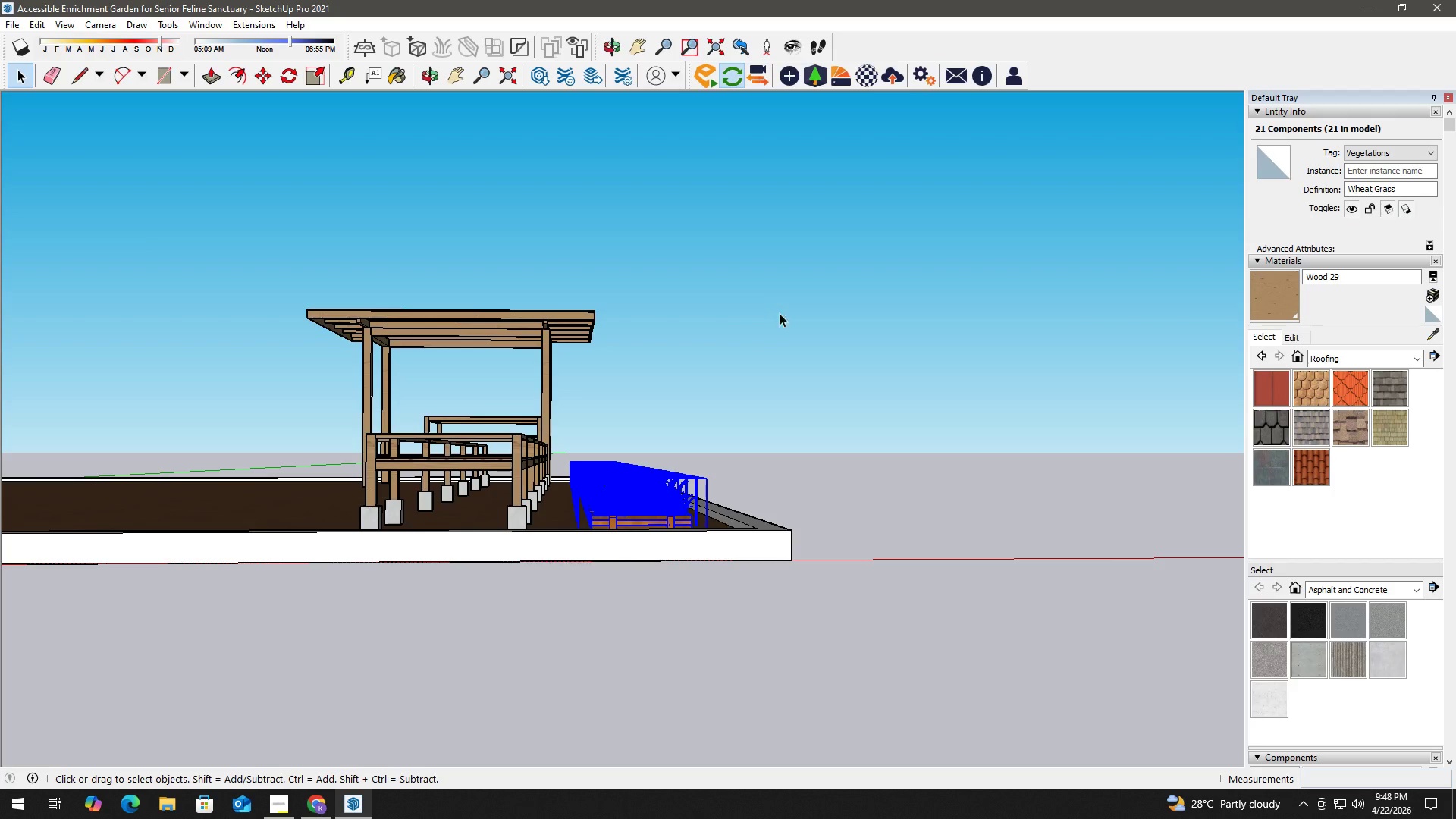 
left_click([786, 359])
 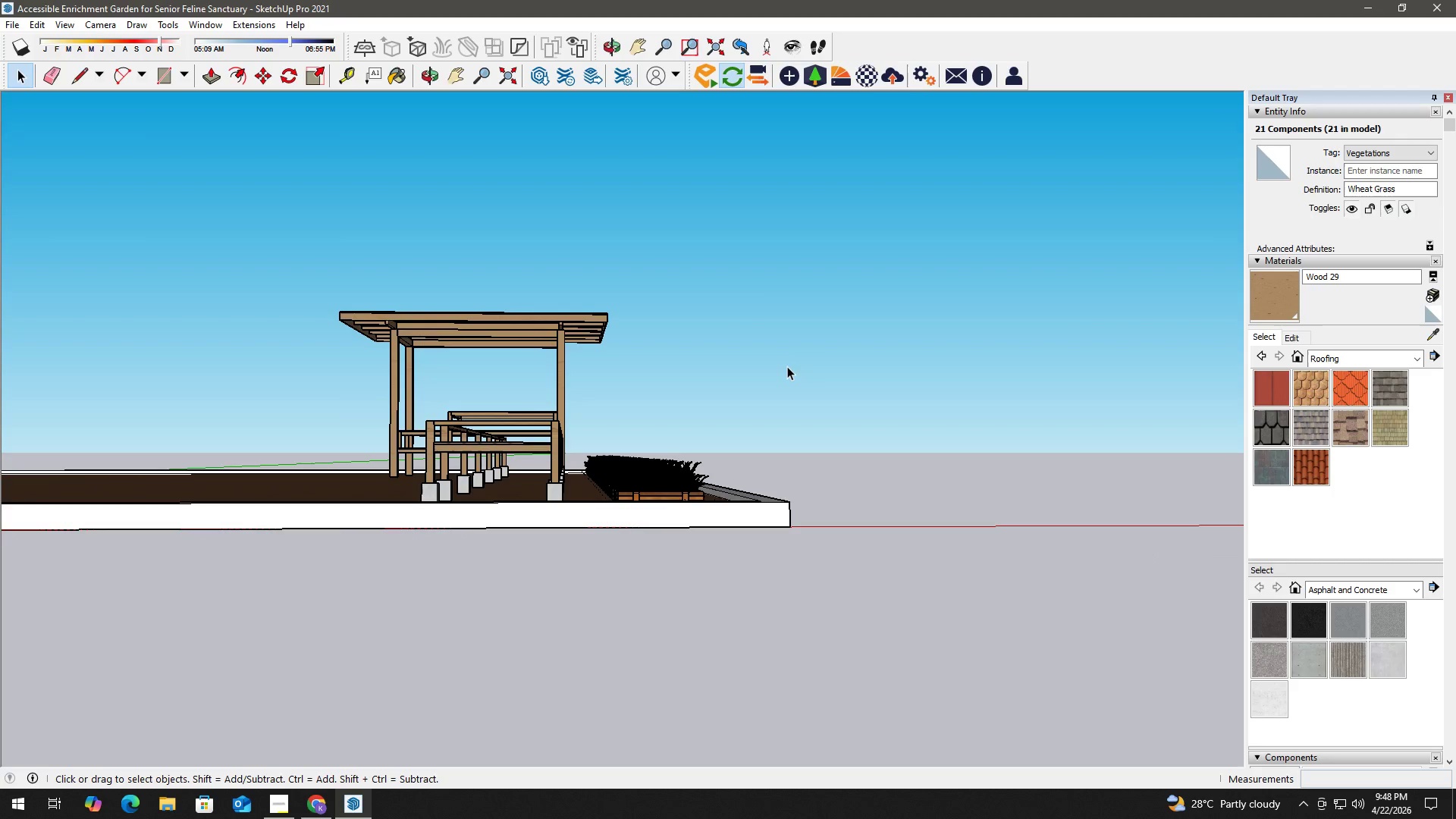 
scroll: coordinate [780, 347], scroll_direction: down, amount: 2.0
 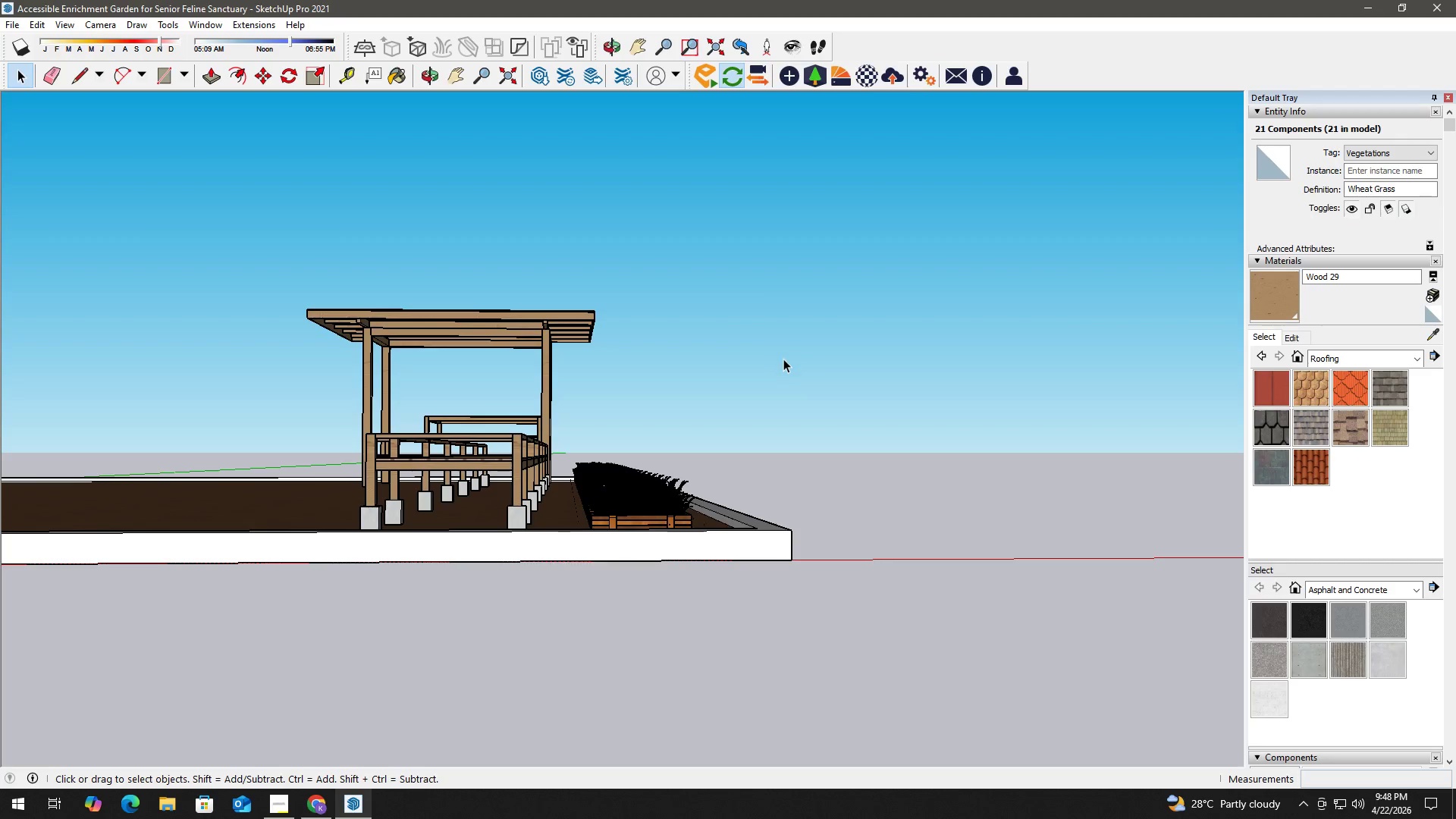 
key(Alt+Tab)
 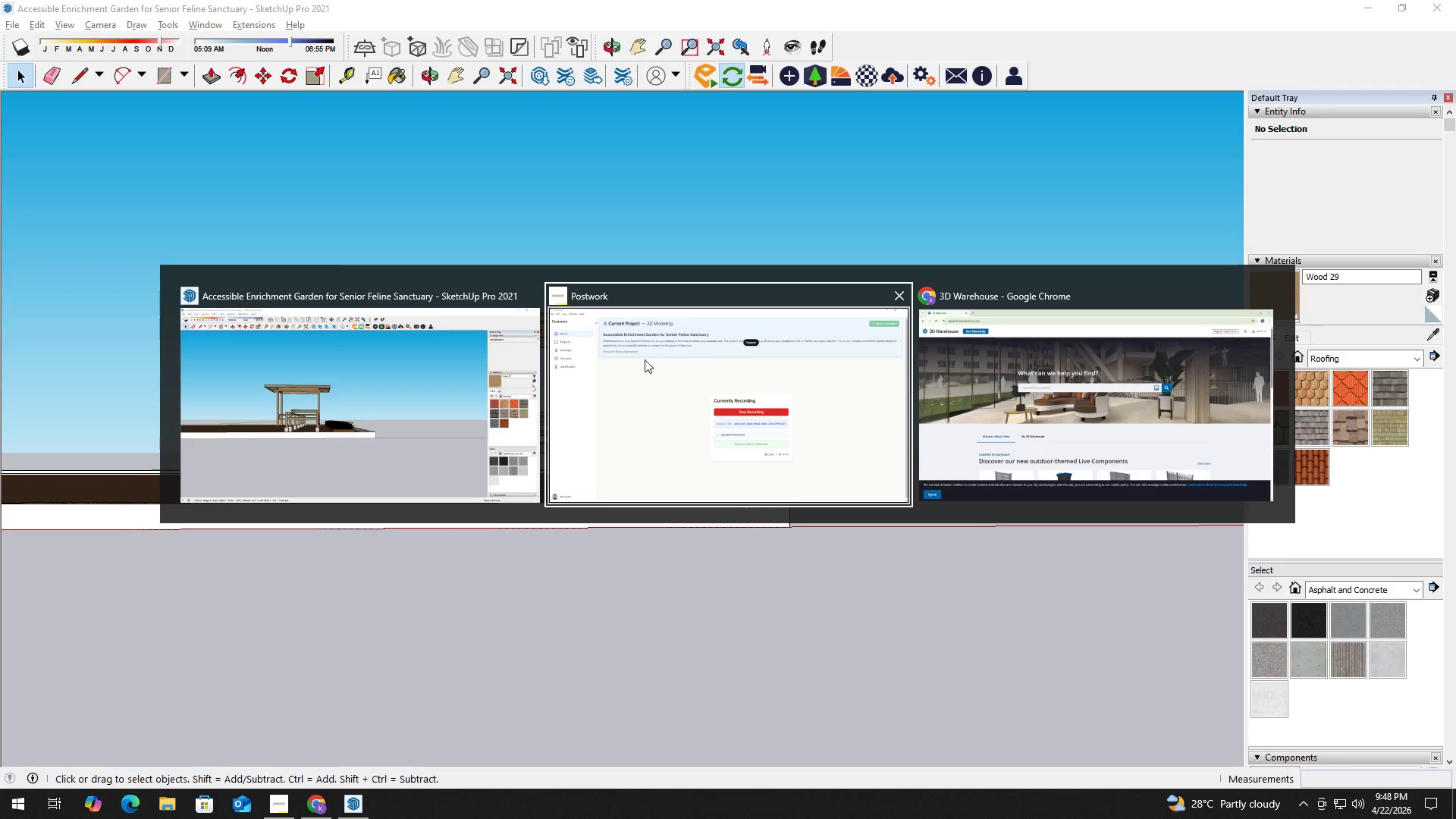 
left_click_drag(start_coordinate=[373, 400], to_coordinate=[361, 404])
 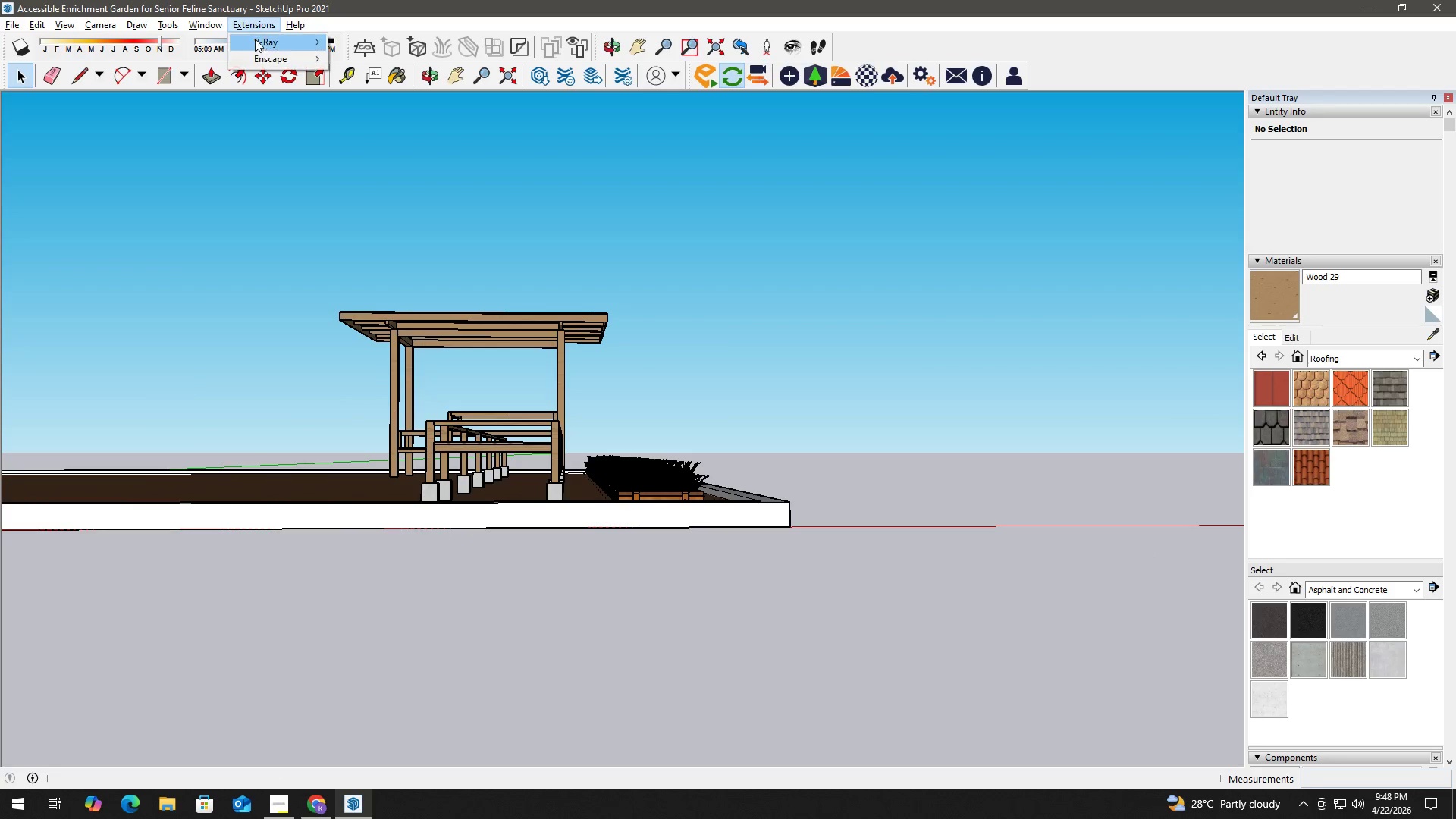 
left_click([271, 61])
 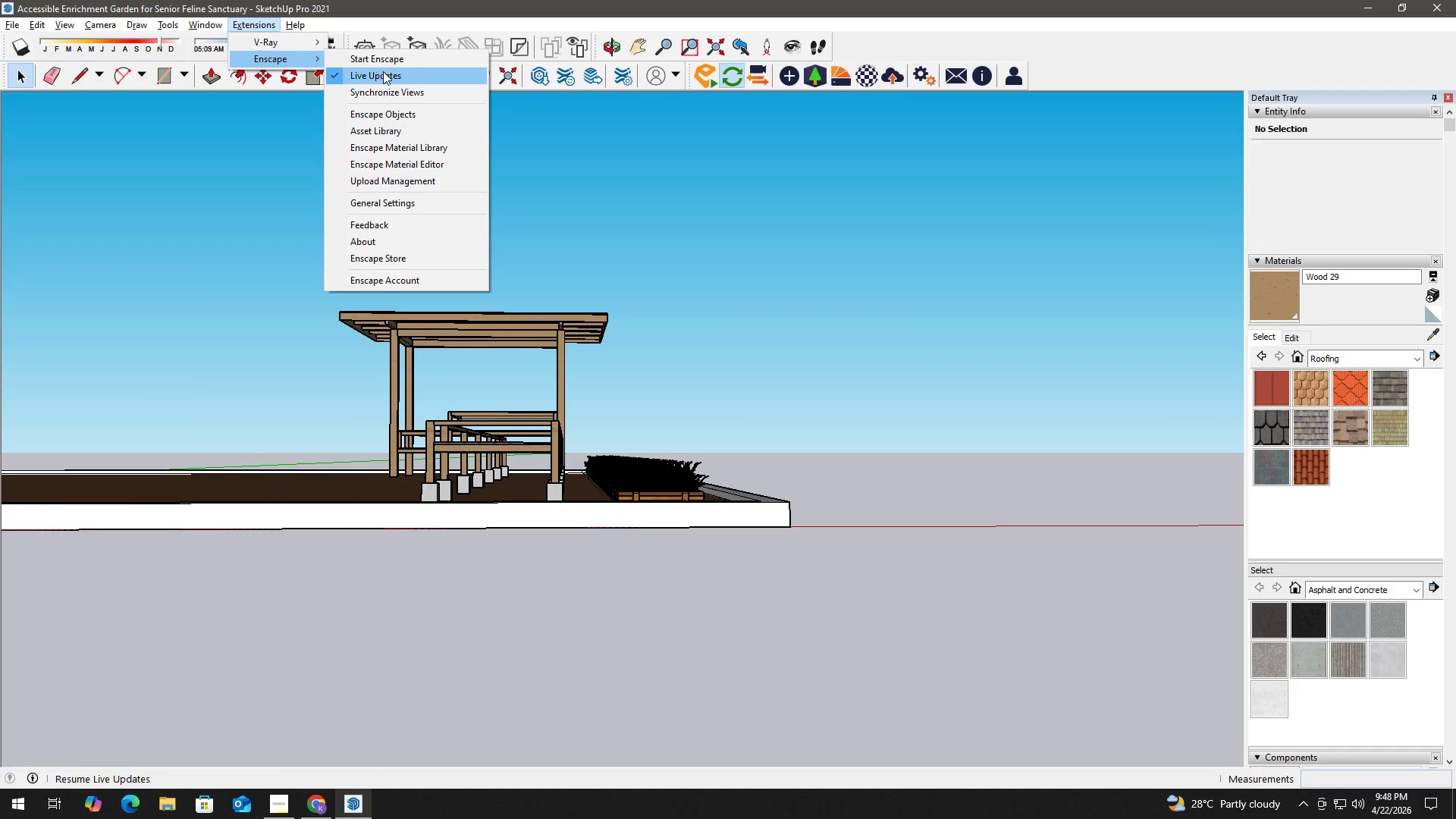 
left_click([395, 62])
 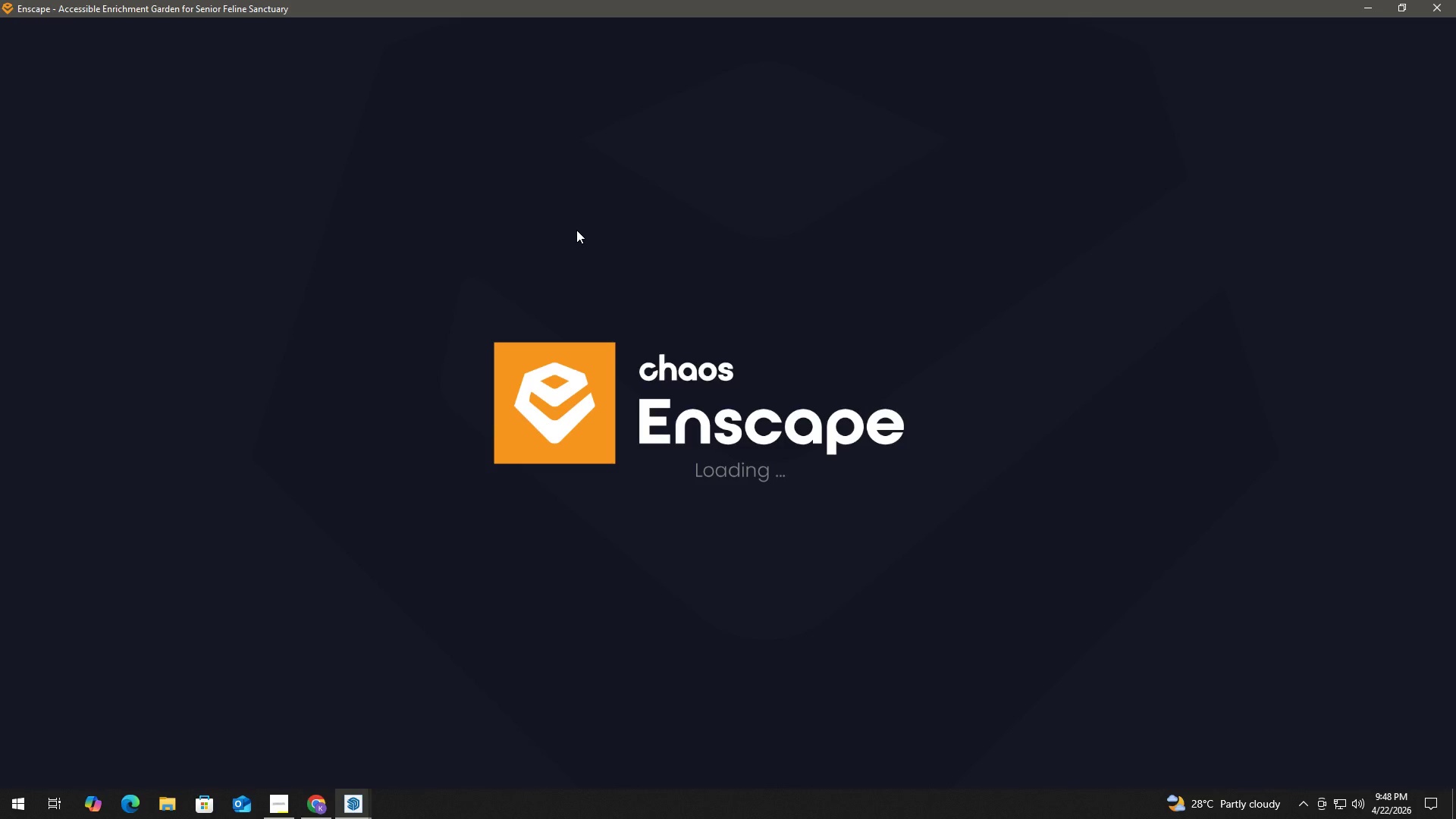 
wait(13.78)
 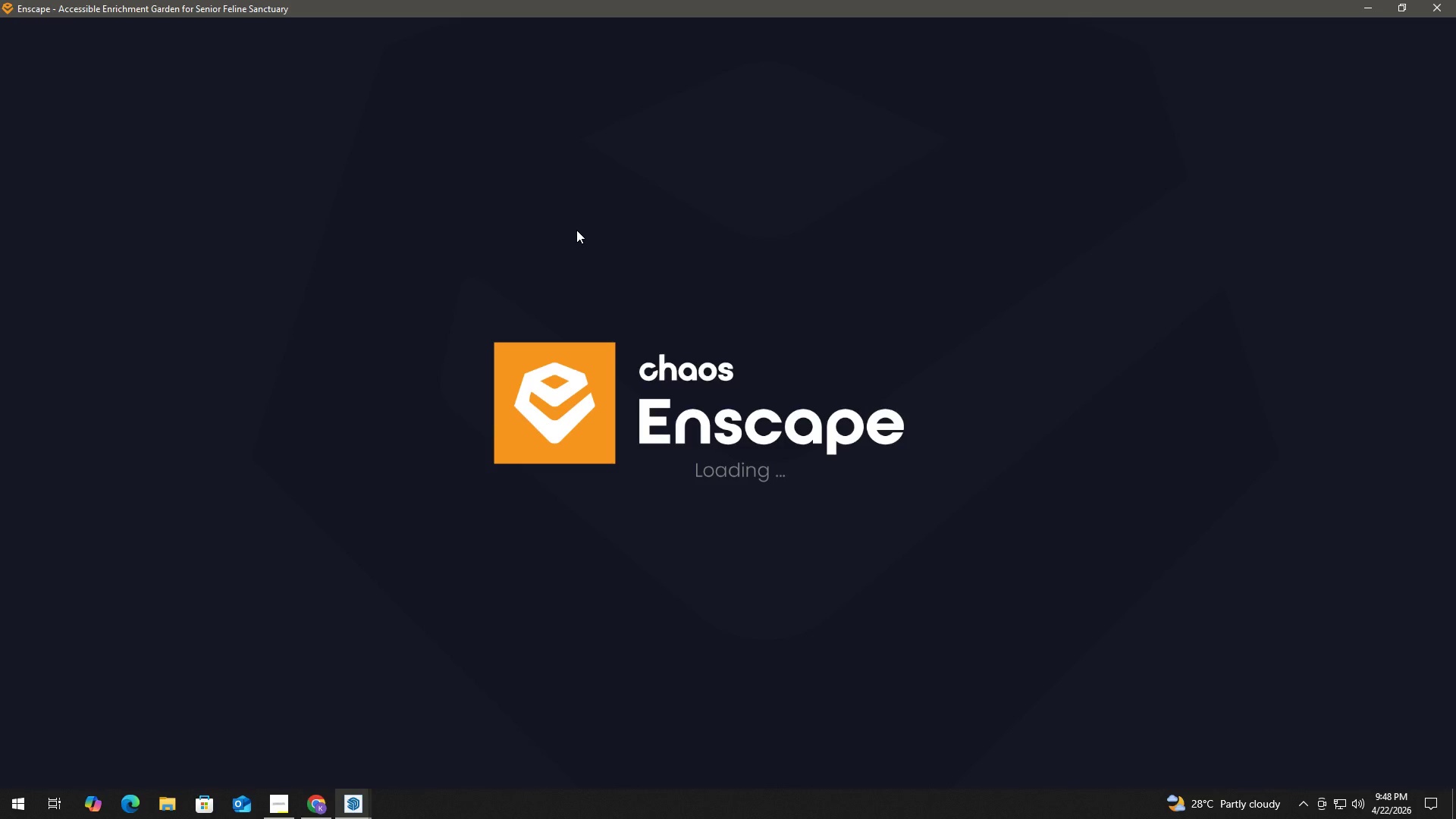 
left_click_drag(start_coordinate=[532, 406], to_coordinate=[535, 416])
 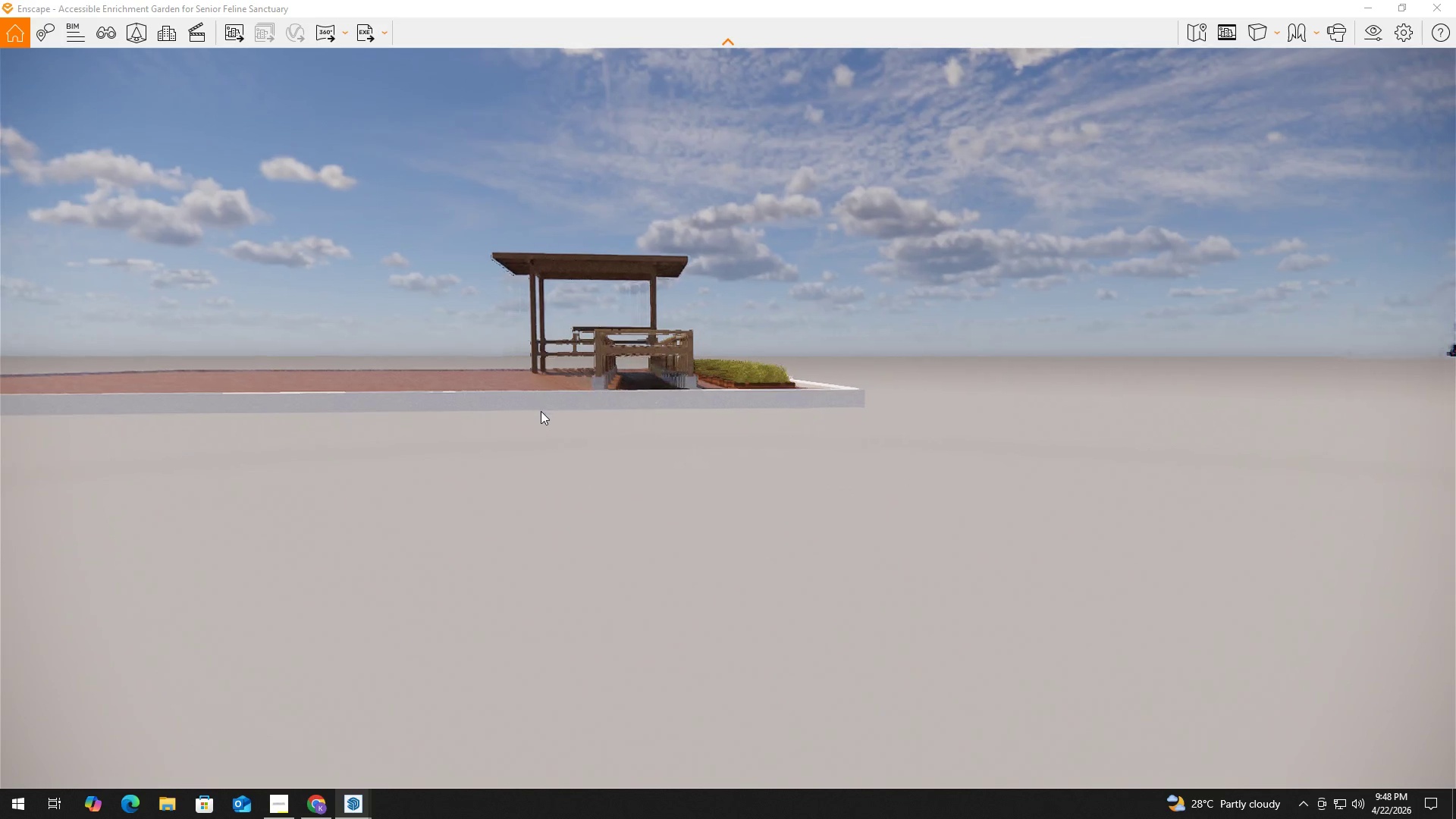 
hold_key(key=A, duration=0.53)
 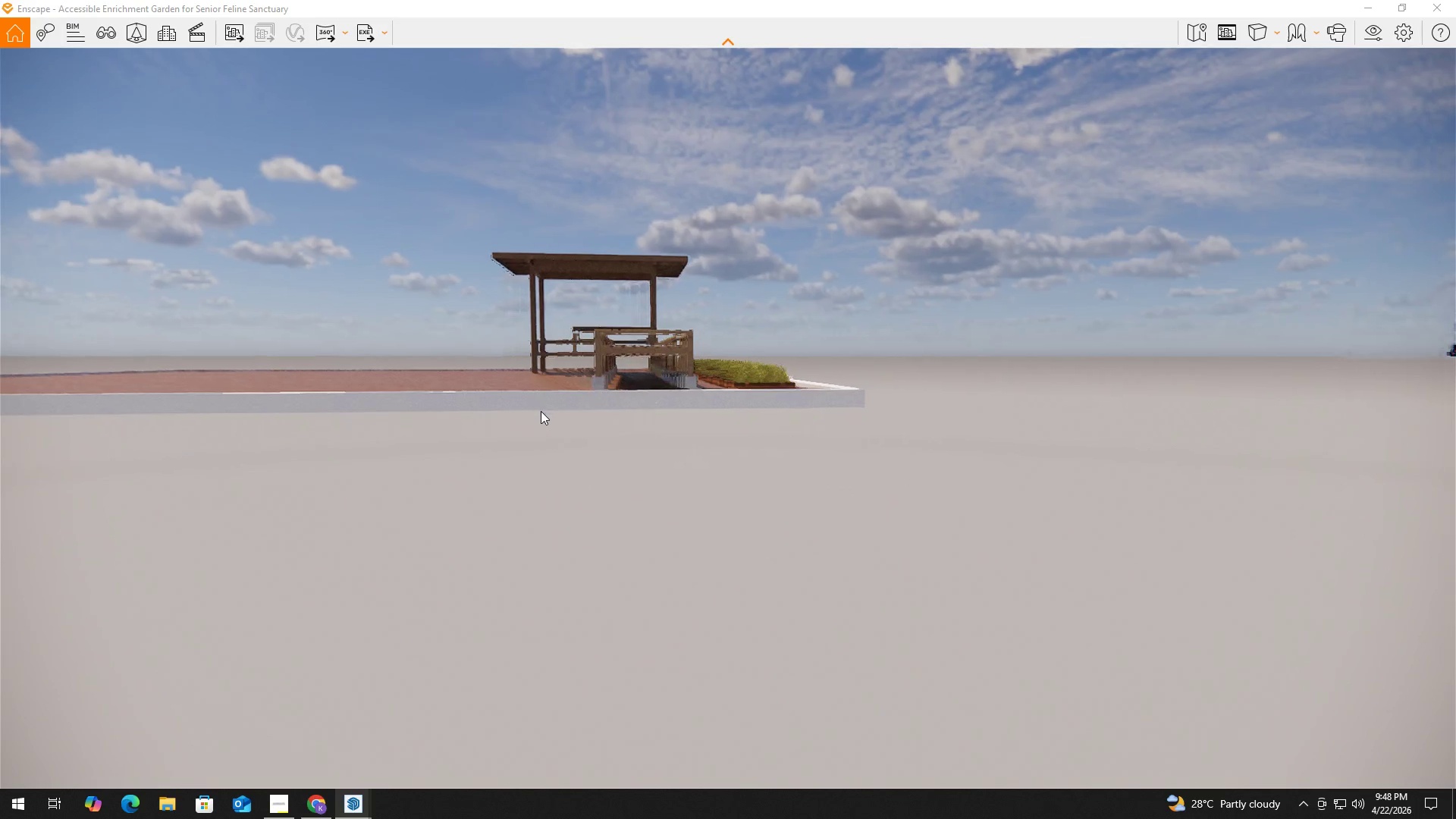 
hold_key(key=W, duration=0.38)
 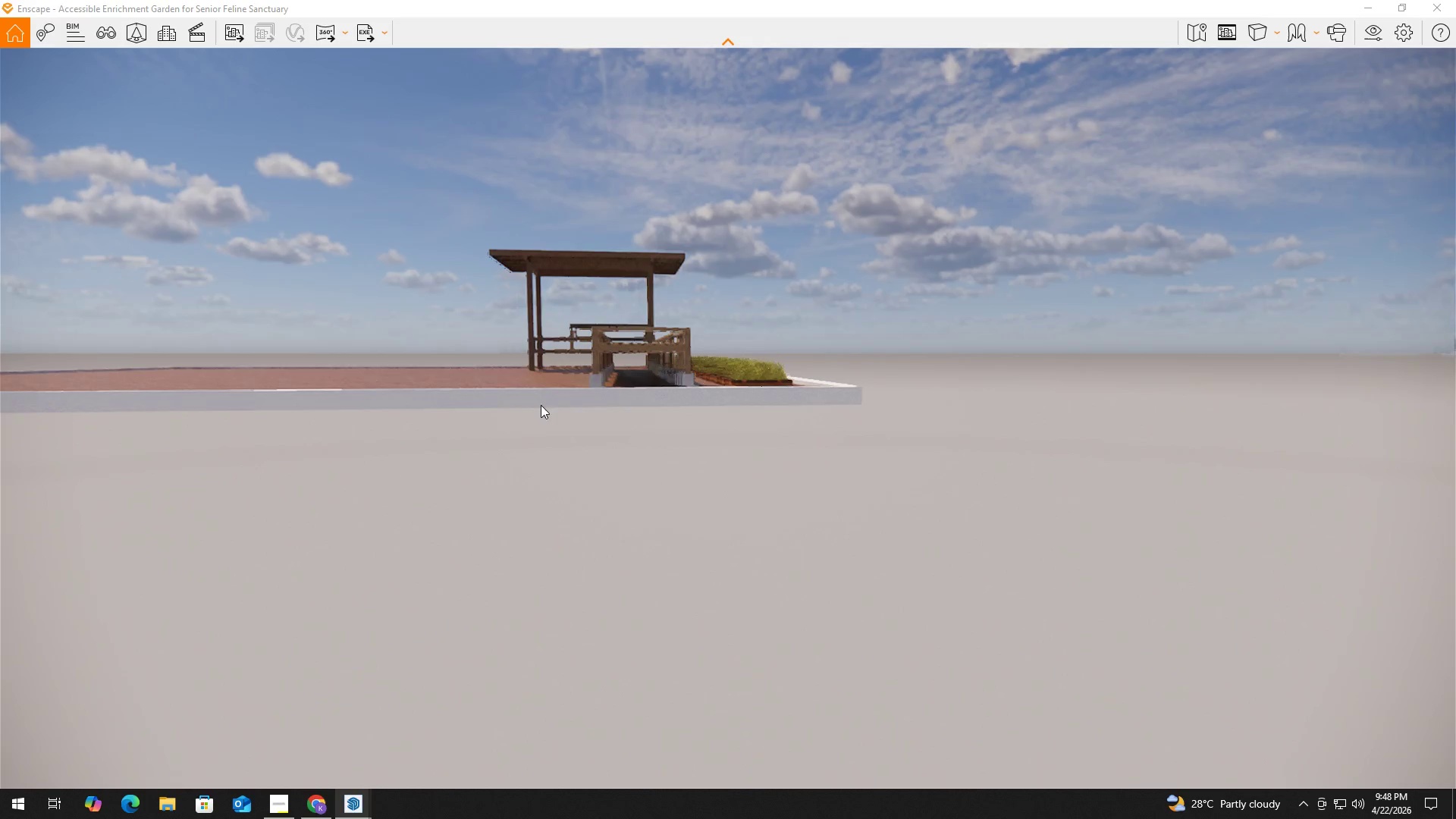 
hold_key(key=A, duration=1.0)
 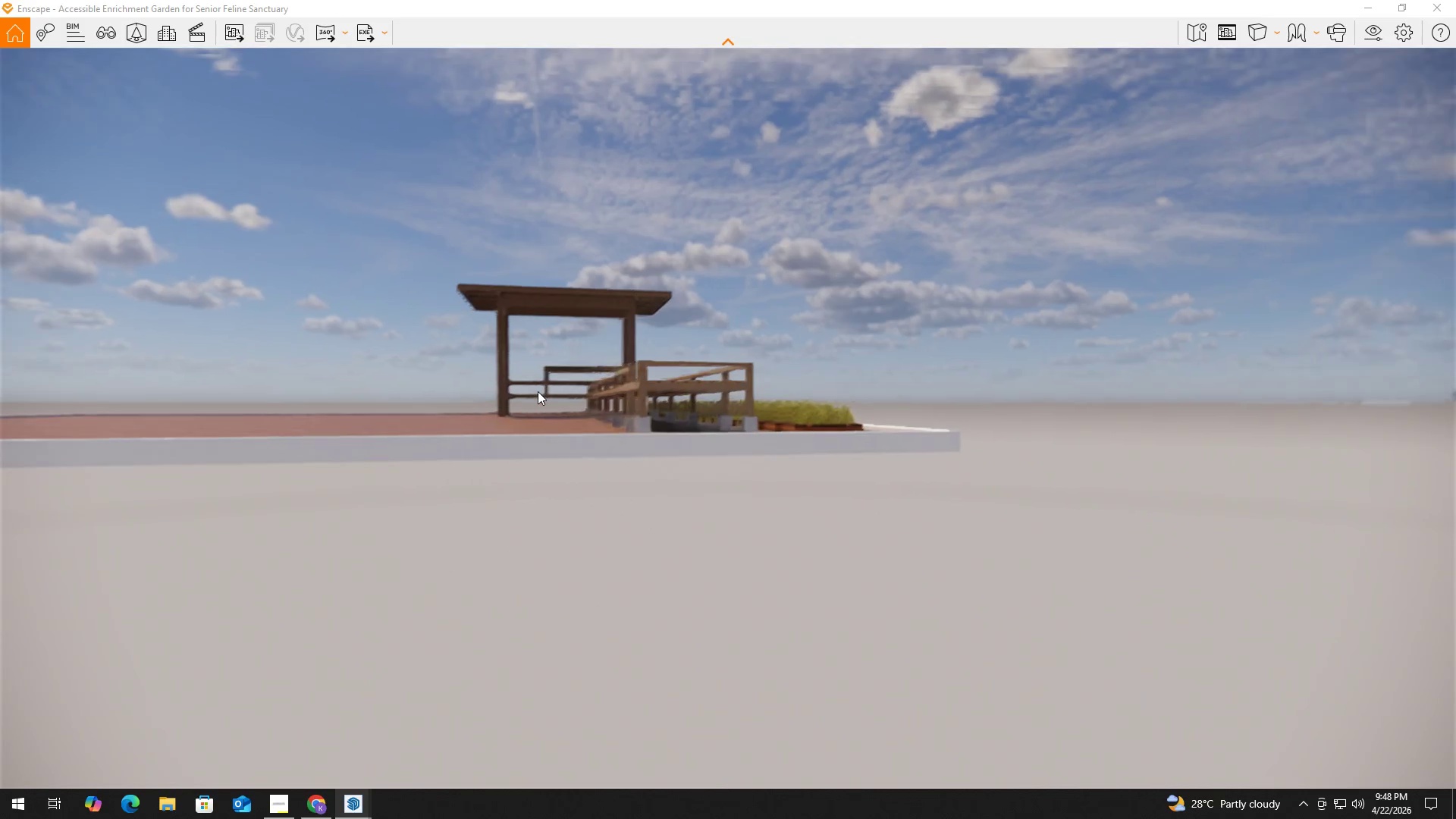 
hold_key(key=W, duration=3.09)
 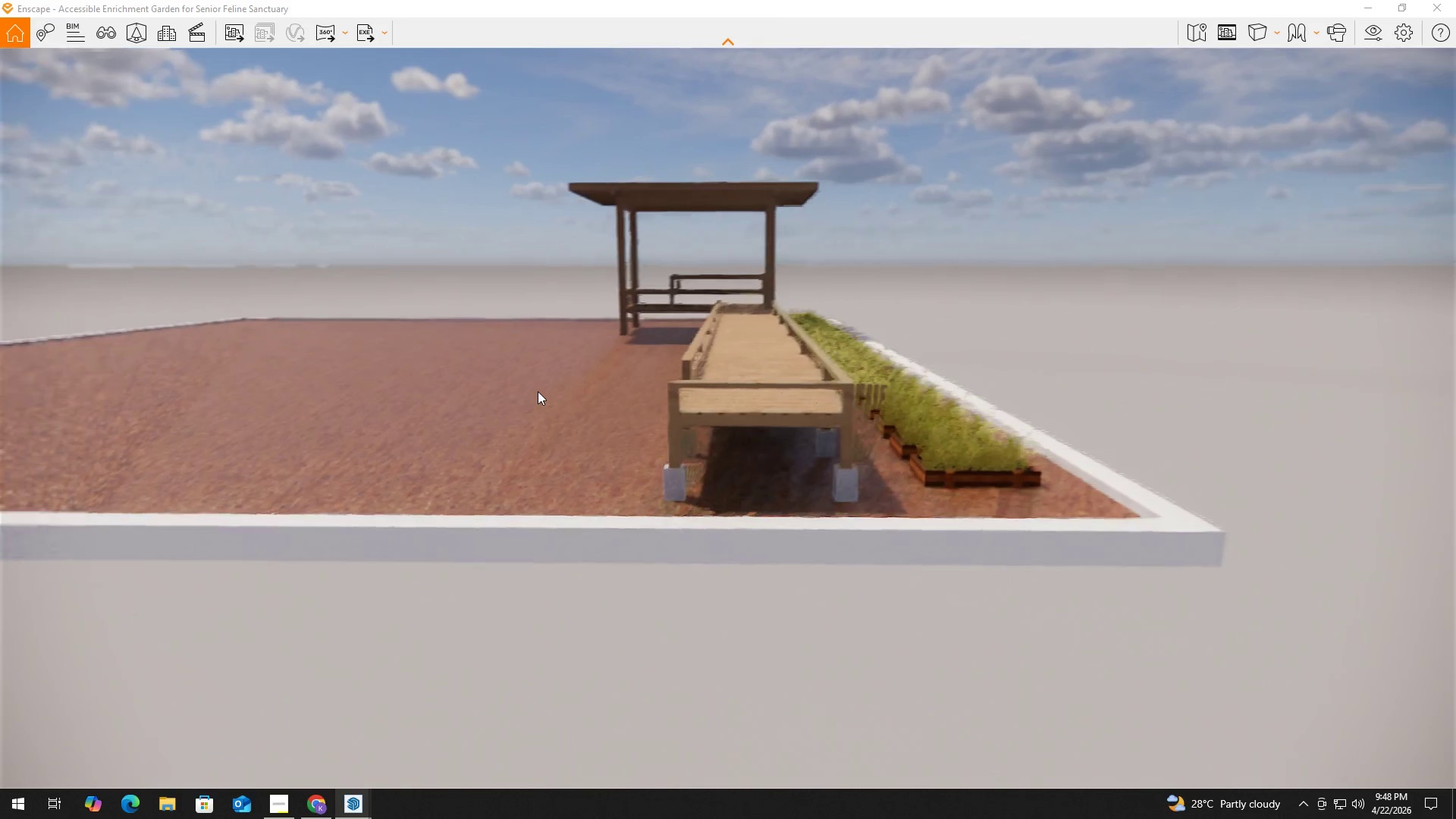 
hold_key(key=E, duration=0.98)
 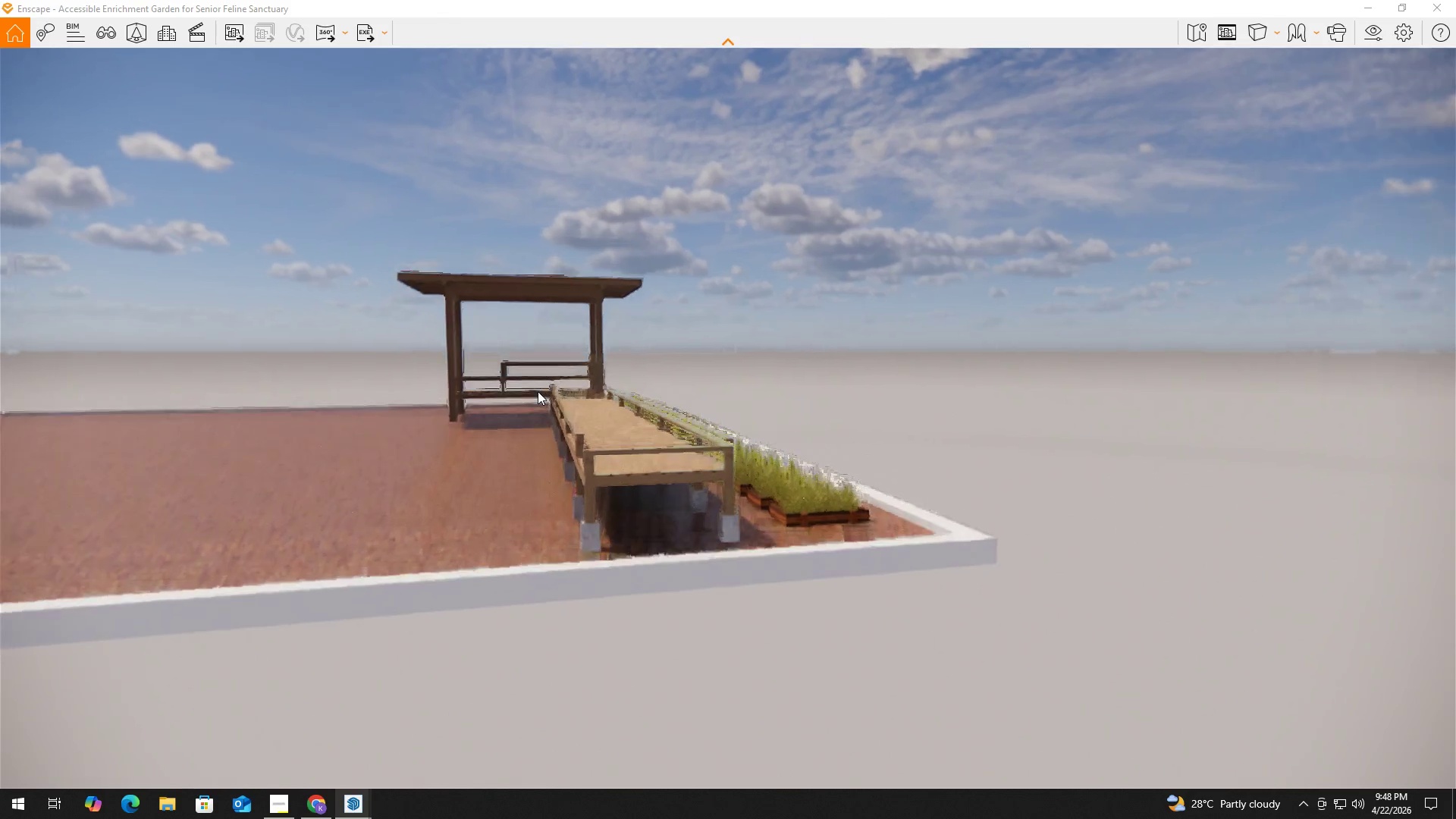 
hold_key(key=D, duration=1.52)
 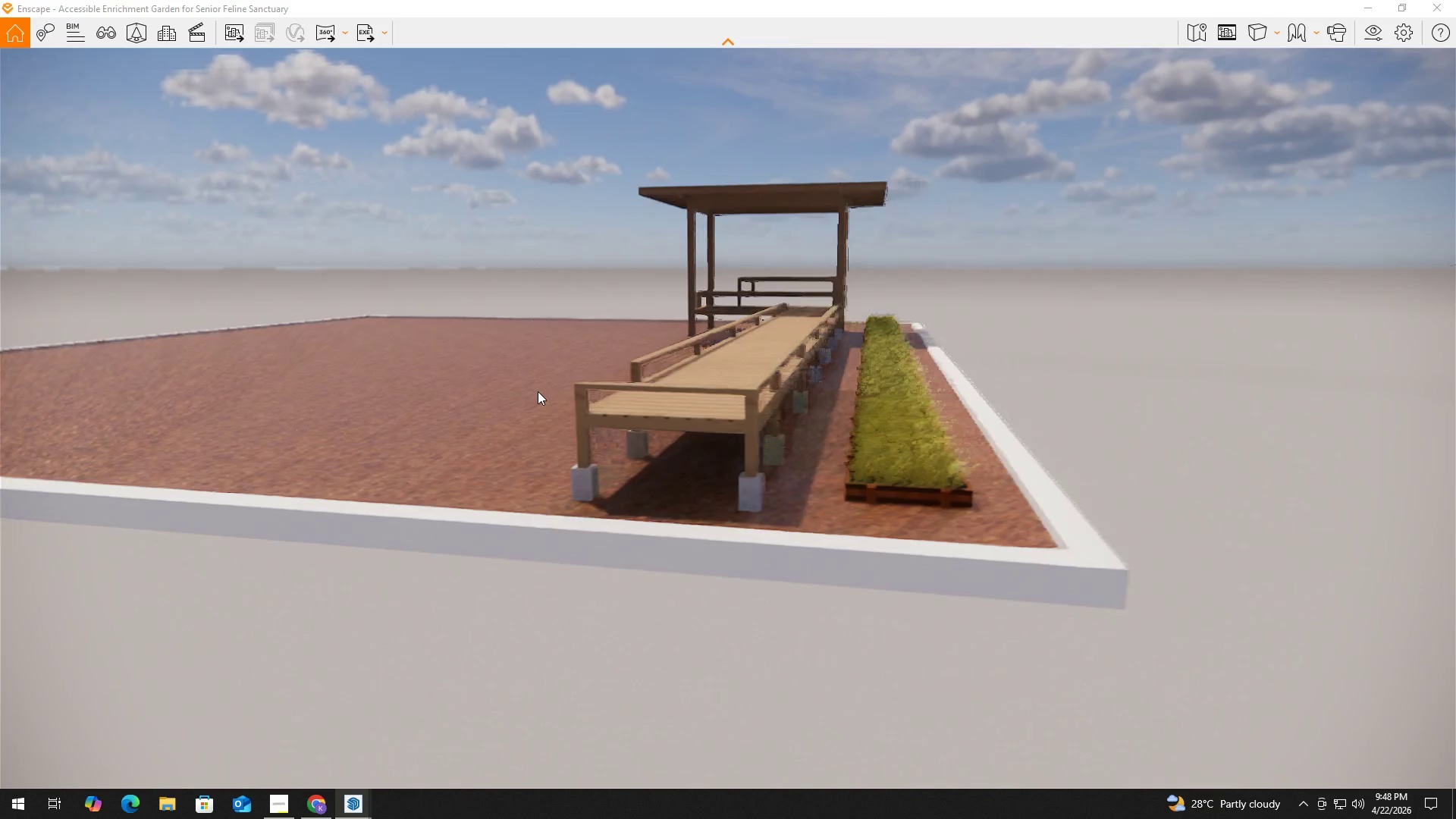 
hold_key(key=D, duration=0.73)
 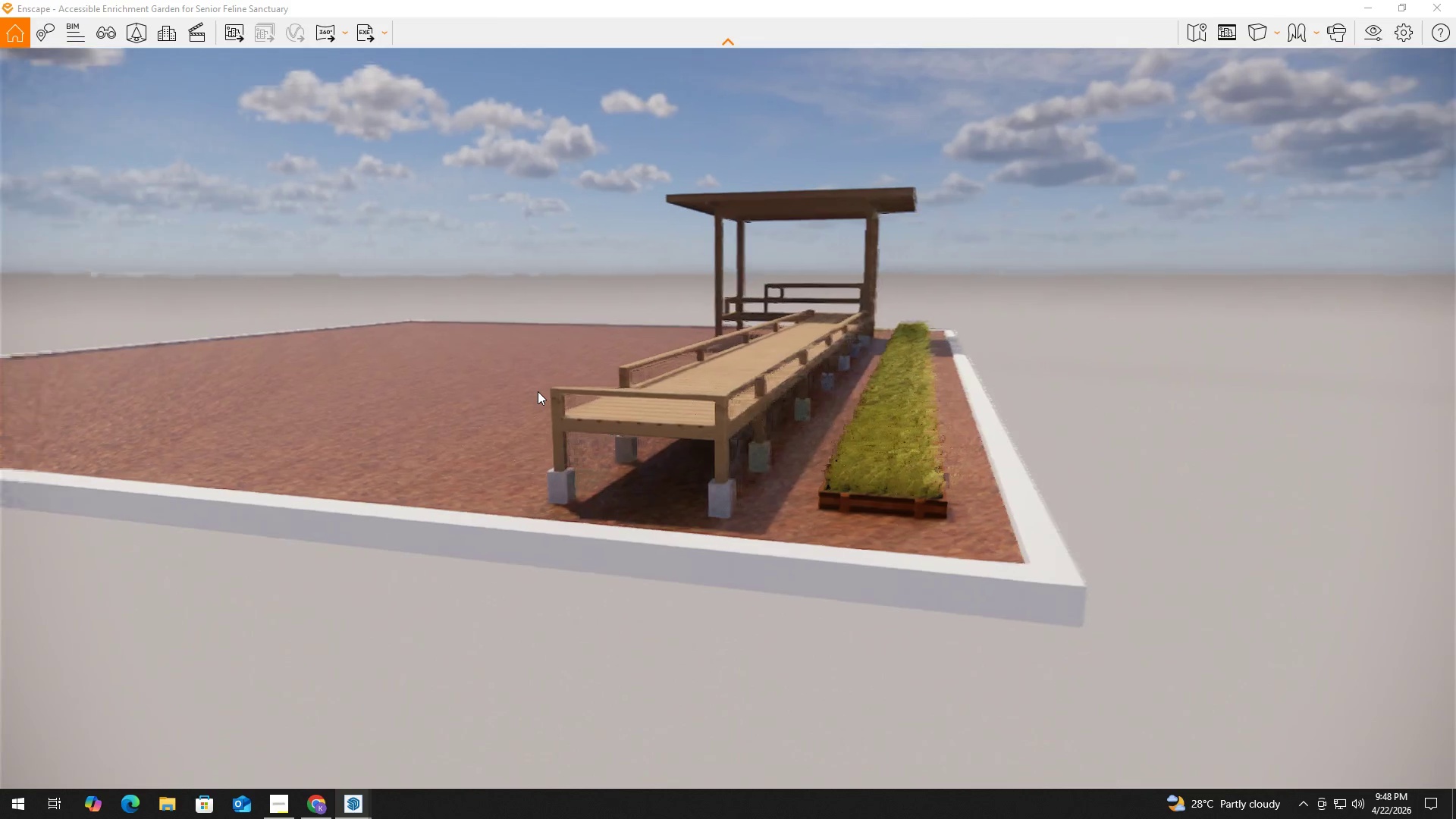 
left_click([538, 391])
 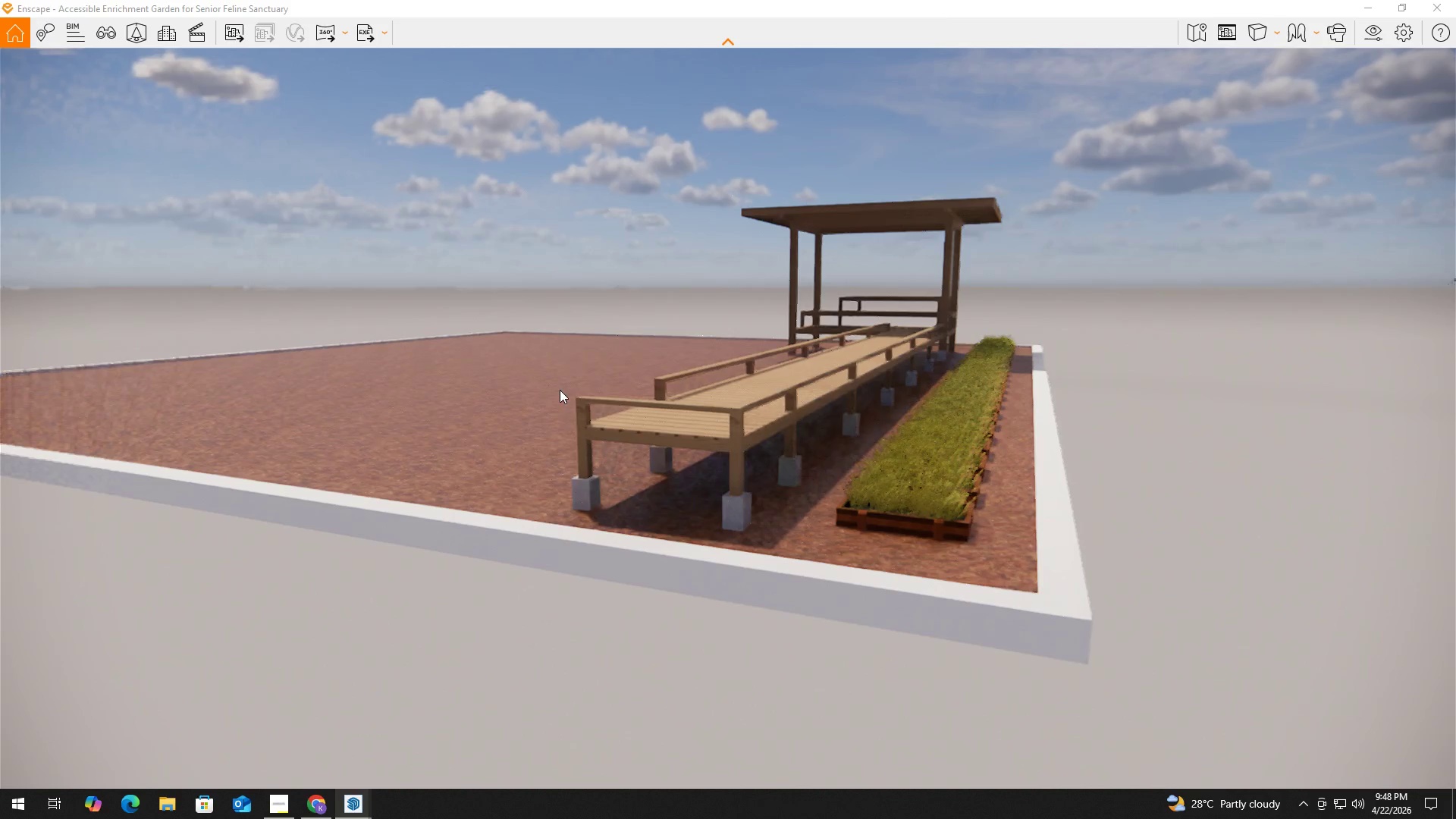 
hold_key(key=D, duration=0.47)
 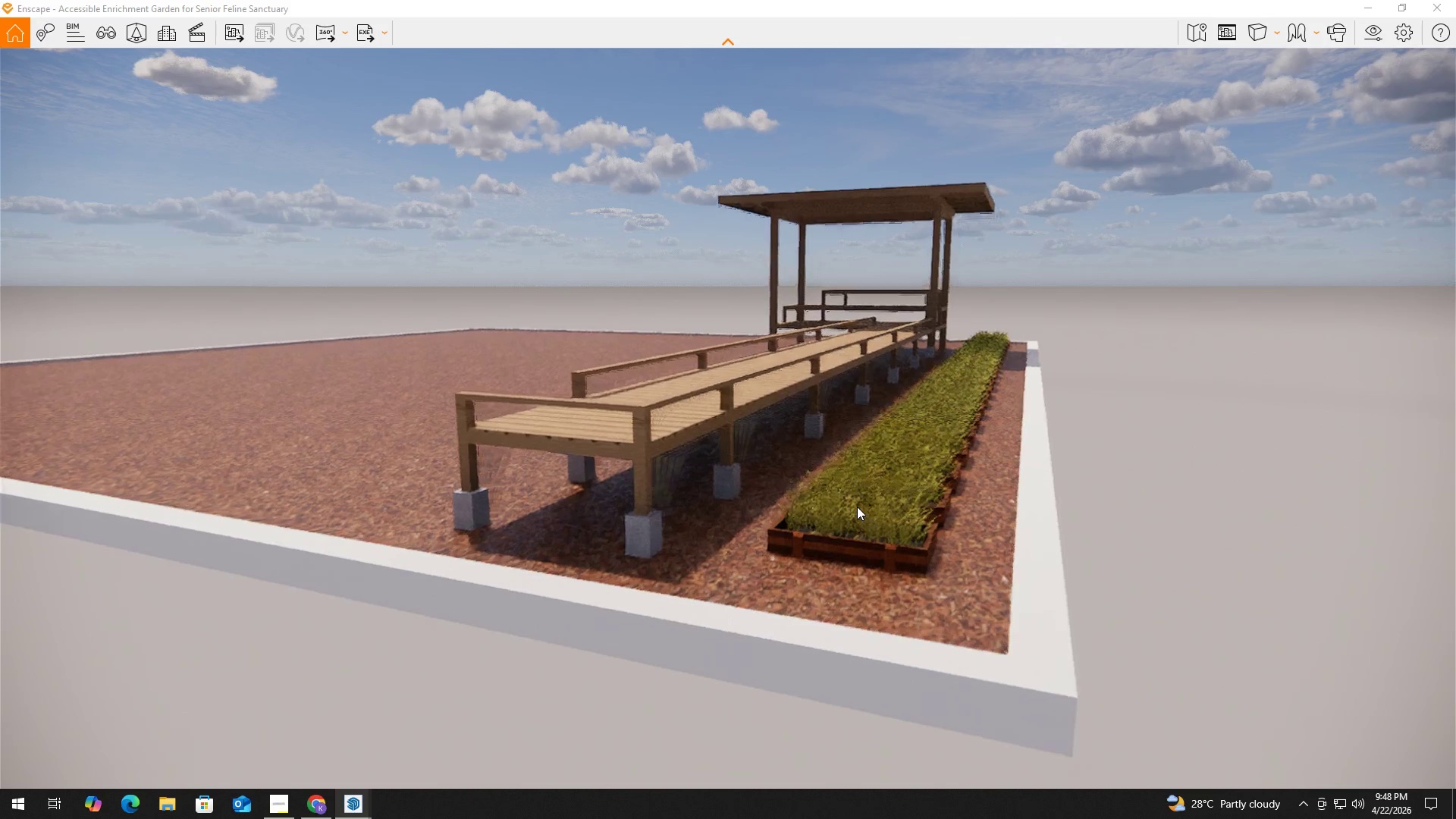 
hold_key(key=W, duration=1.5)
 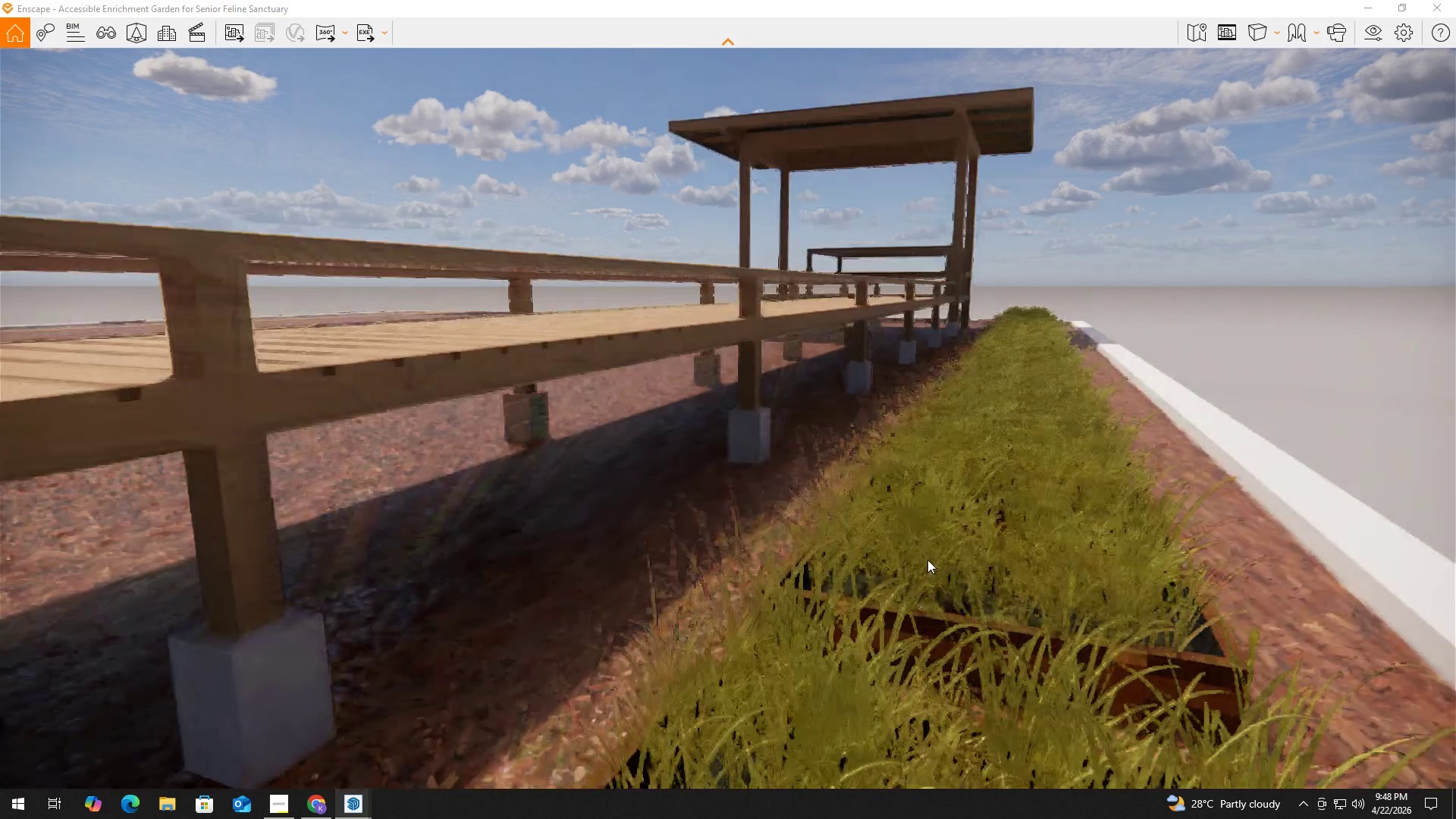 
type(dd)
 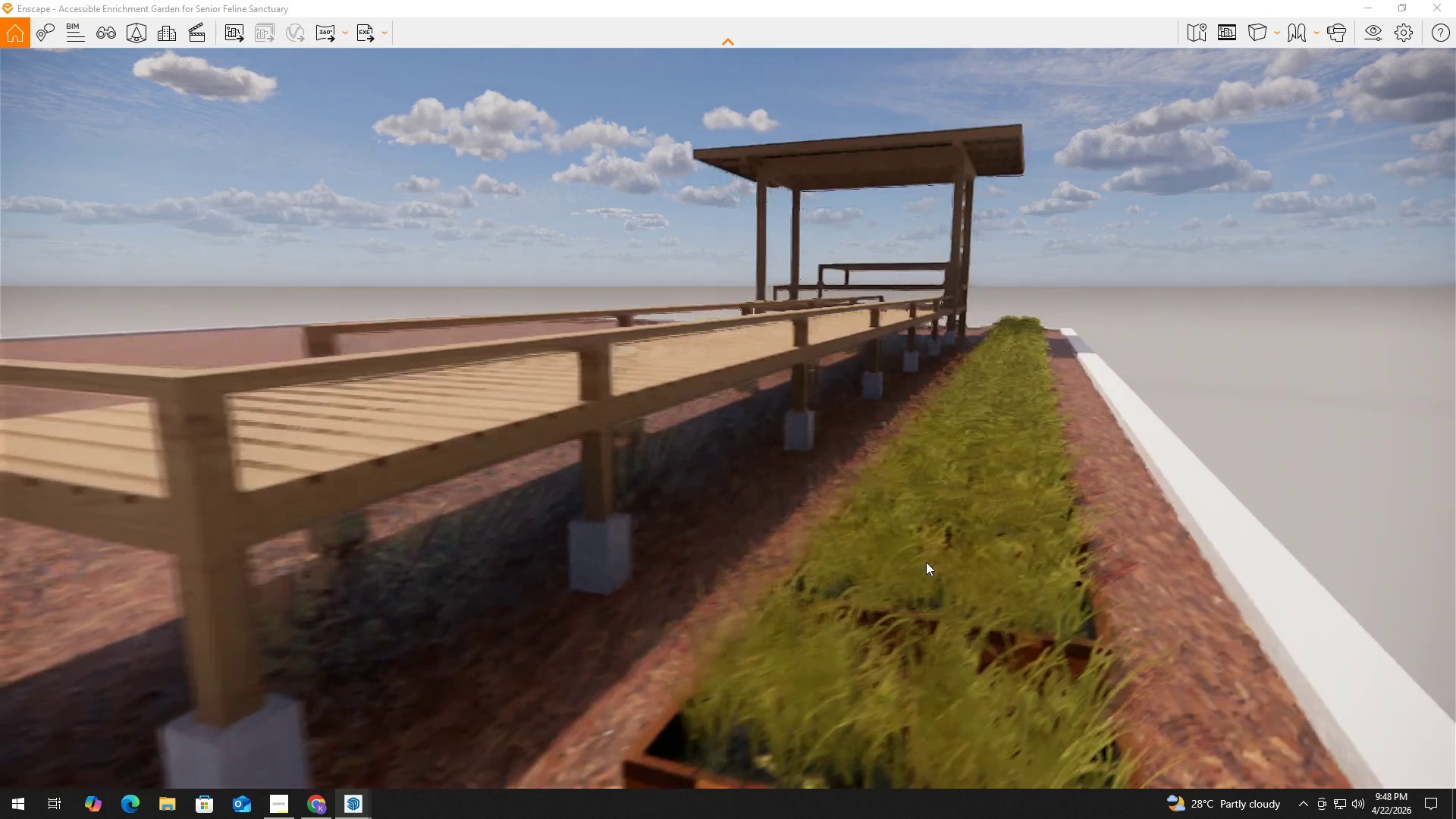 
scroll: coordinate [897, 534], scroll_direction: up, amount: 3.0
 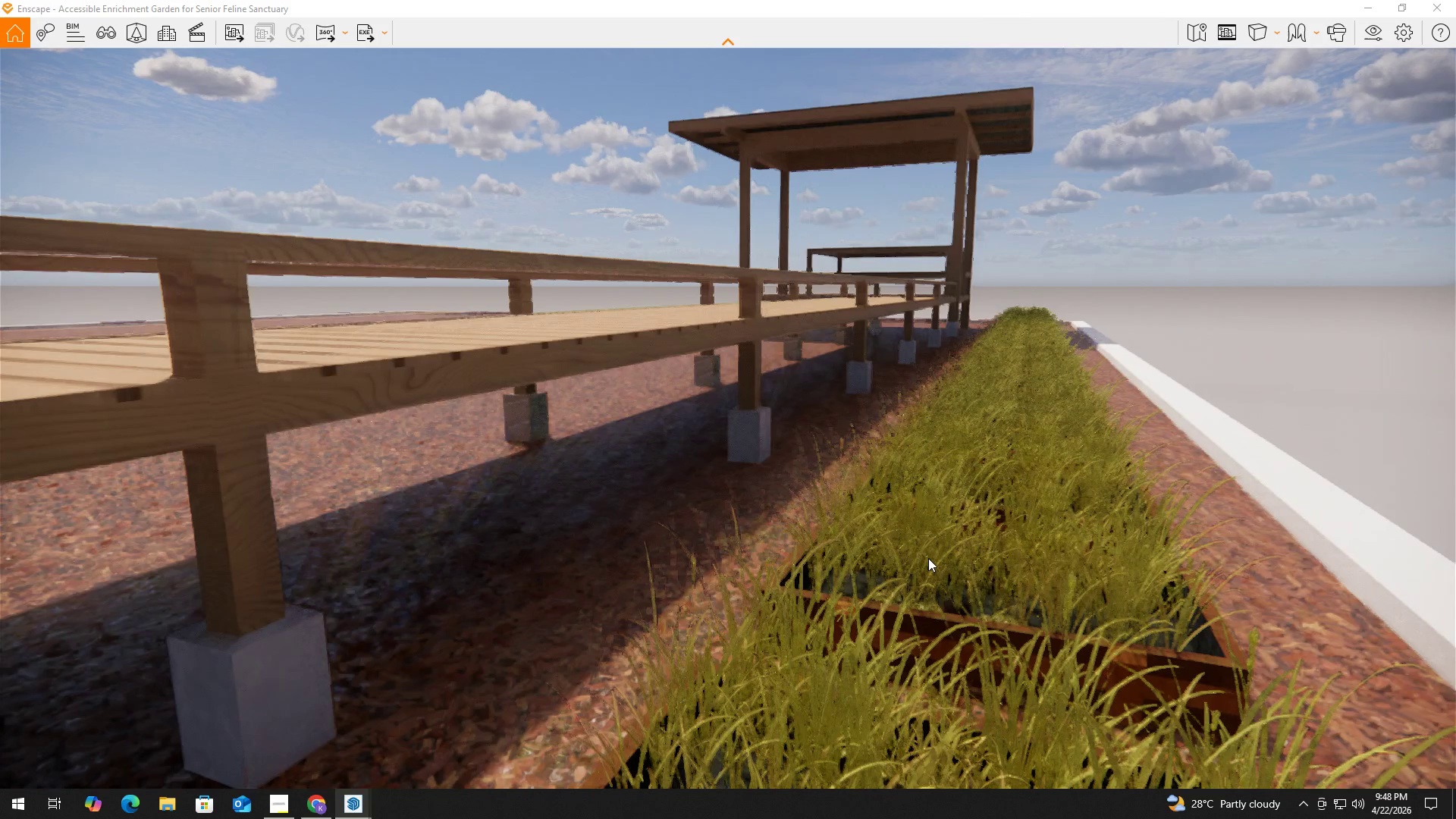 
scroll: coordinate [924, 547], scroll_direction: down, amount: 6.0
 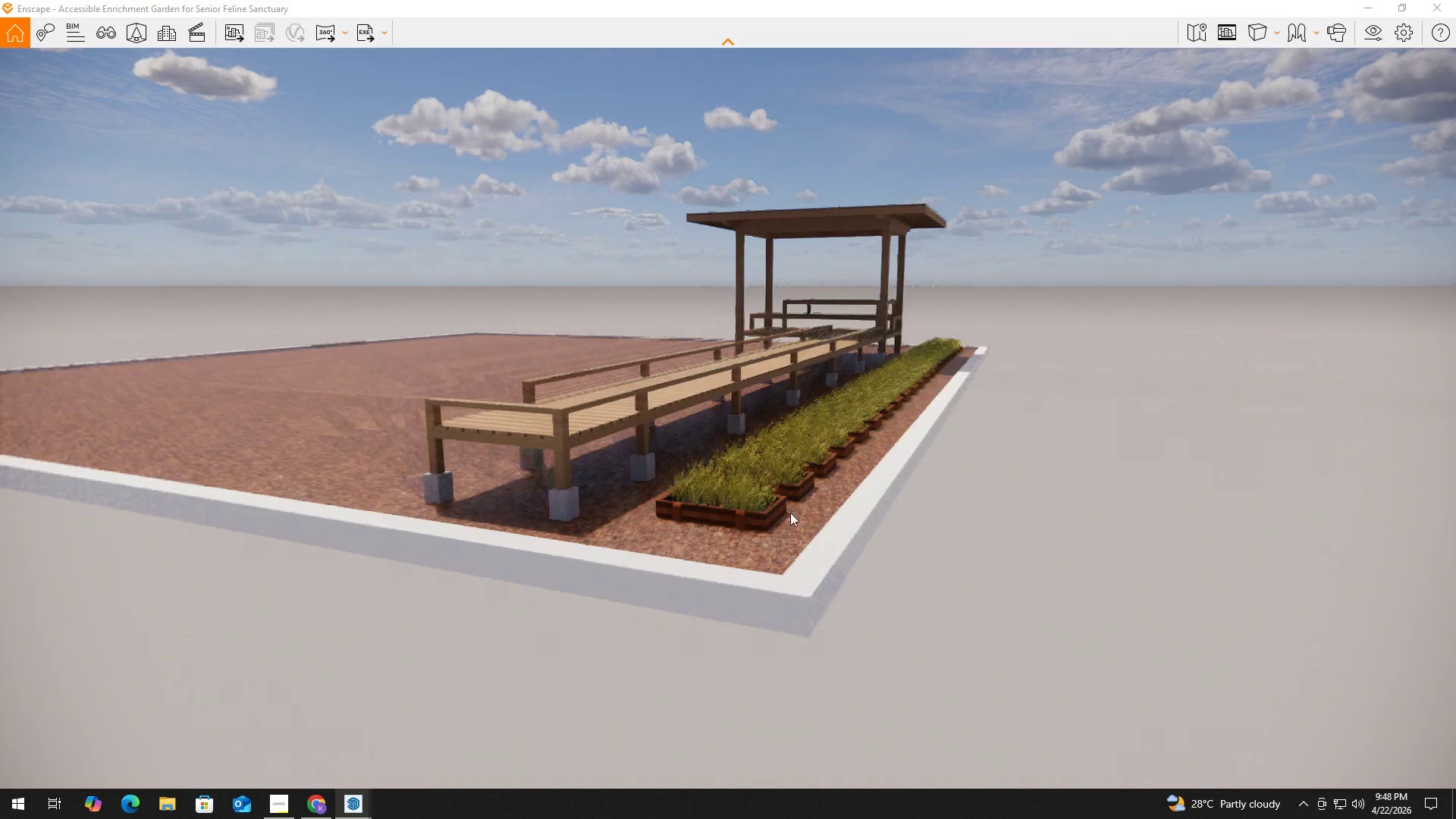 
hold_key(key=A, duration=1.34)
 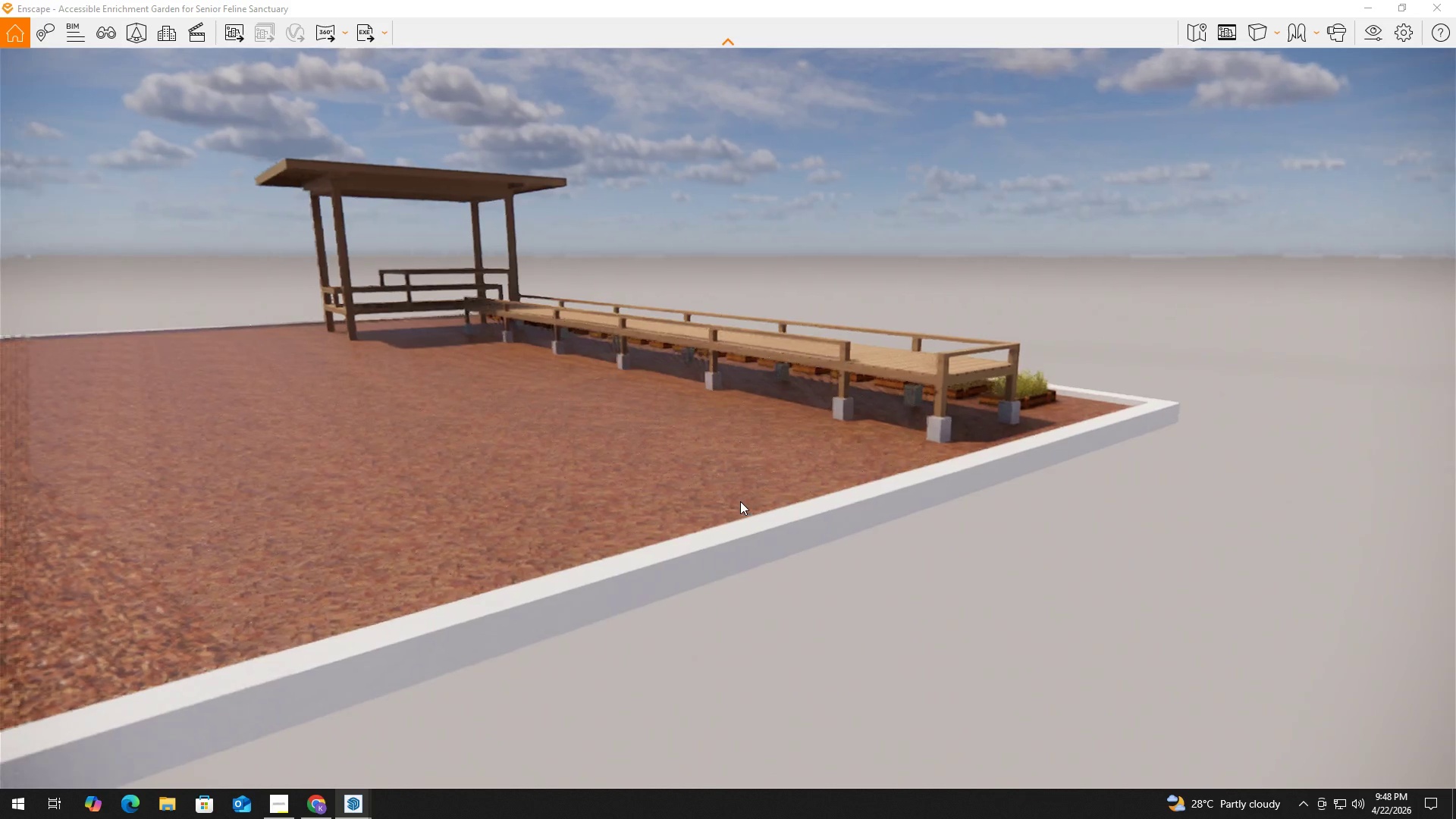 
hold_key(key=ShiftLeft, duration=1.19)
 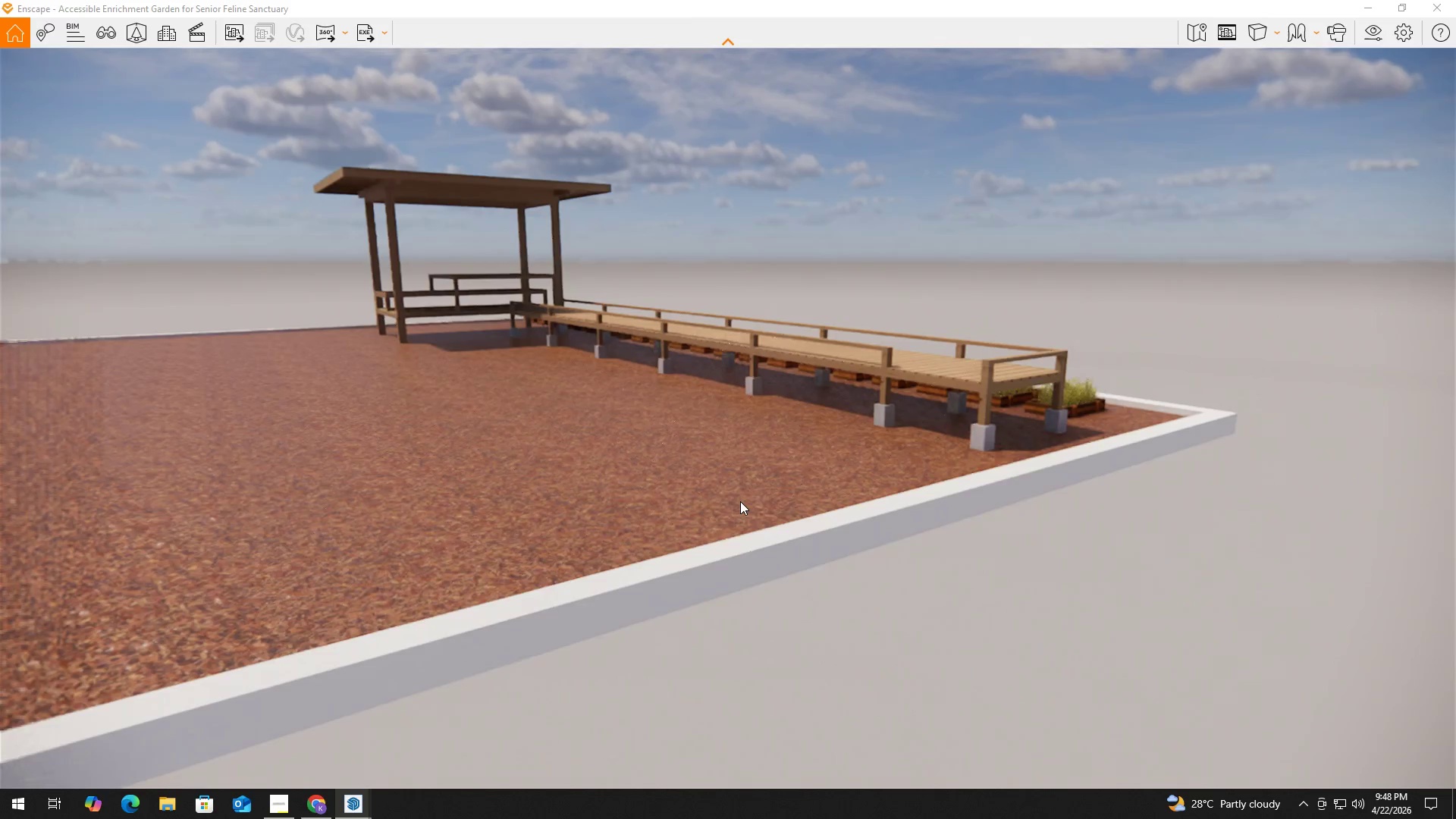 
hold_key(key=E, duration=0.92)
 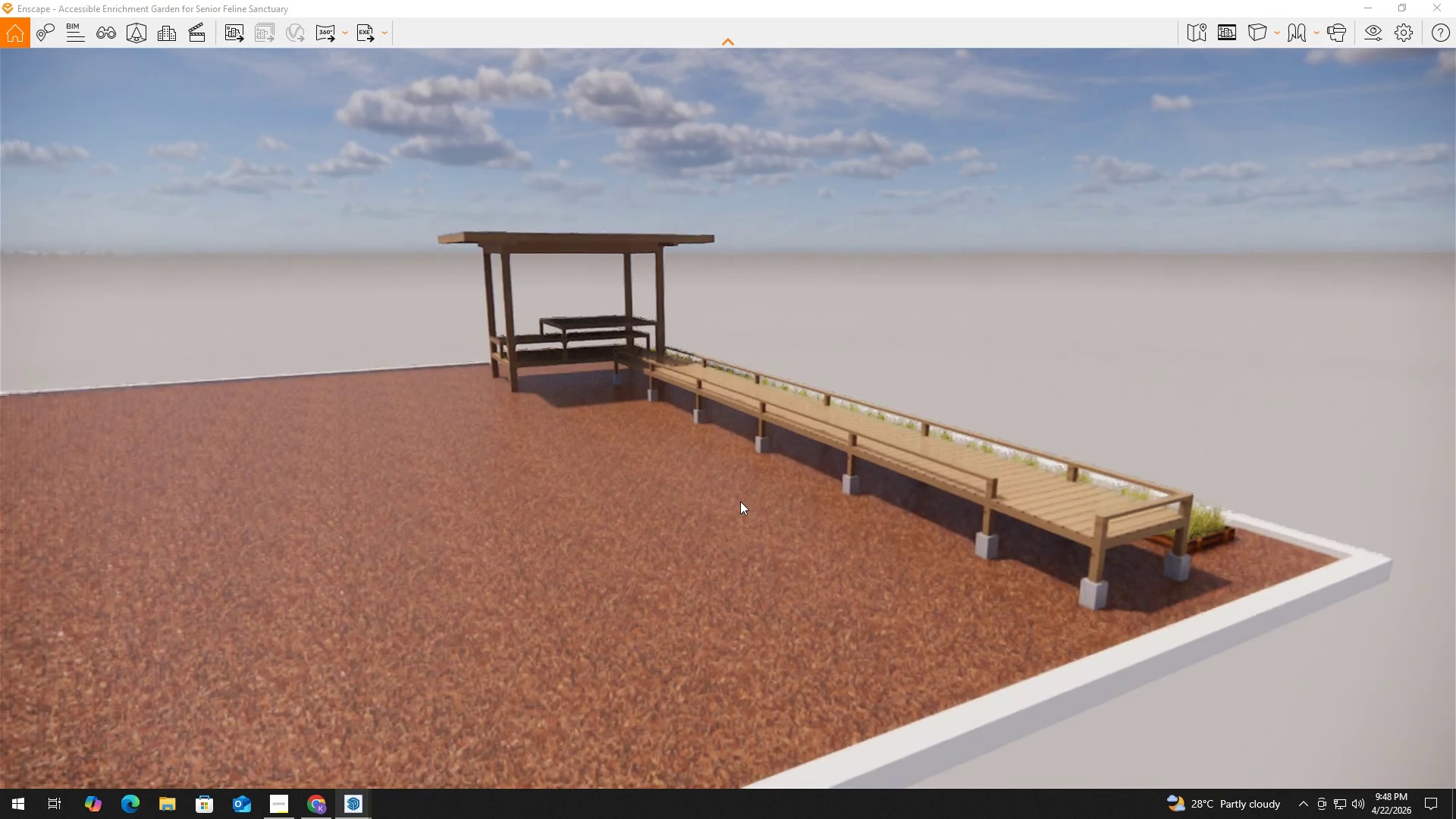 
hold_key(key=D, duration=3.86)
 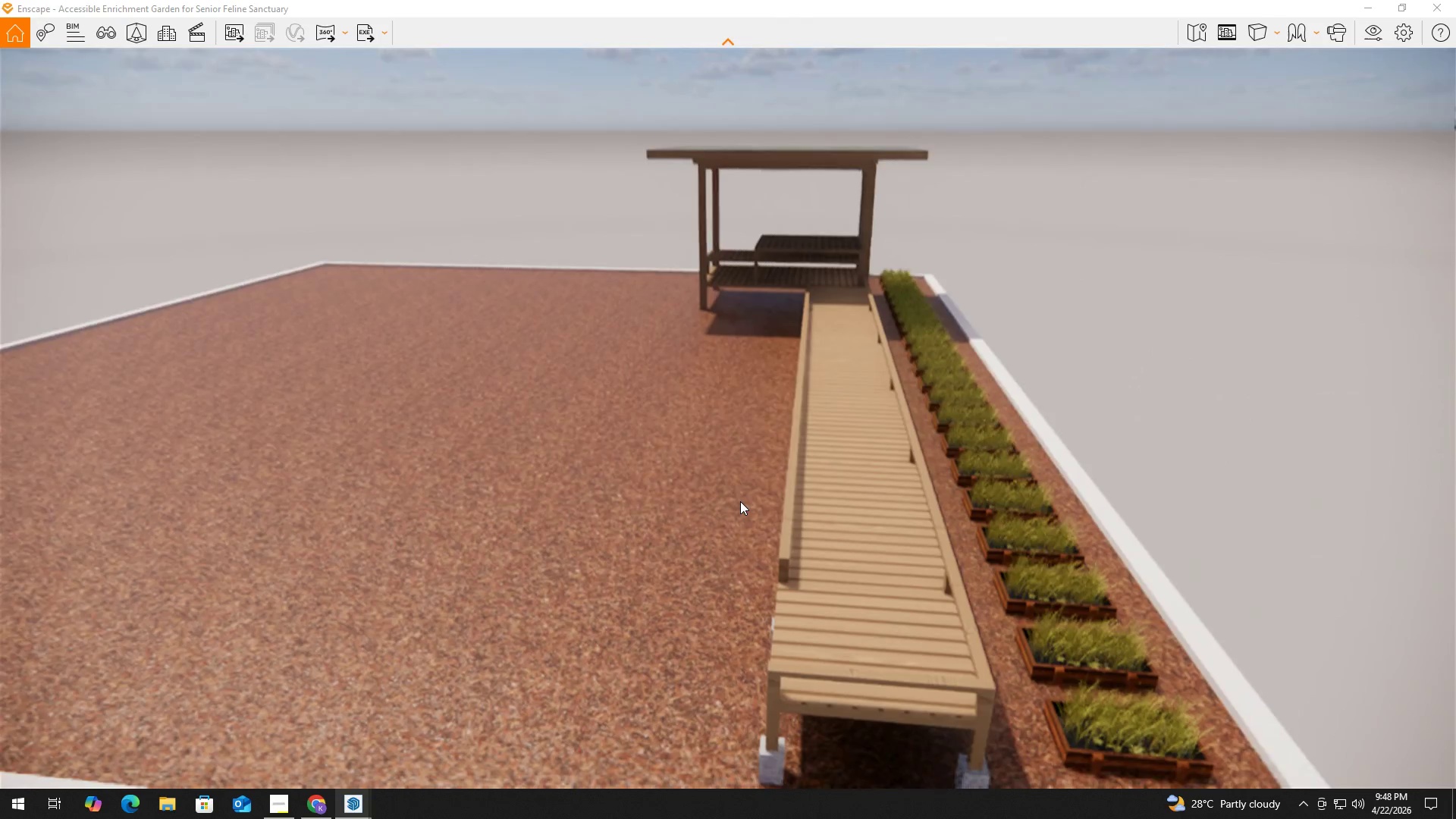 
hold_key(key=E, duration=0.91)
 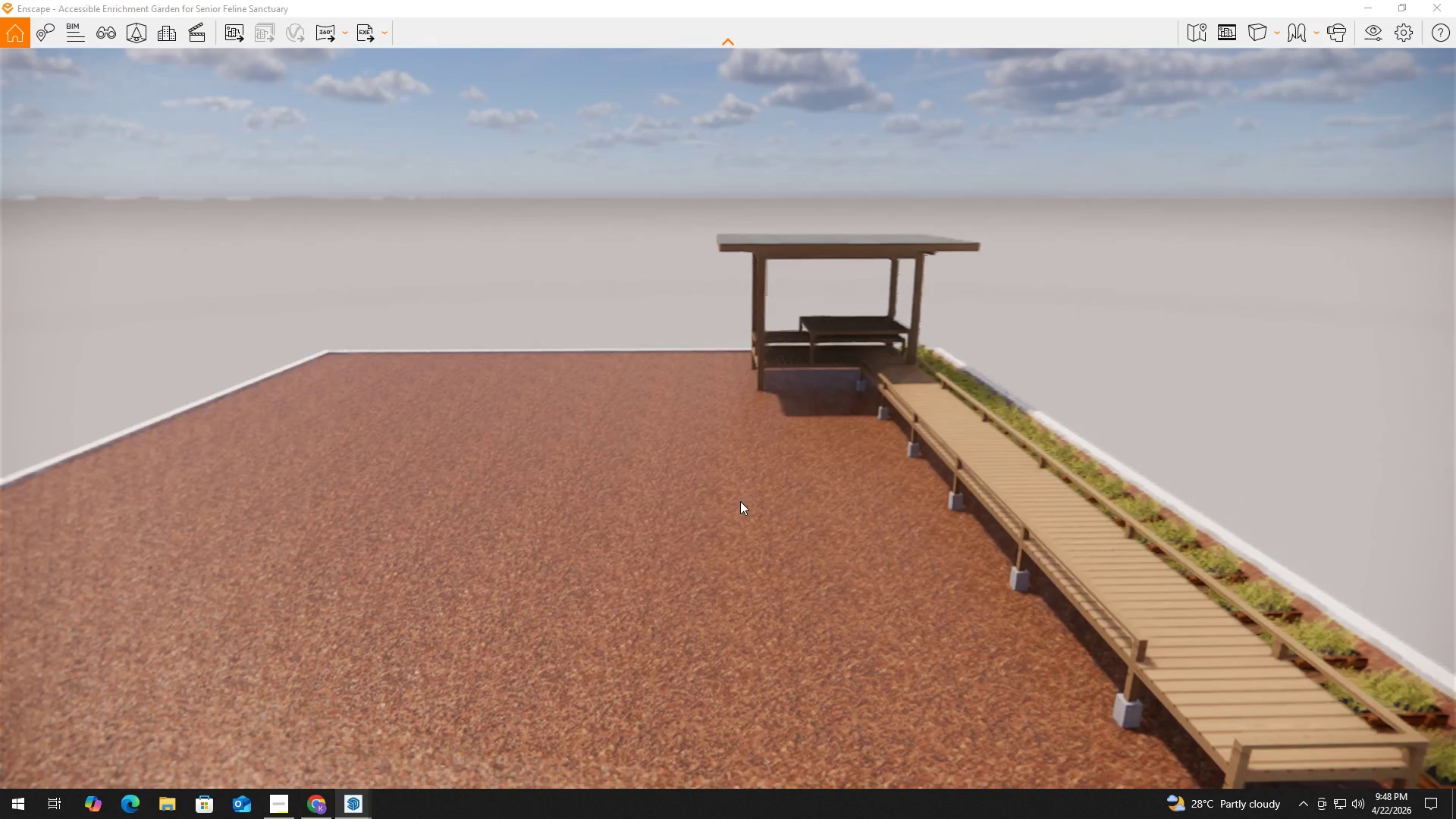 
key(Q)
 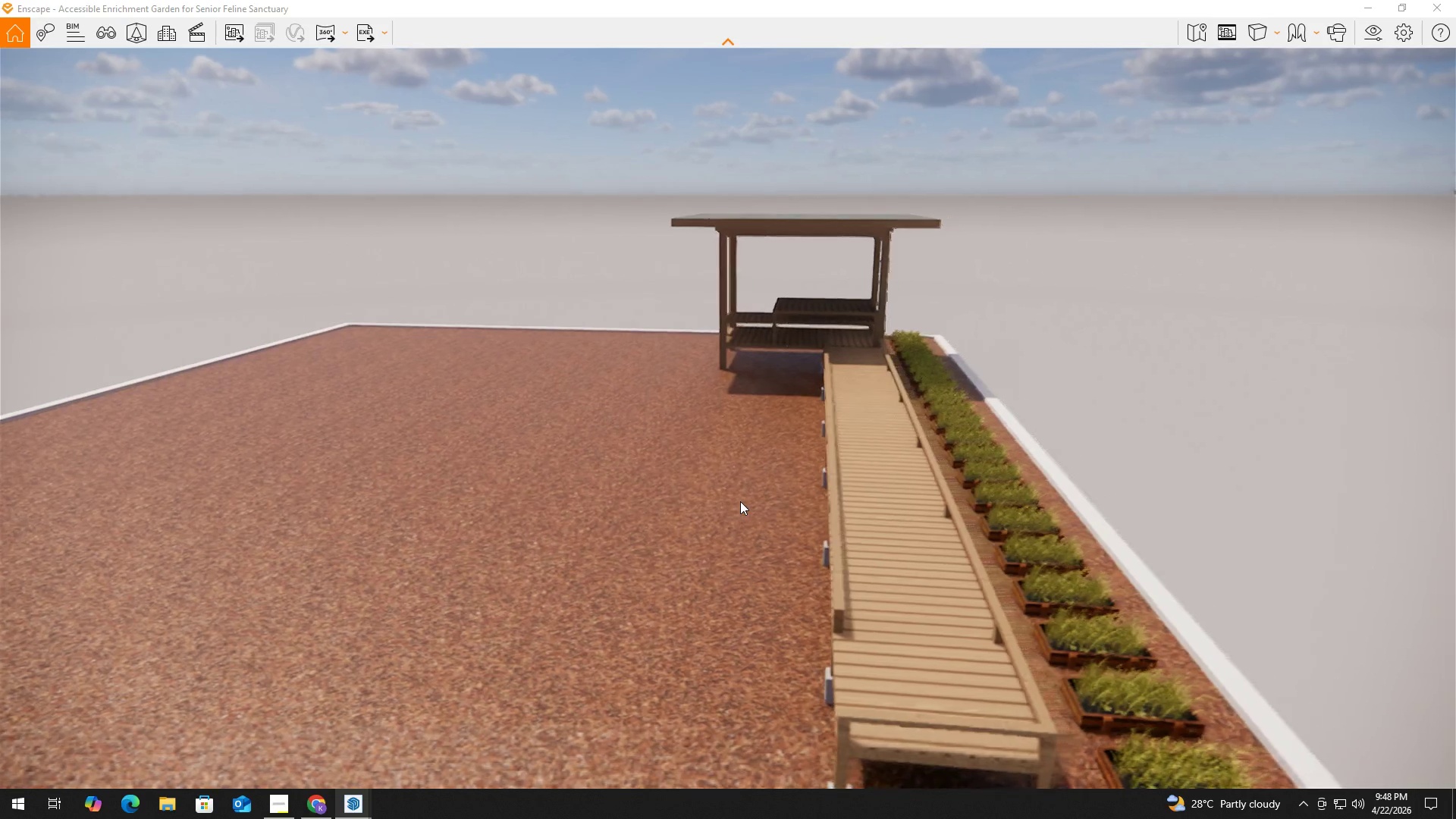 
hold_key(key=W, duration=1.94)
 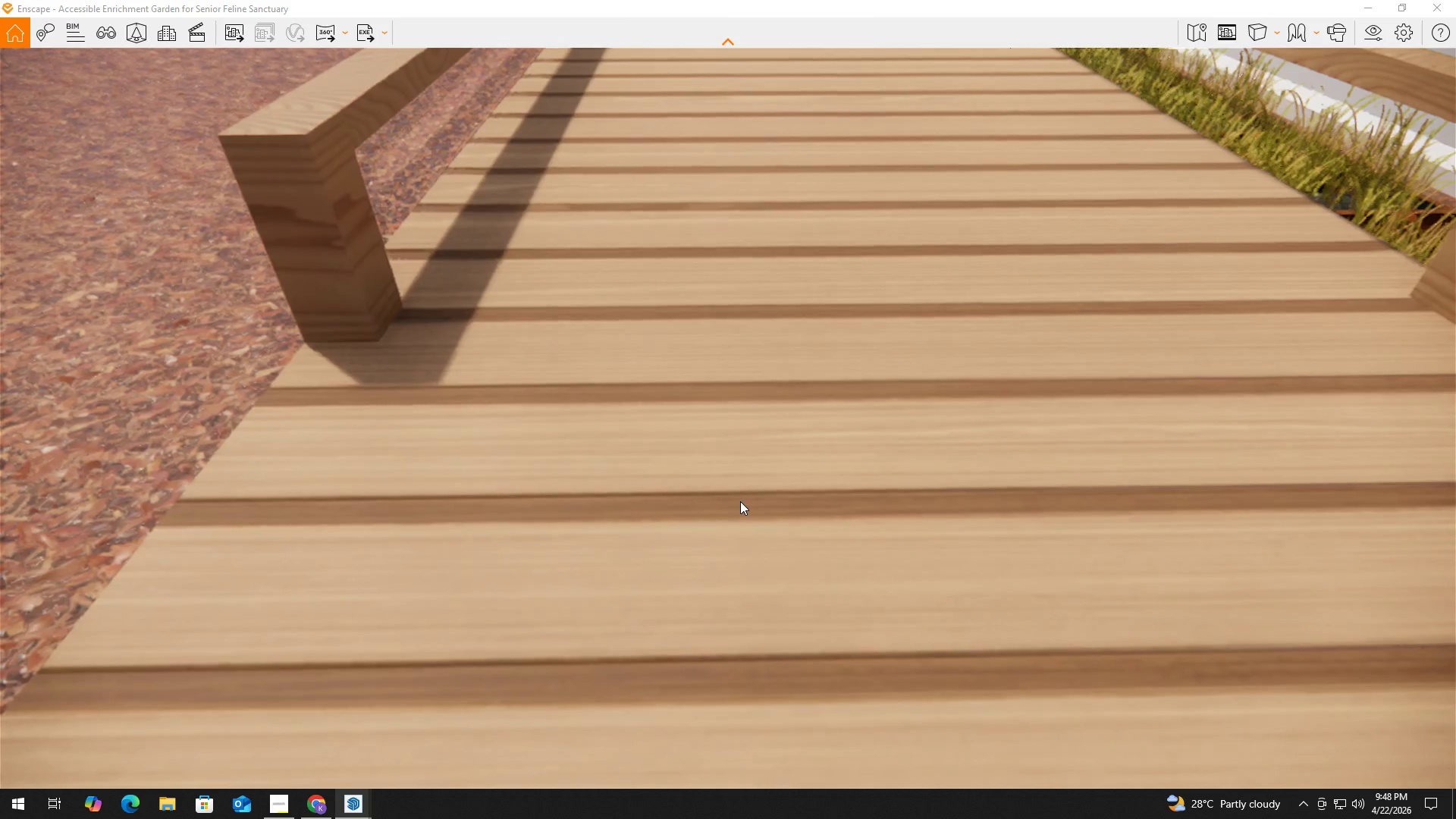 
hold_key(key=ShiftLeft, duration=0.31)
 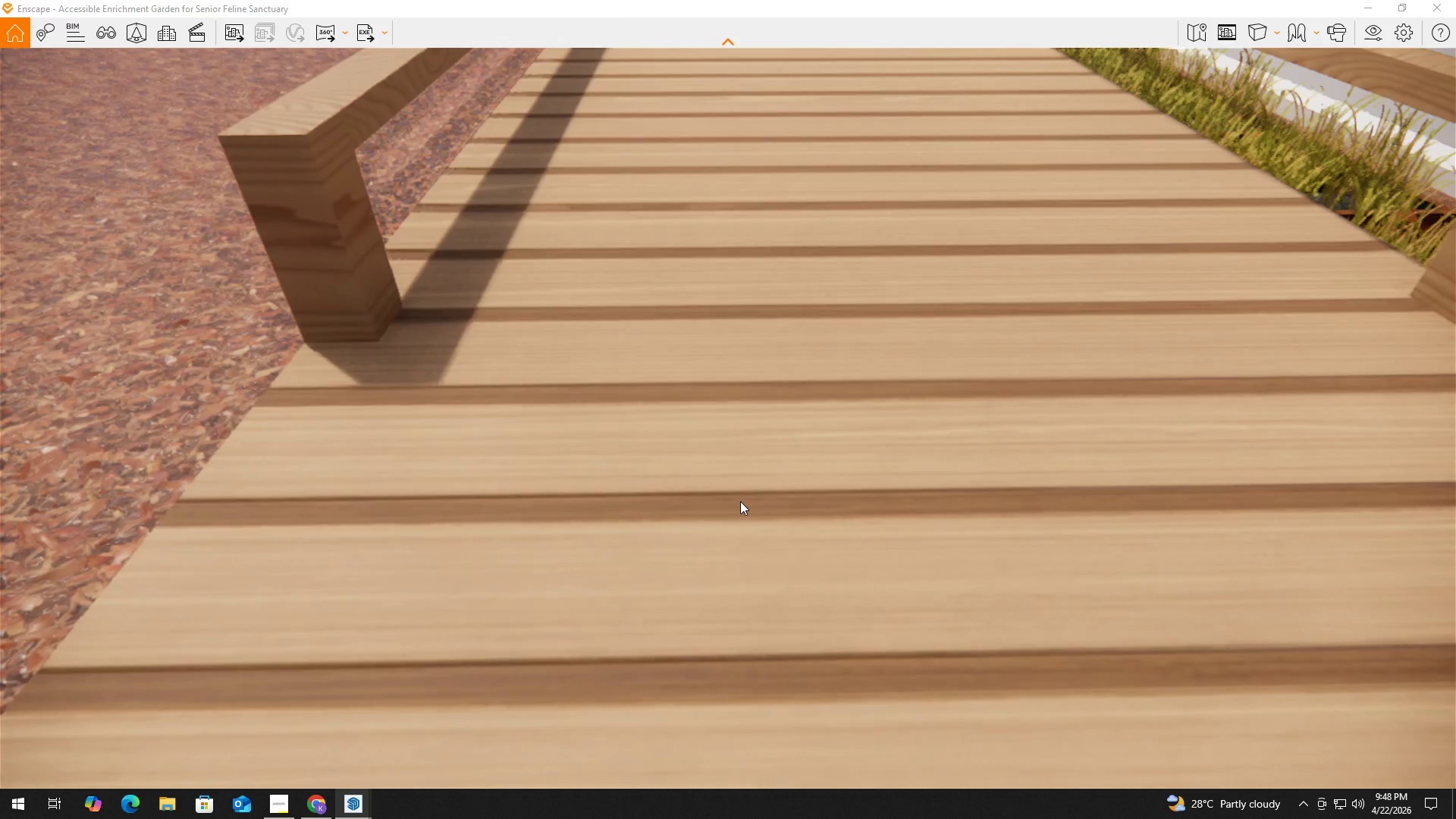 
left_click([740, 501])
 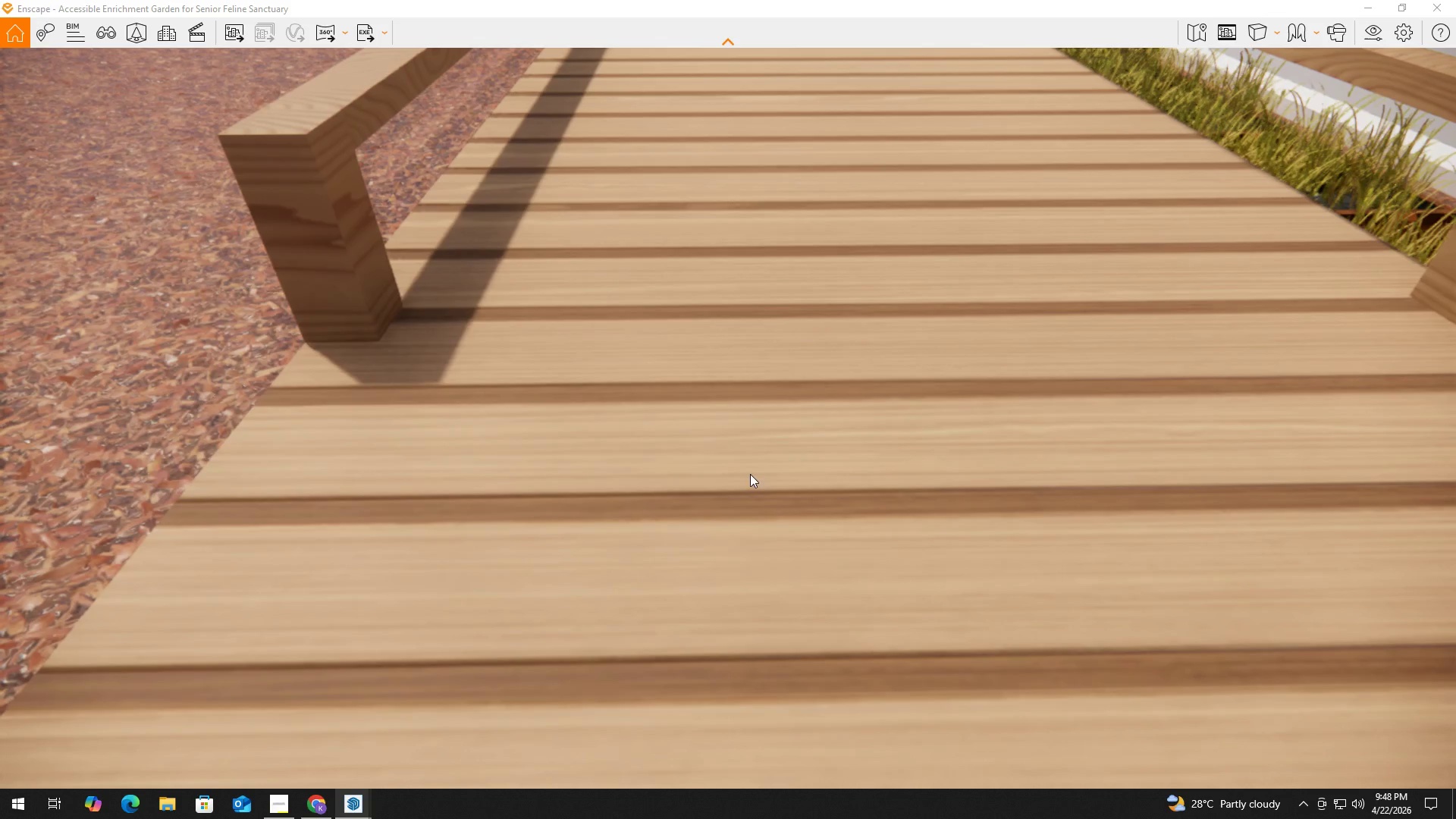 
key(Alt+Tab)
 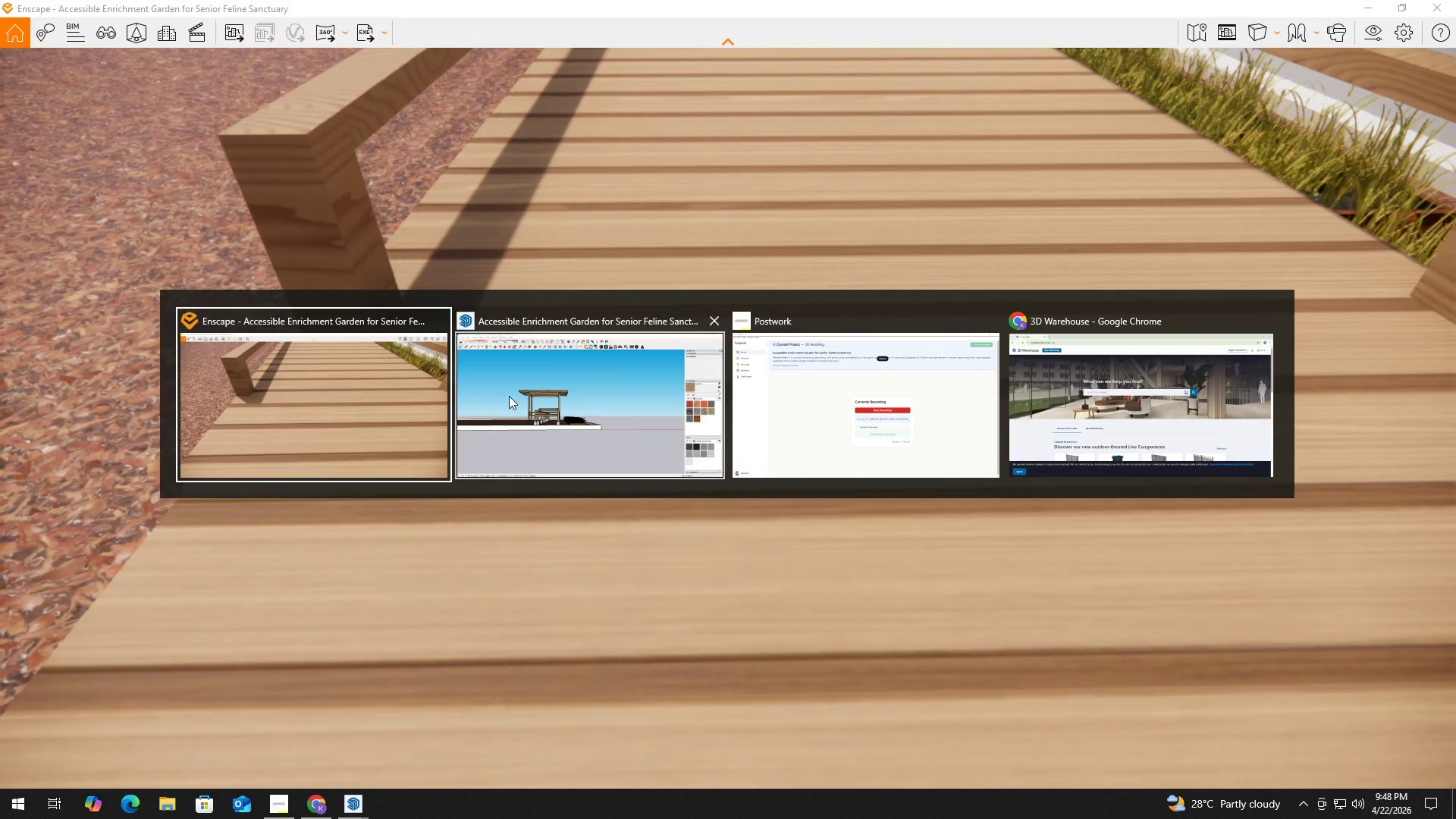 
left_click([560, 404])
 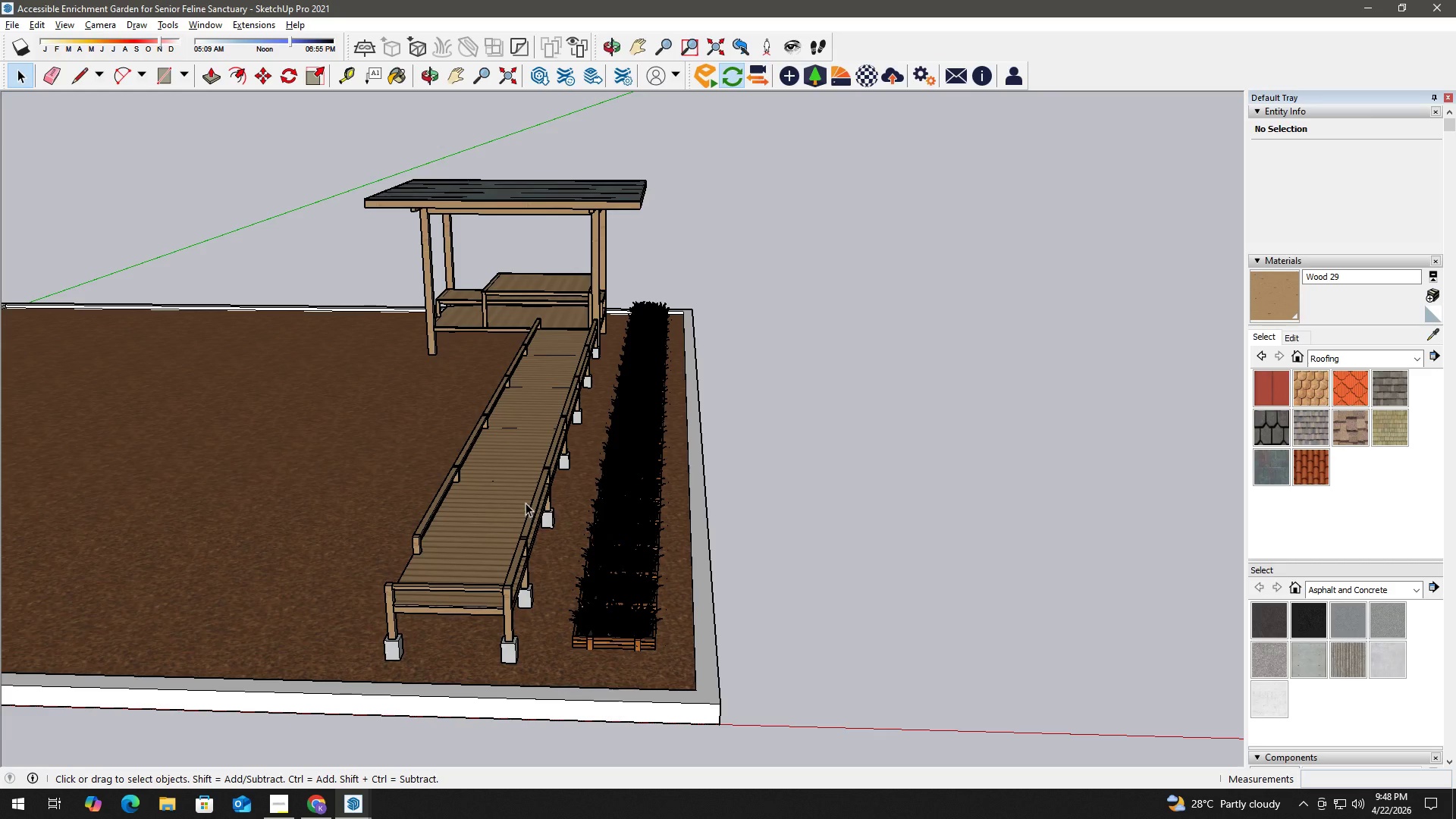 
double_click([491, 492])
 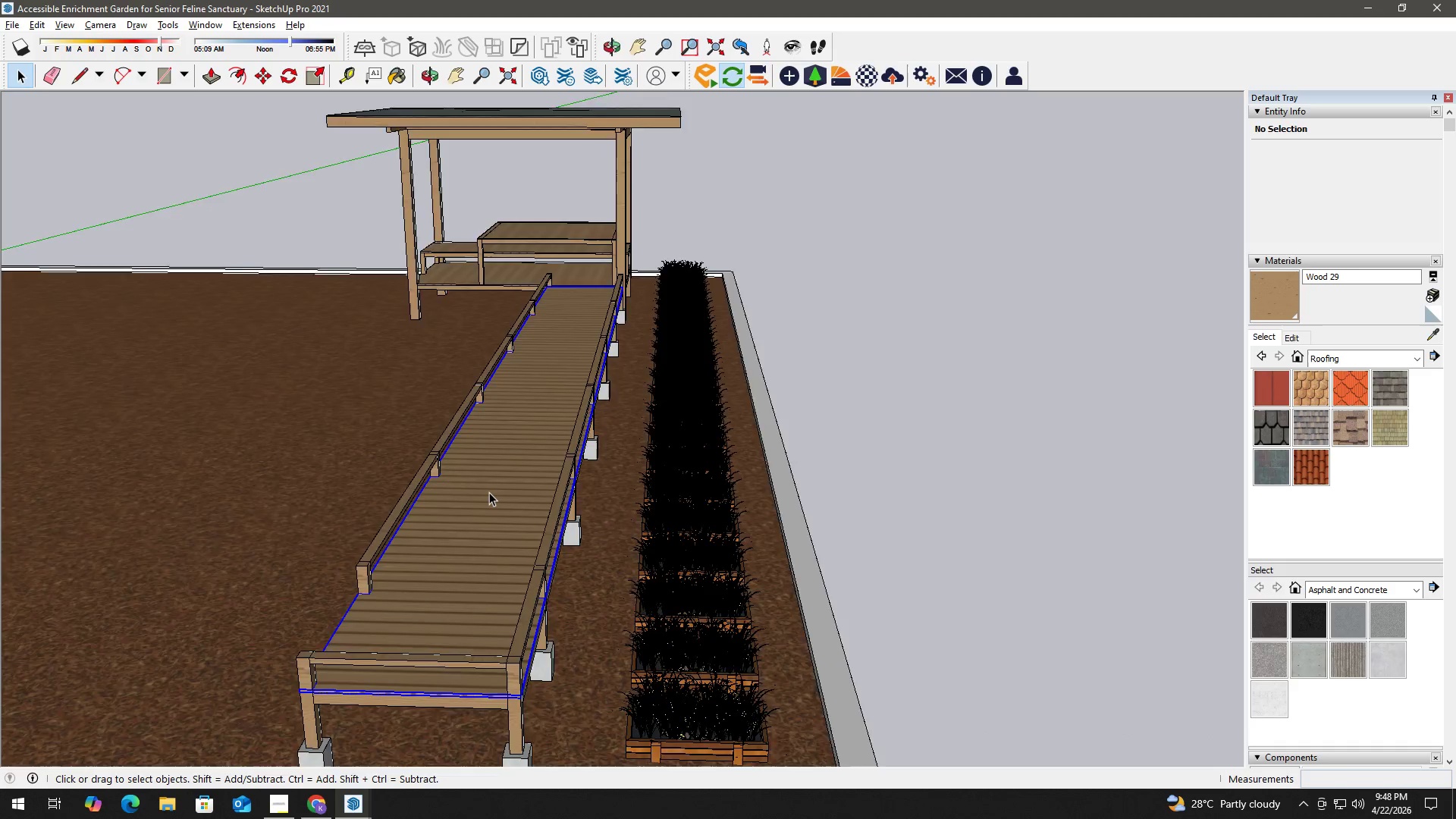 
scroll: coordinate [489, 492], scroll_direction: up, amount: 8.0
 